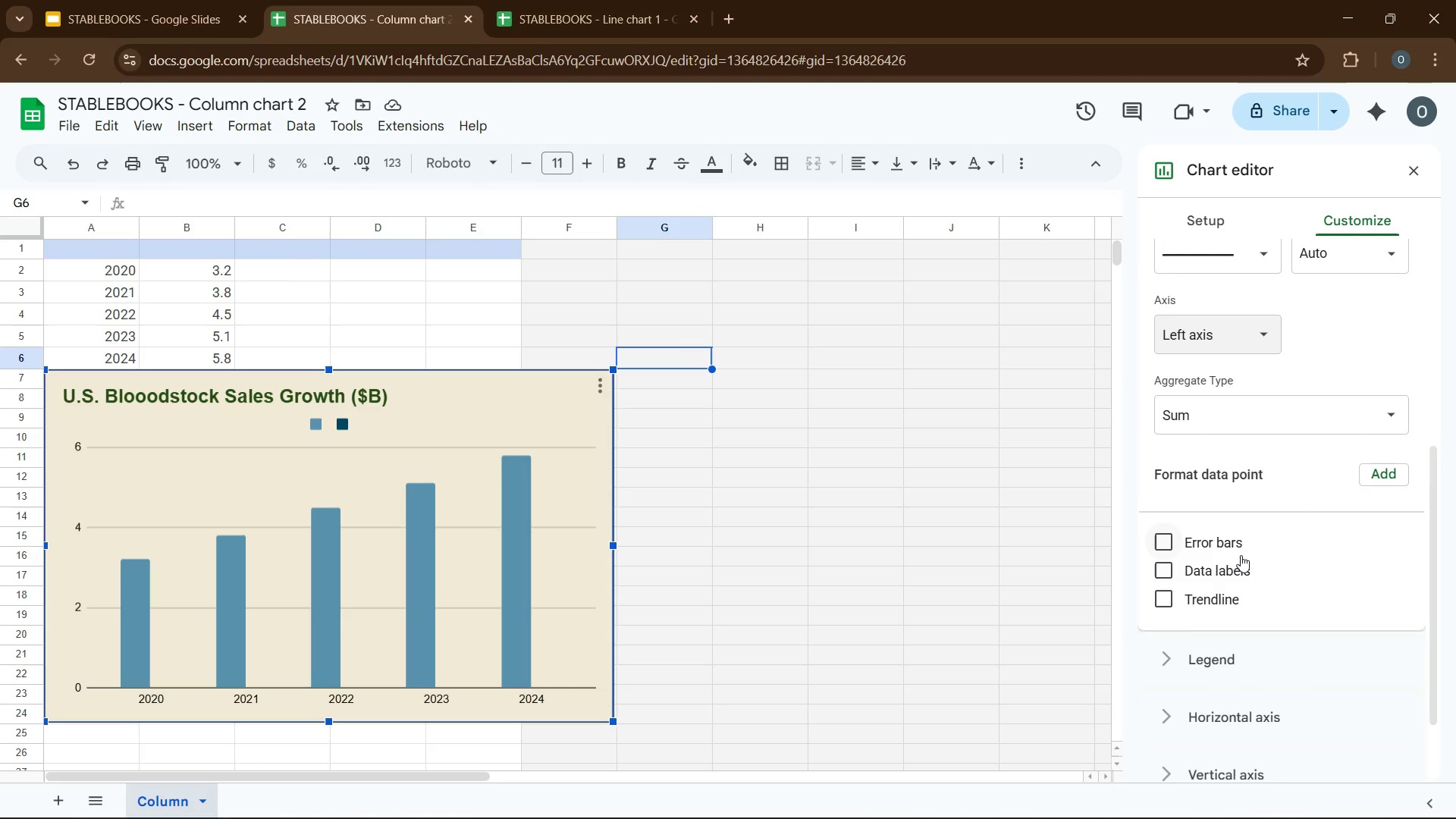 
scroll: coordinate [1238, 557], scroll_direction: down, amount: 4.0
 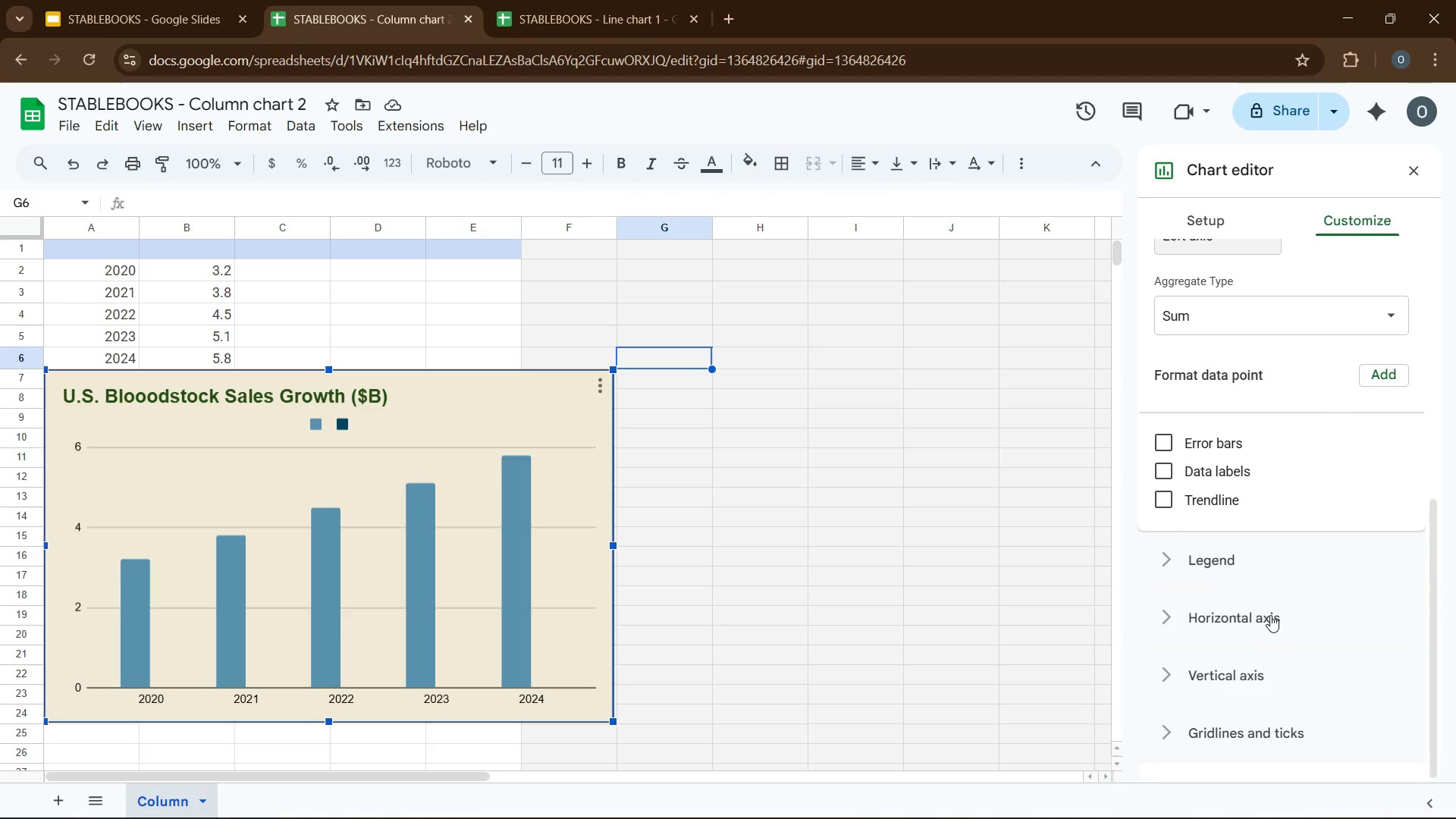 
left_click([1270, 615])
 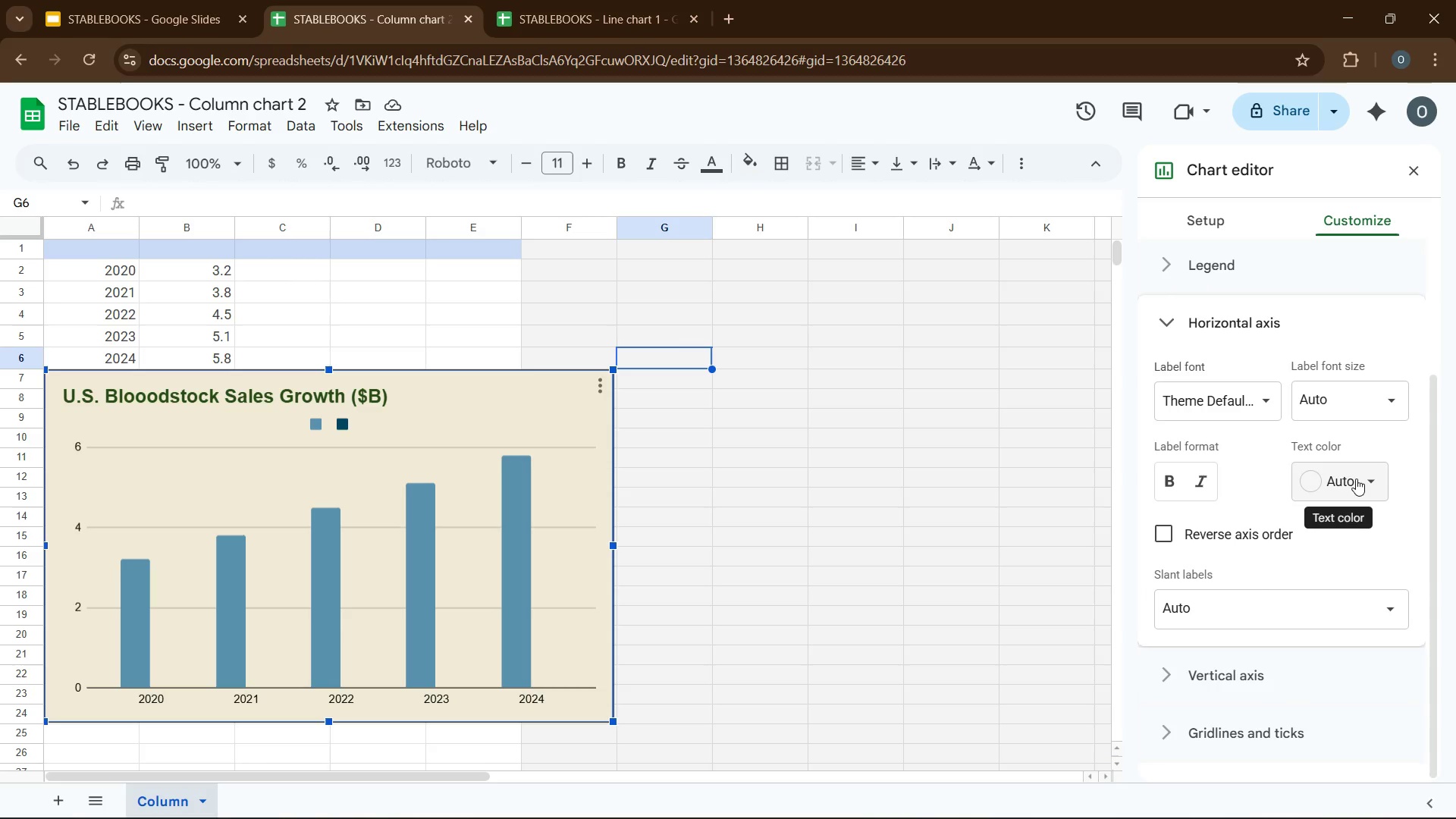 
left_click([1356, 479])
 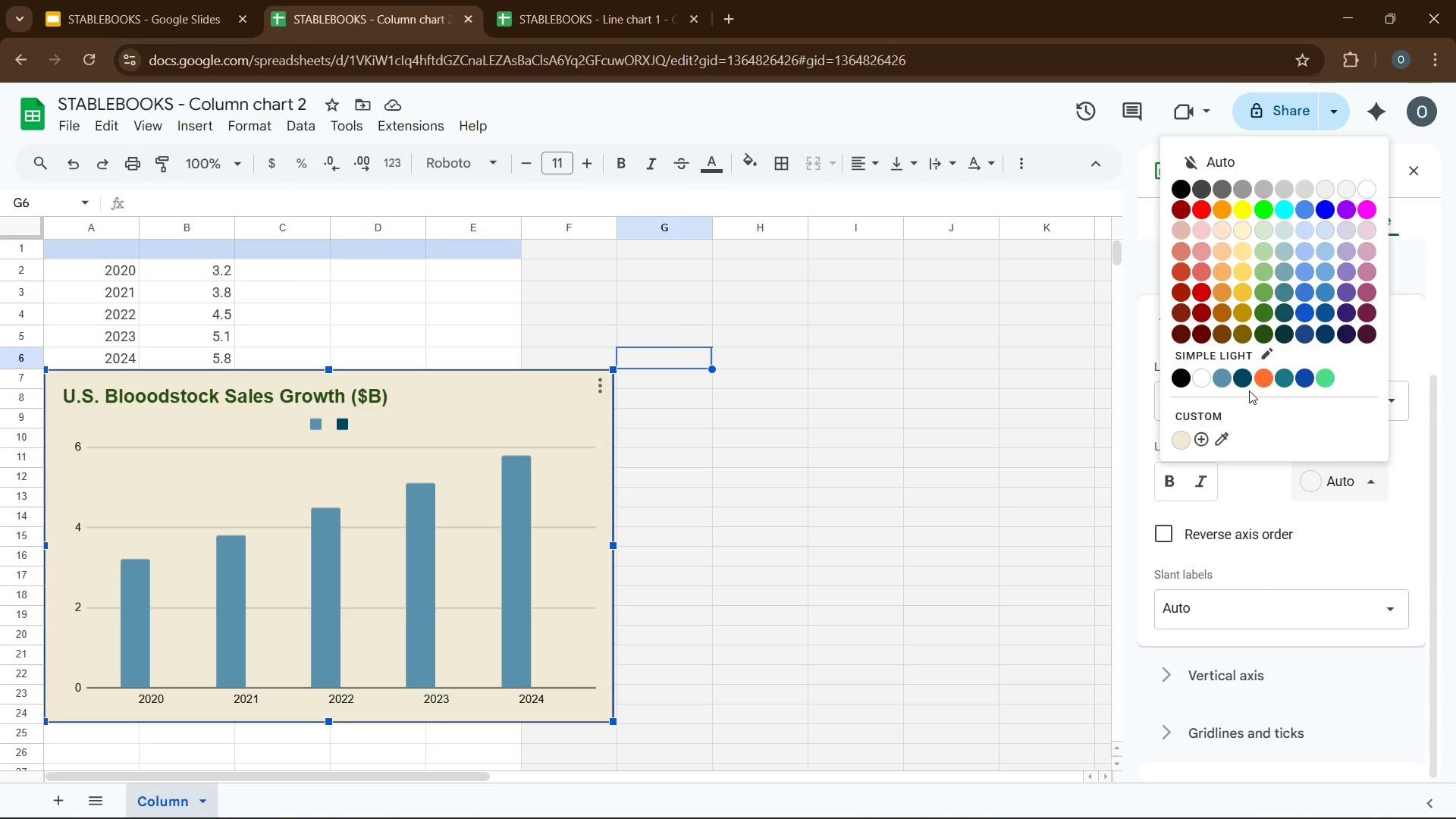 
mouse_move([1269, 395])
 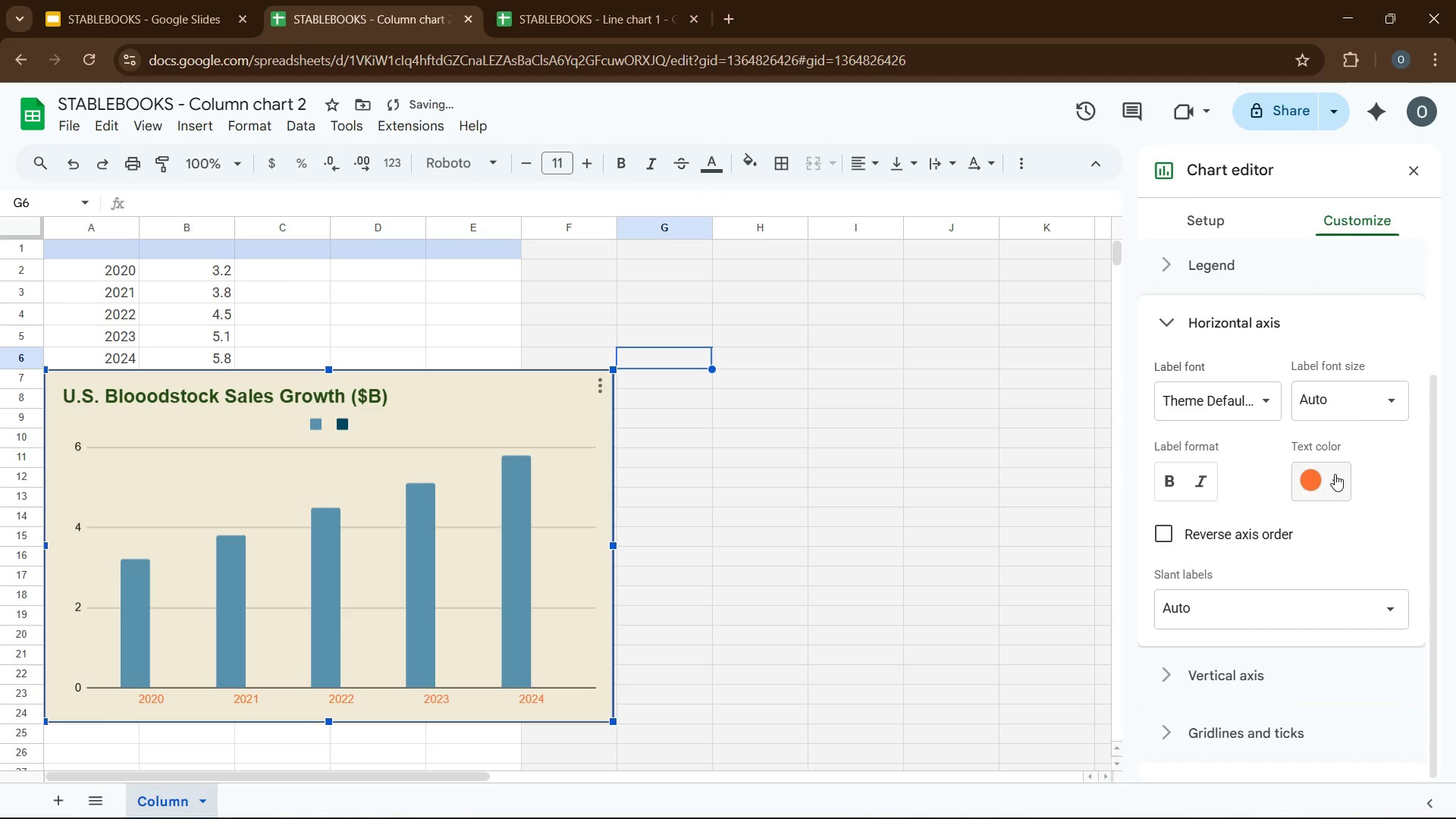 
left_click([1335, 474])
 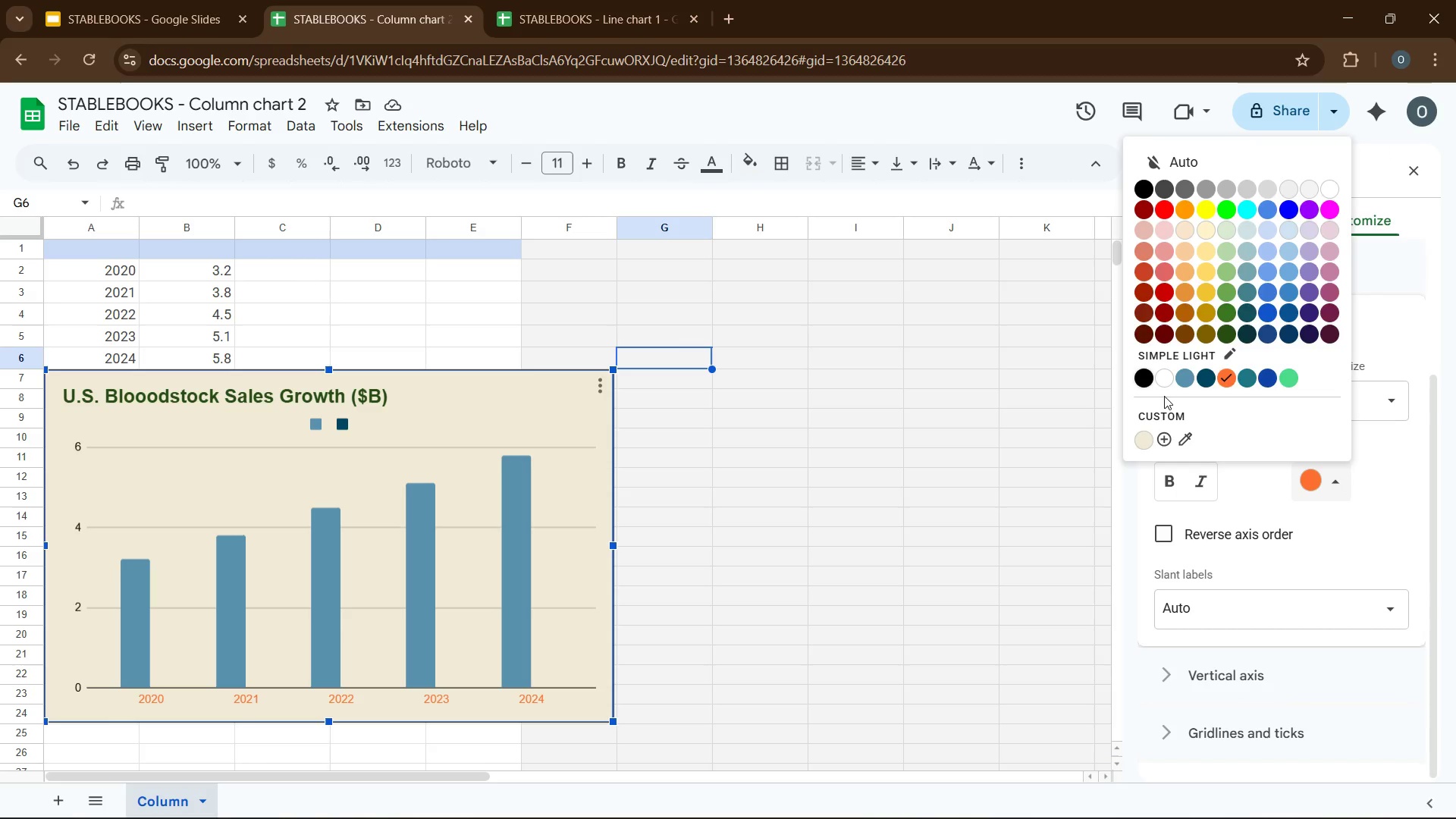 
left_click([1147, 389])
 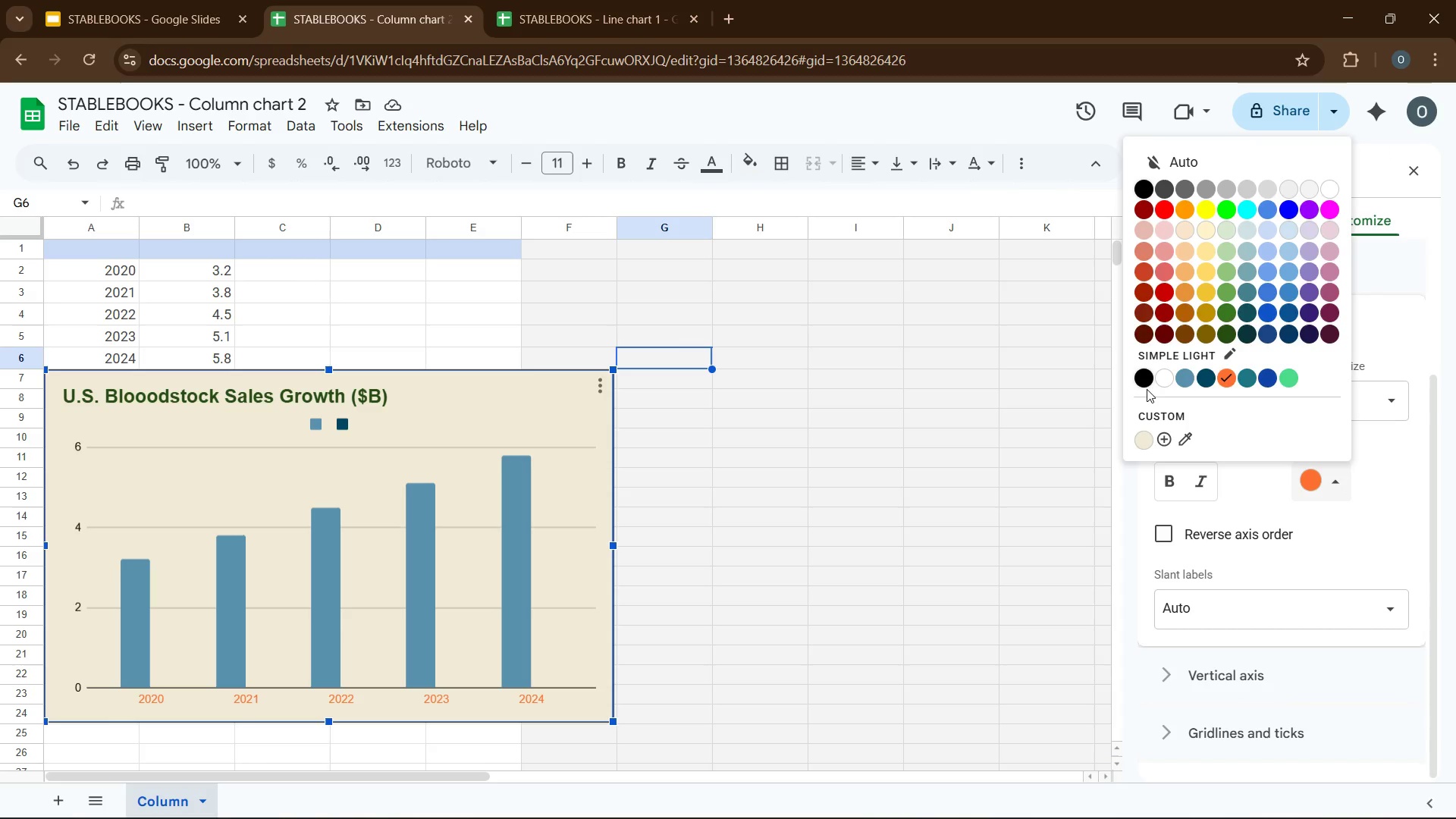 
left_click([1143, 385])
 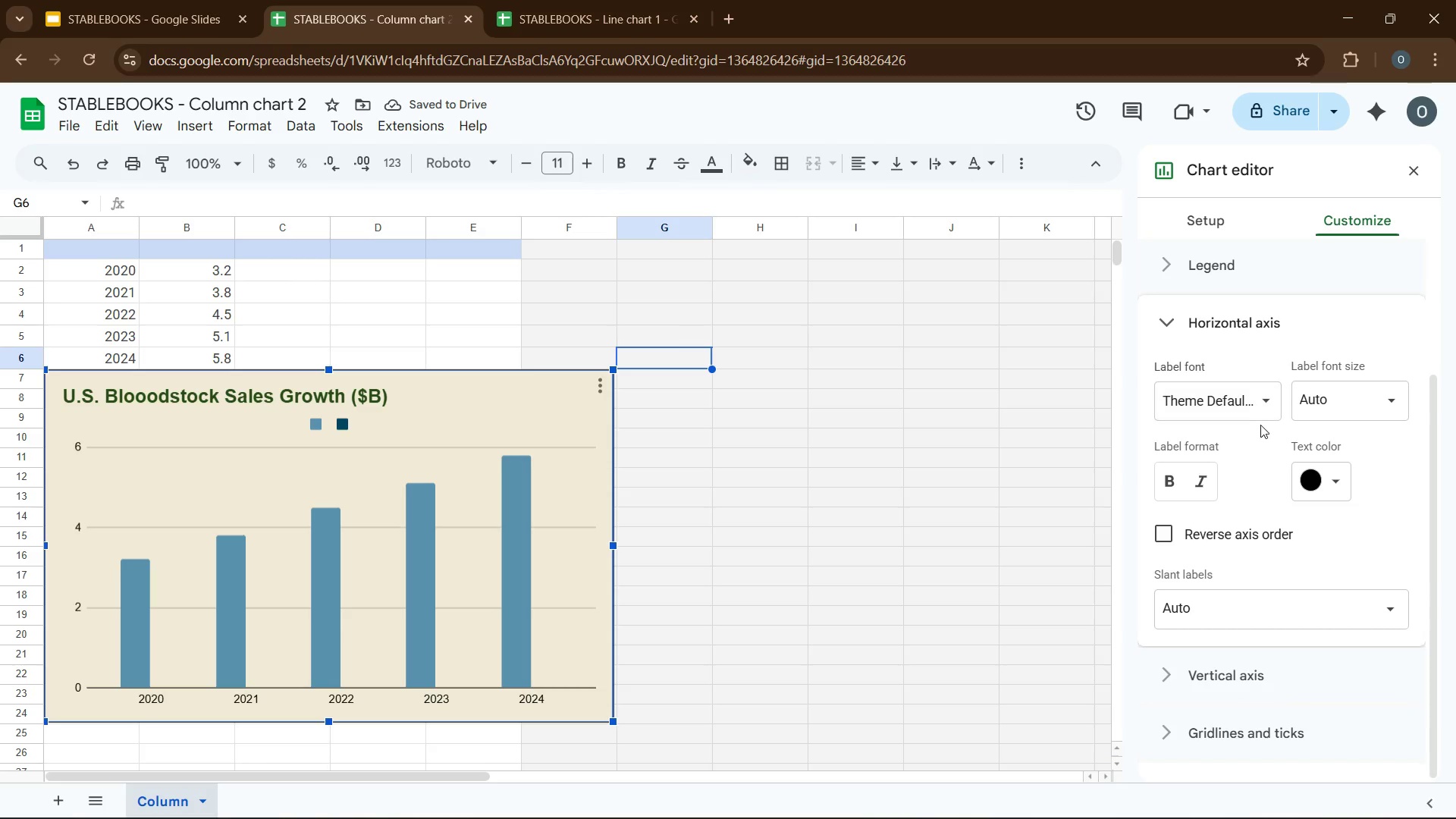 
left_click([1222, 332])
 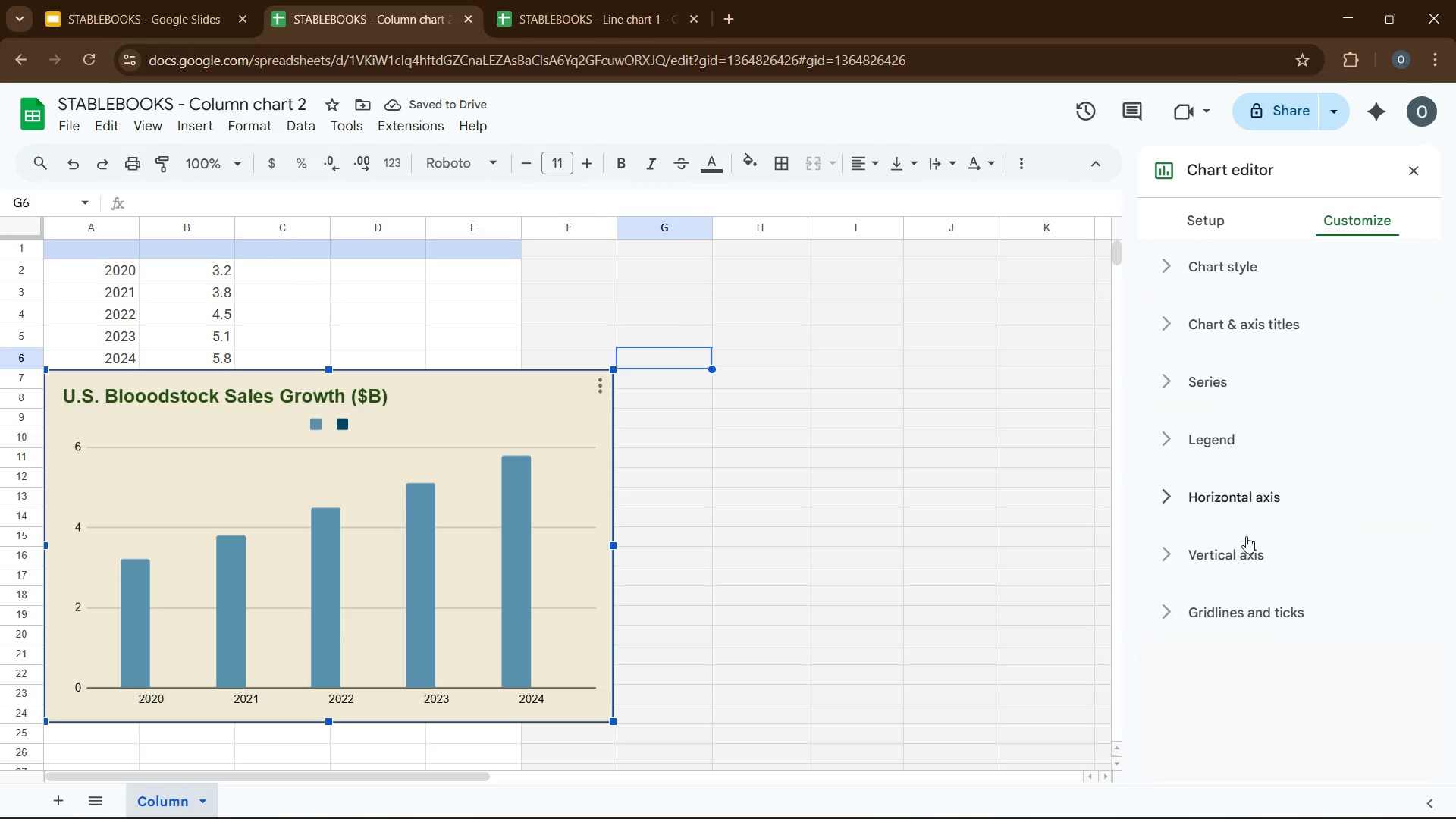 
left_click([1250, 561])
 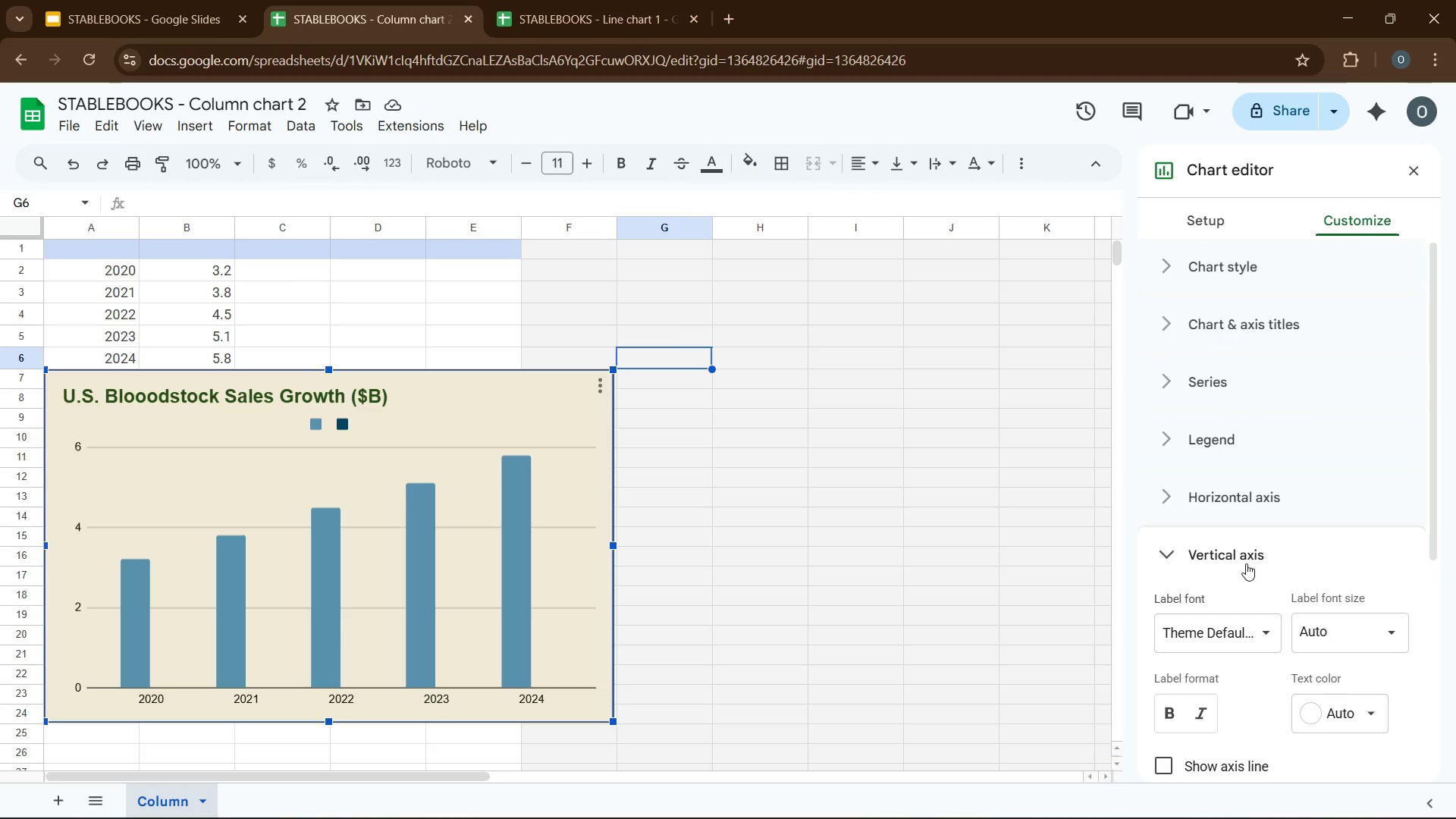 
wait(8.45)
 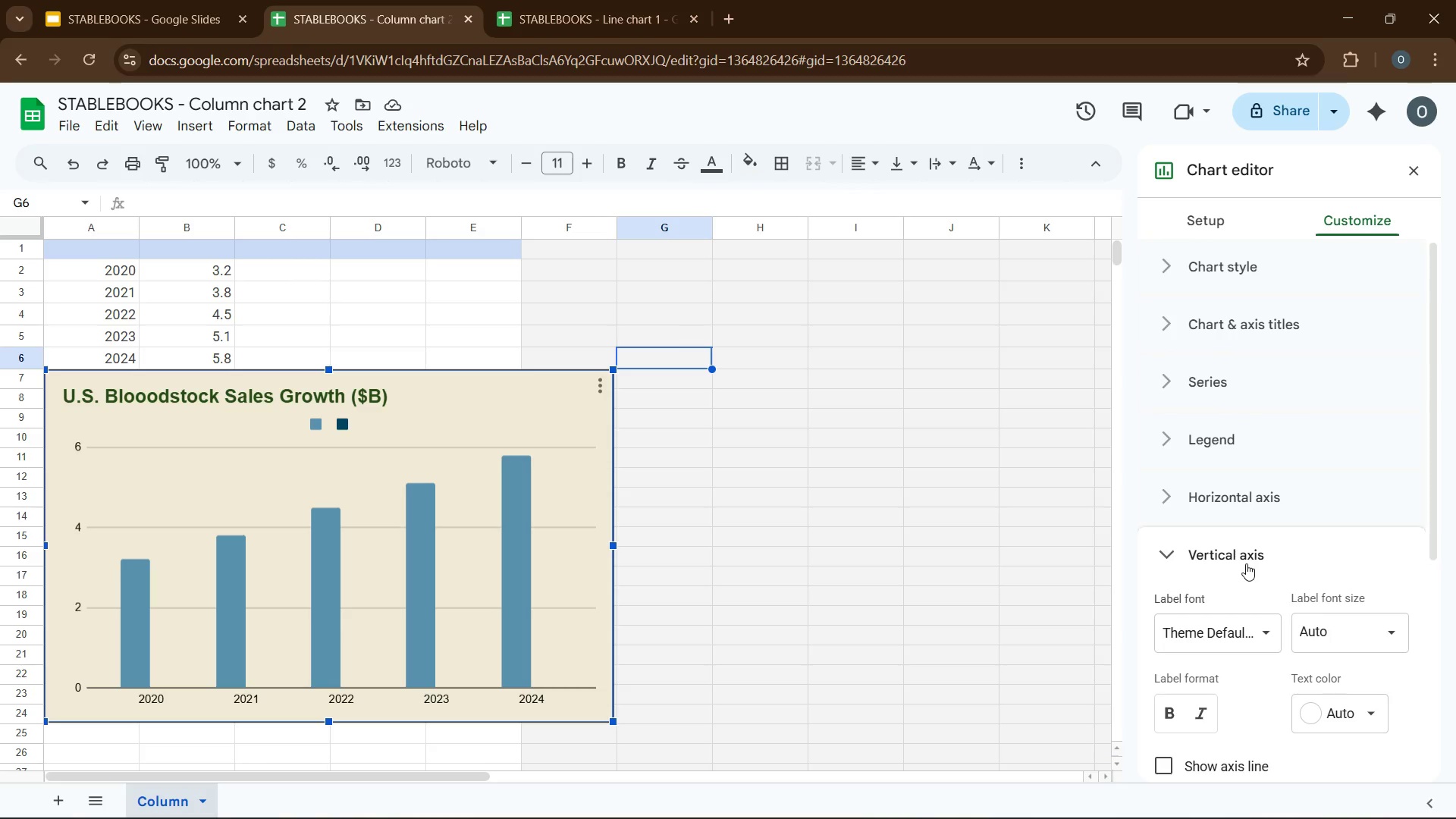 
scroll: coordinate [1326, 689], scroll_direction: down, amount: 3.0
 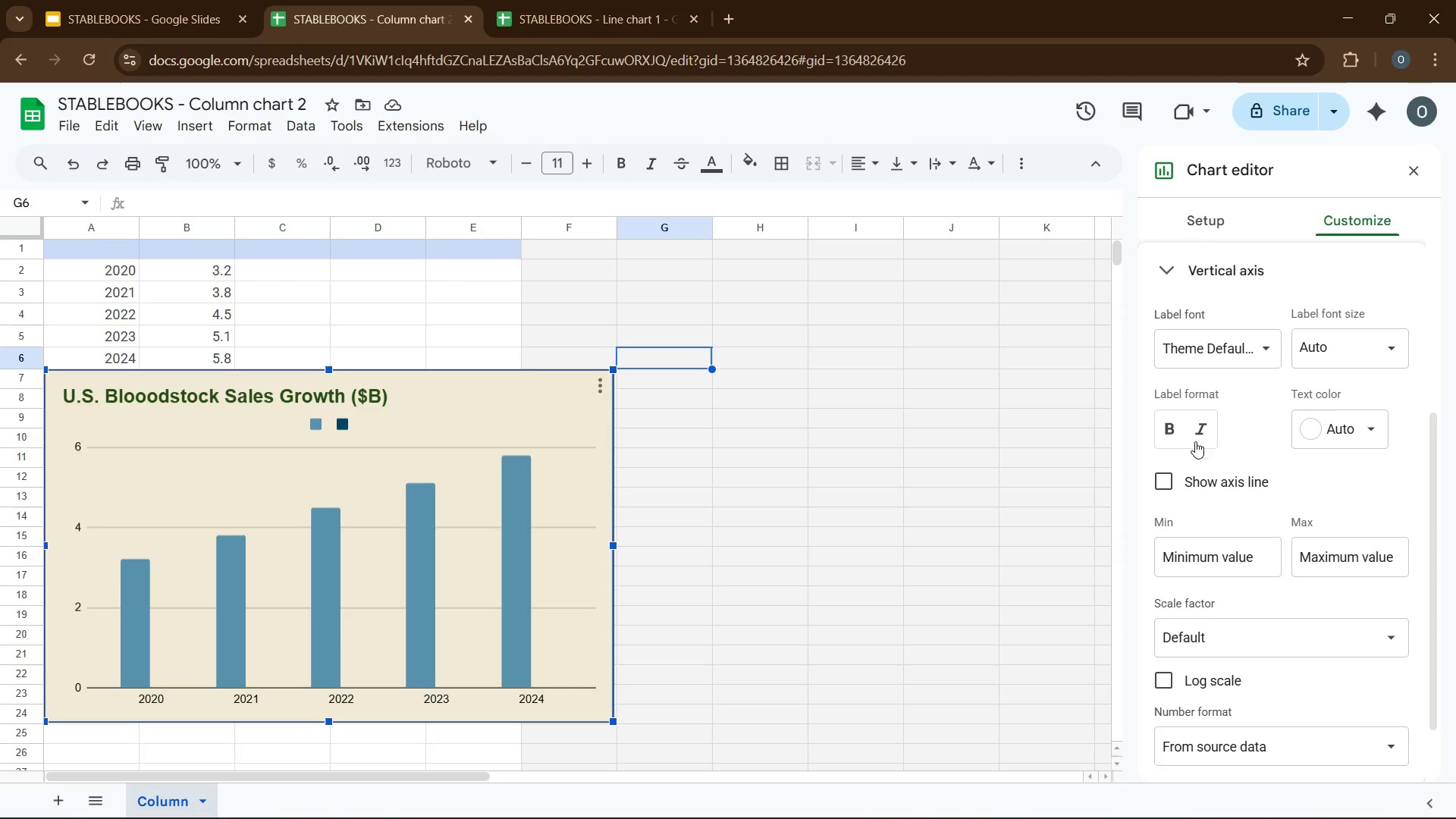 
left_click([1222, 550])
 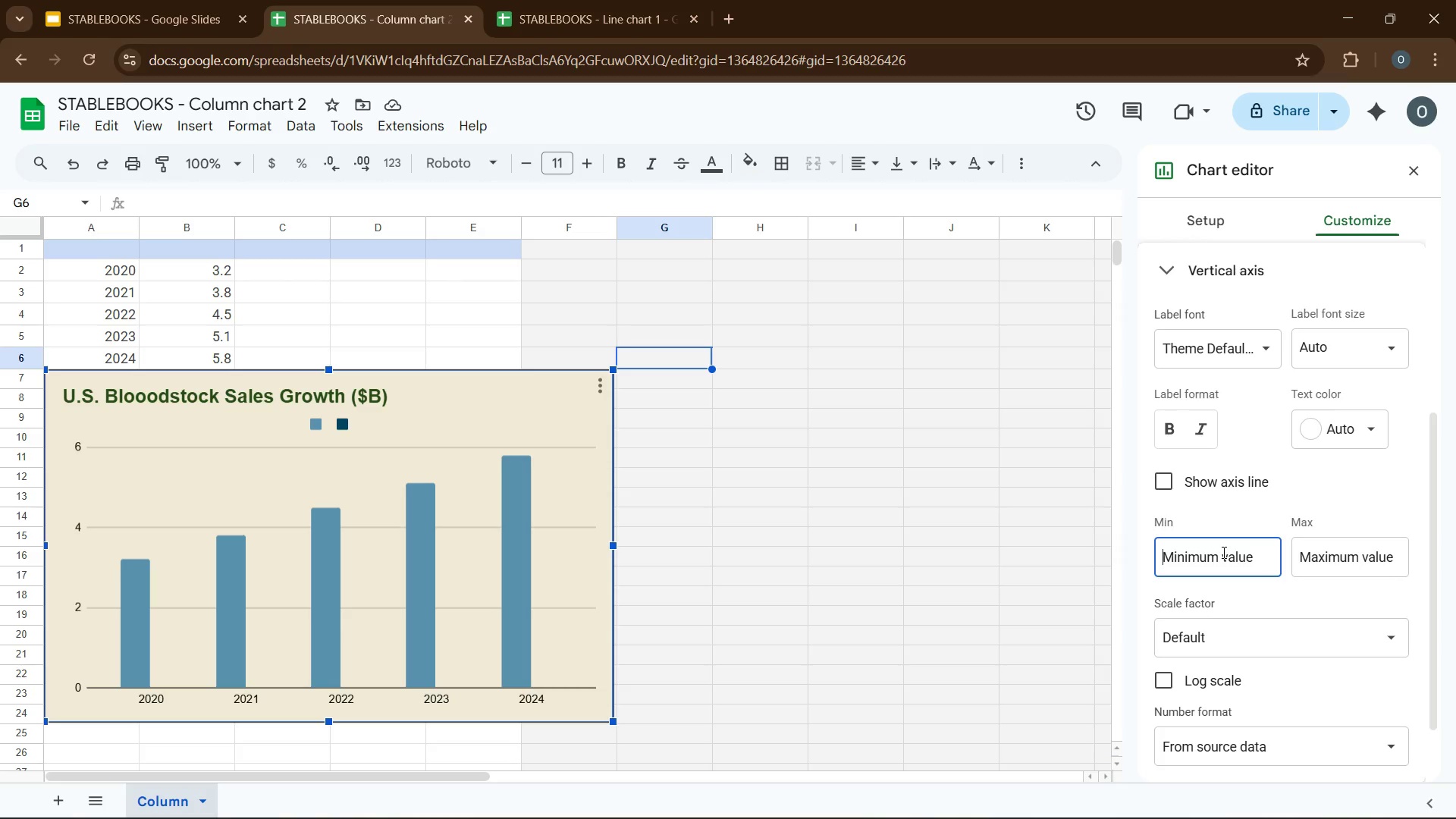 
key(Numpad0)
 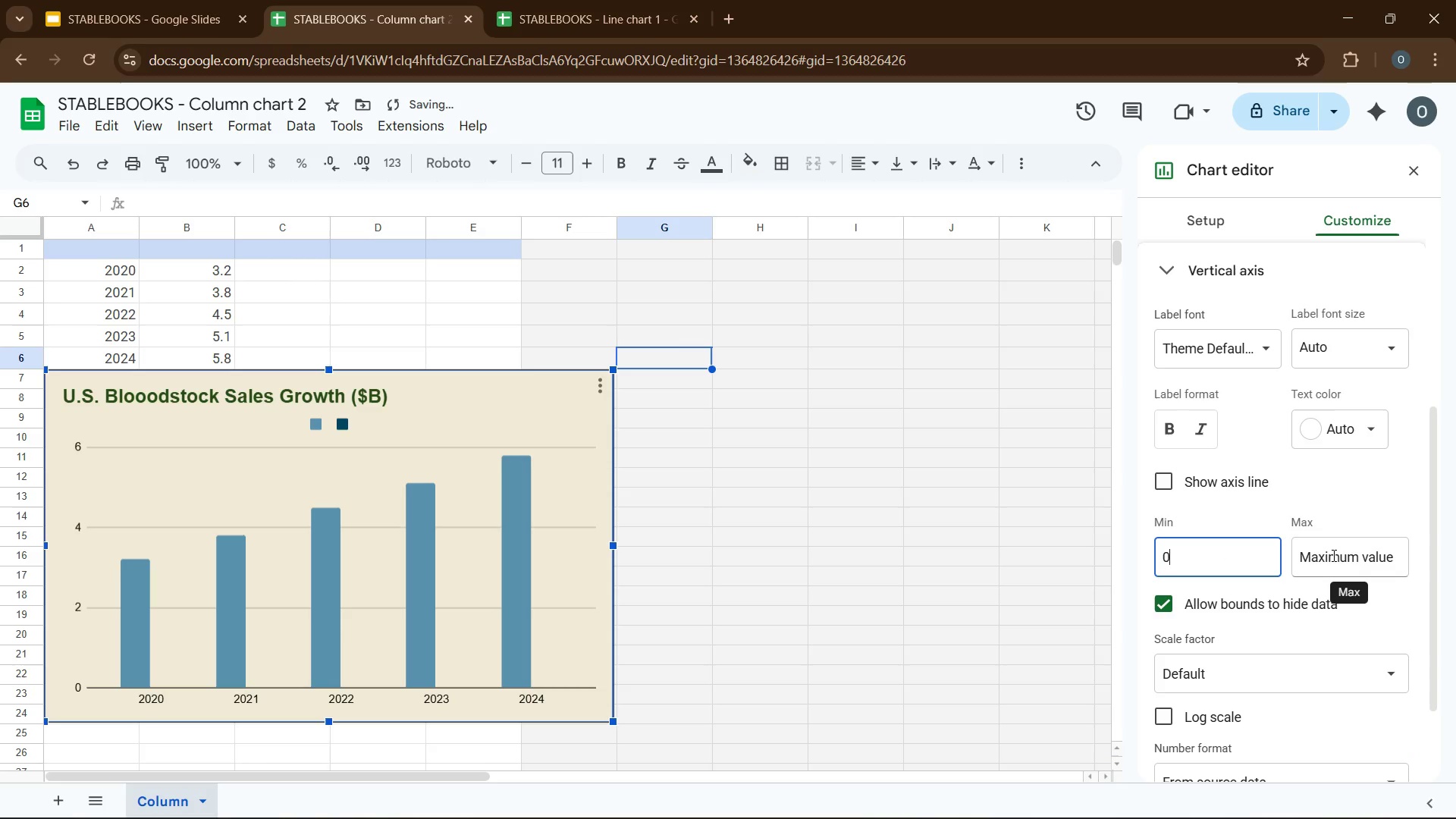 
left_click_drag(start_coordinate=[1332, 555], to_coordinate=[1364, 604])
 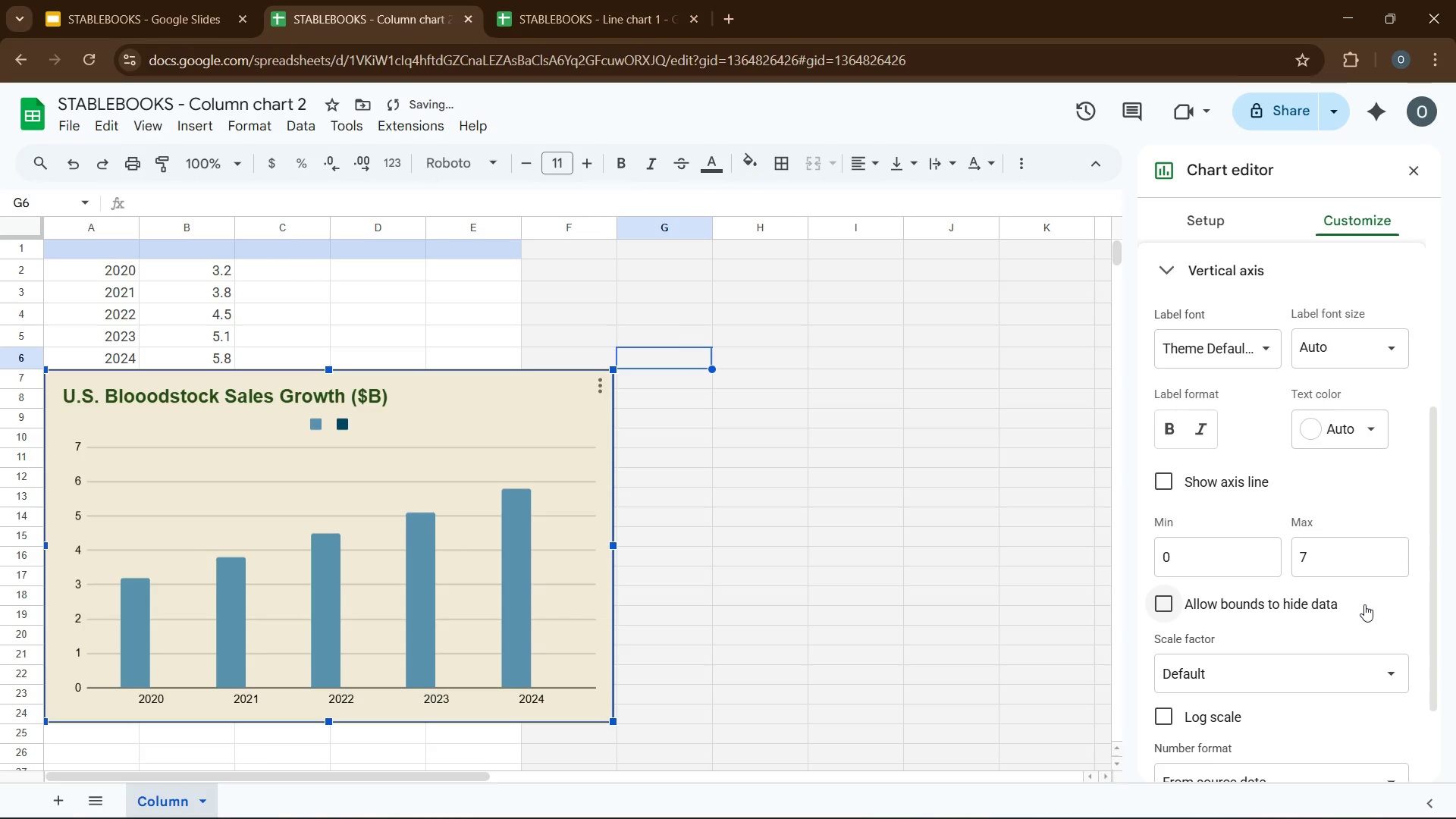 
key(Numpad7)
 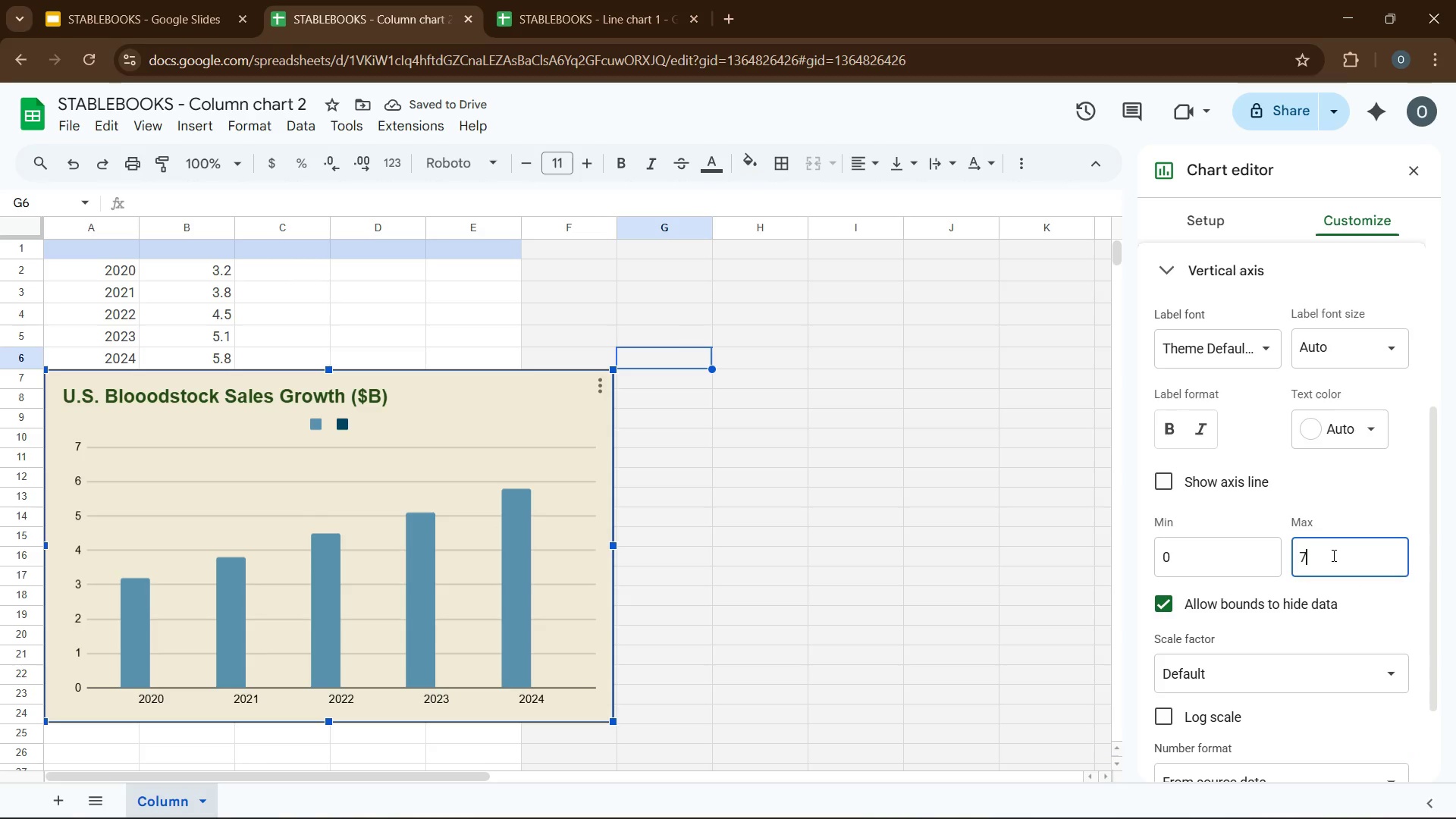 
left_click([1364, 604])
 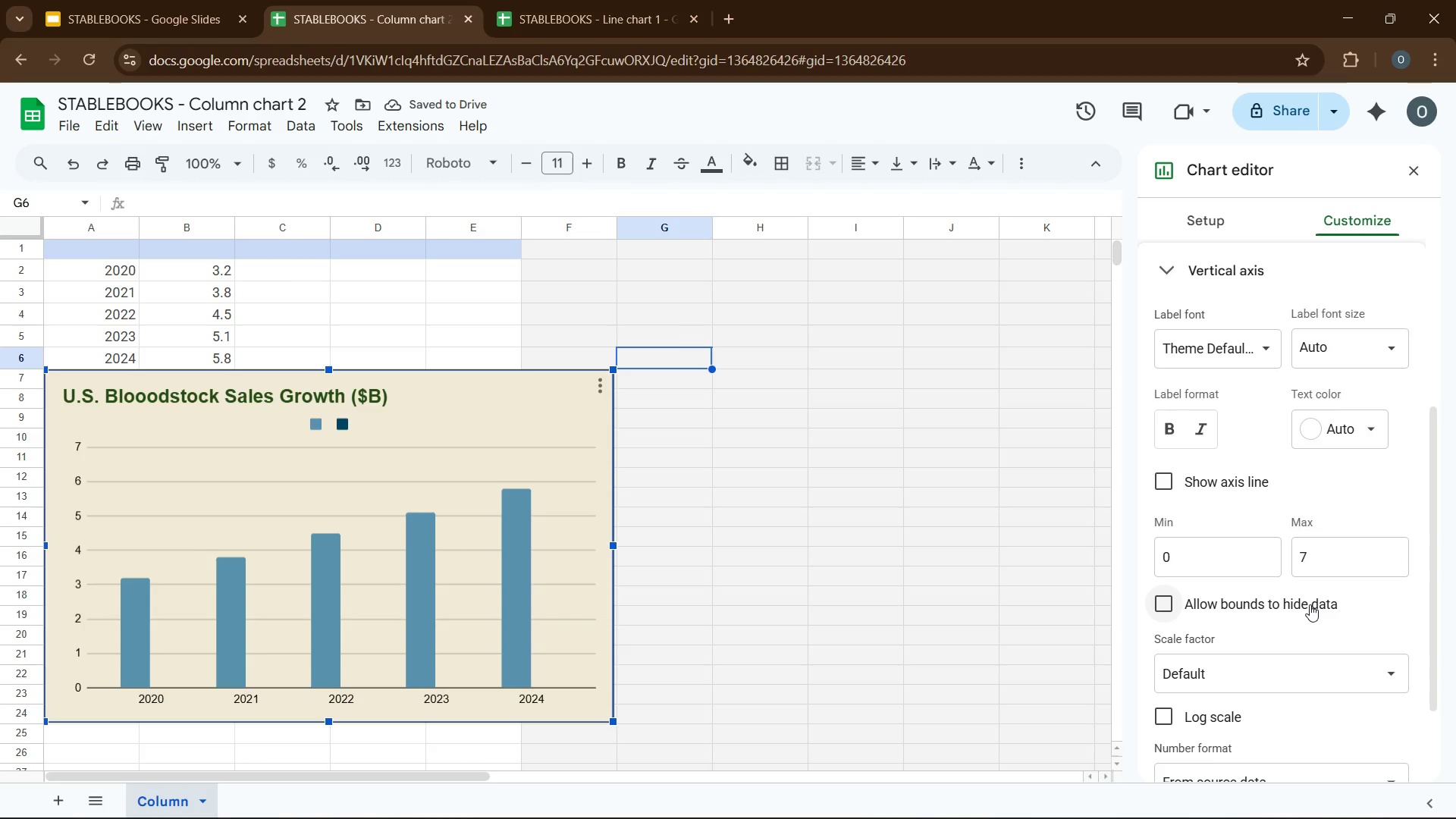 
left_click([1310, 604])
 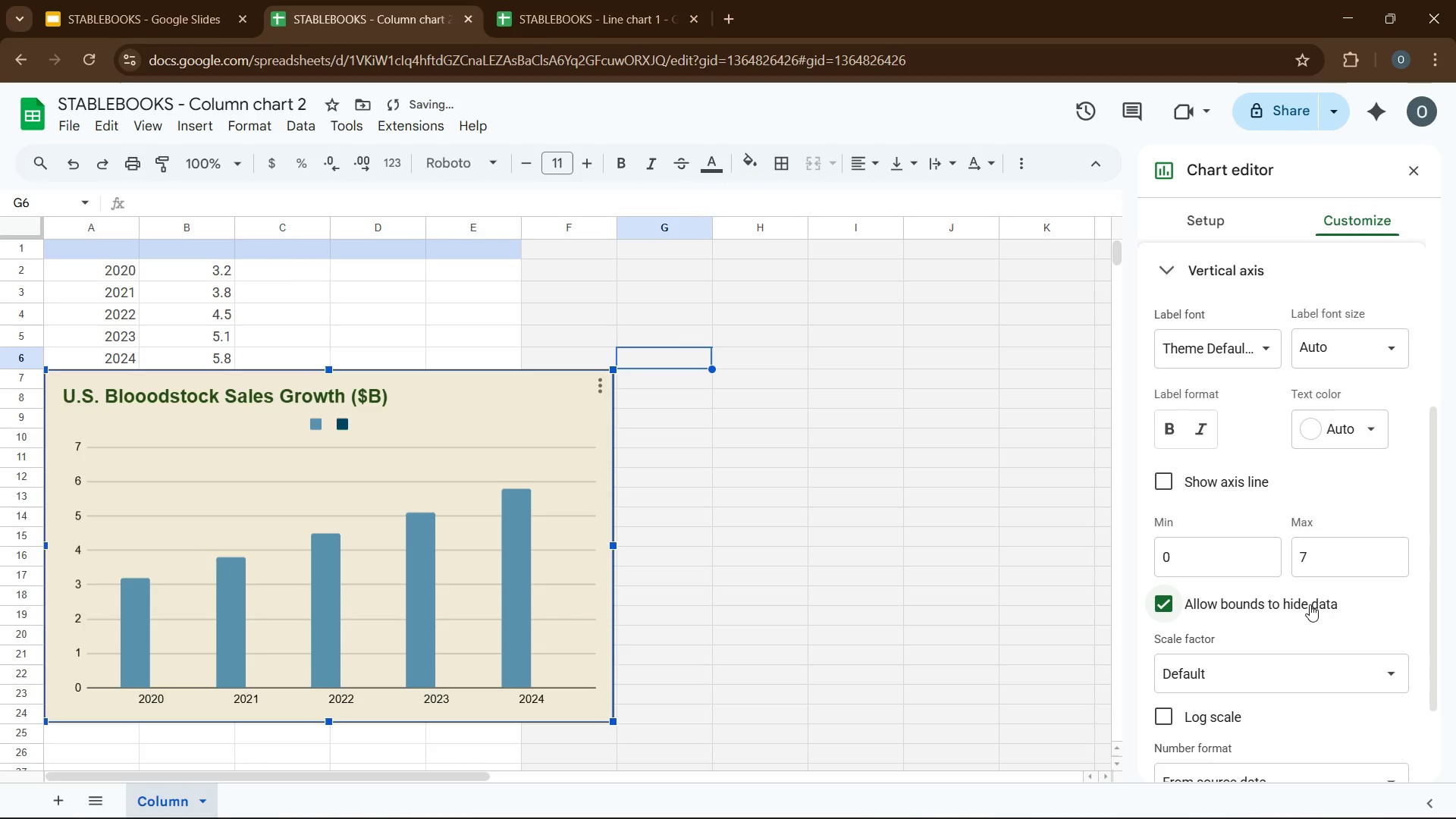 
left_click([1310, 604])
 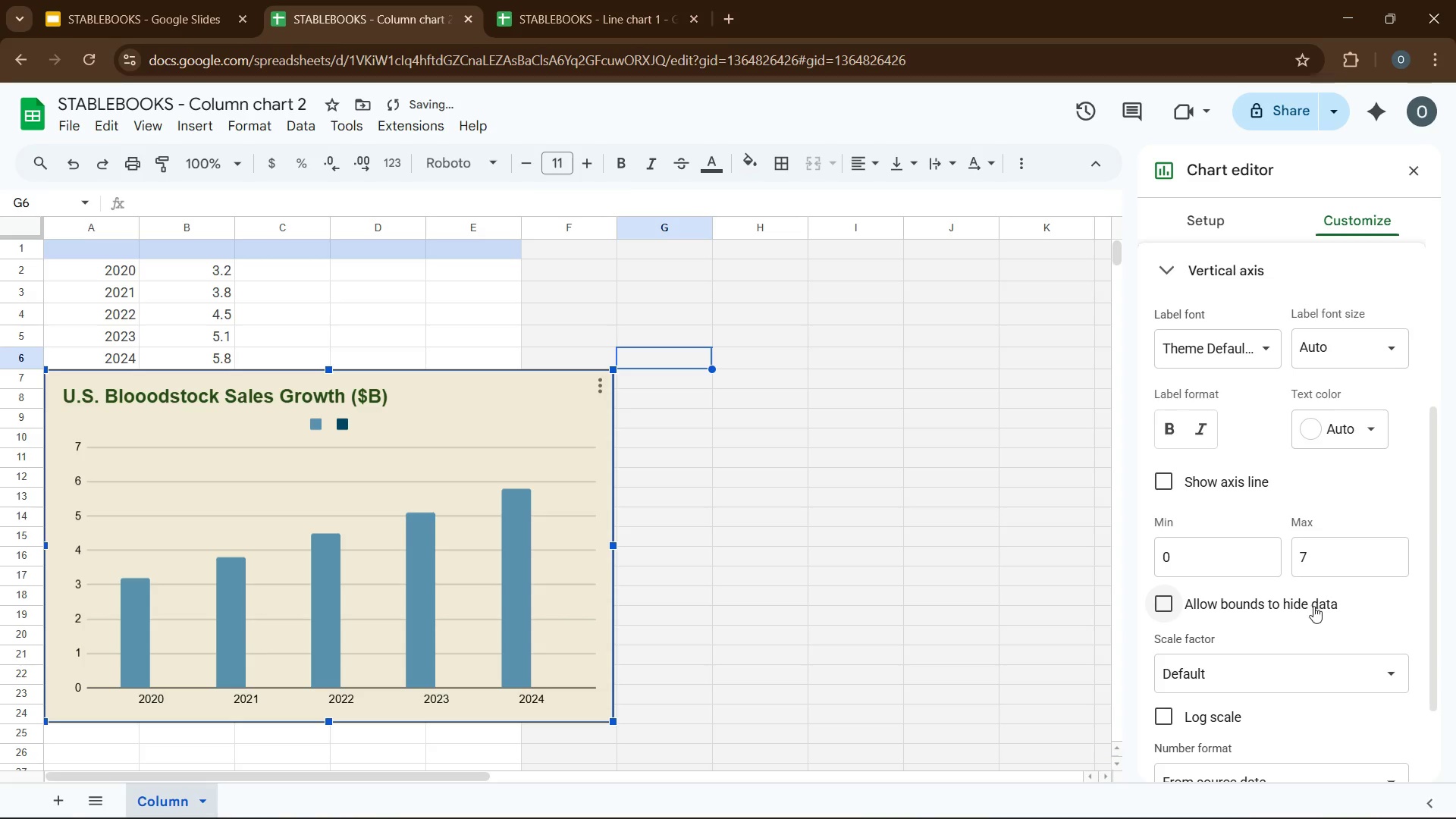 
left_click([1322, 606])
 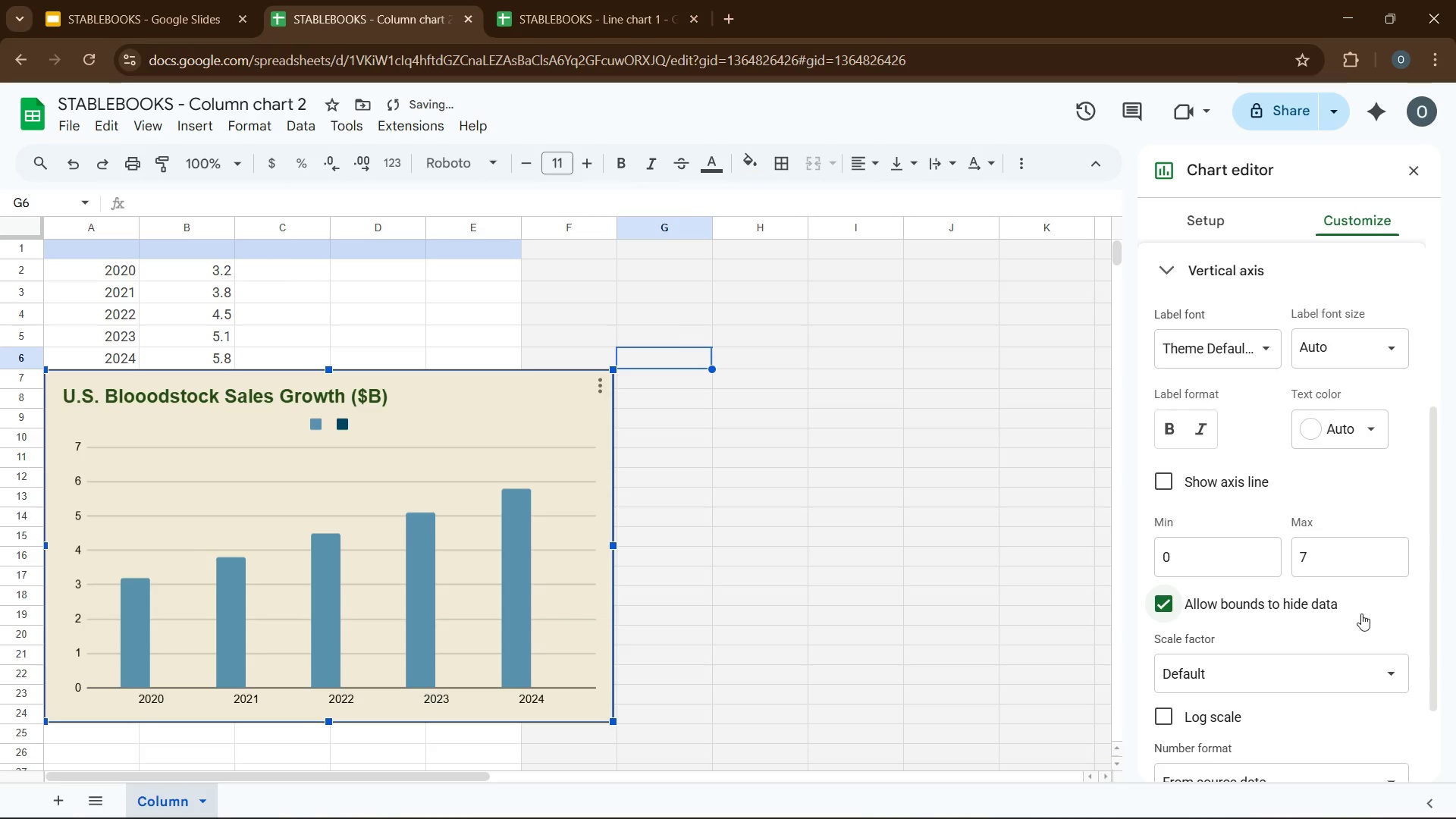 
left_click([1363, 614])
 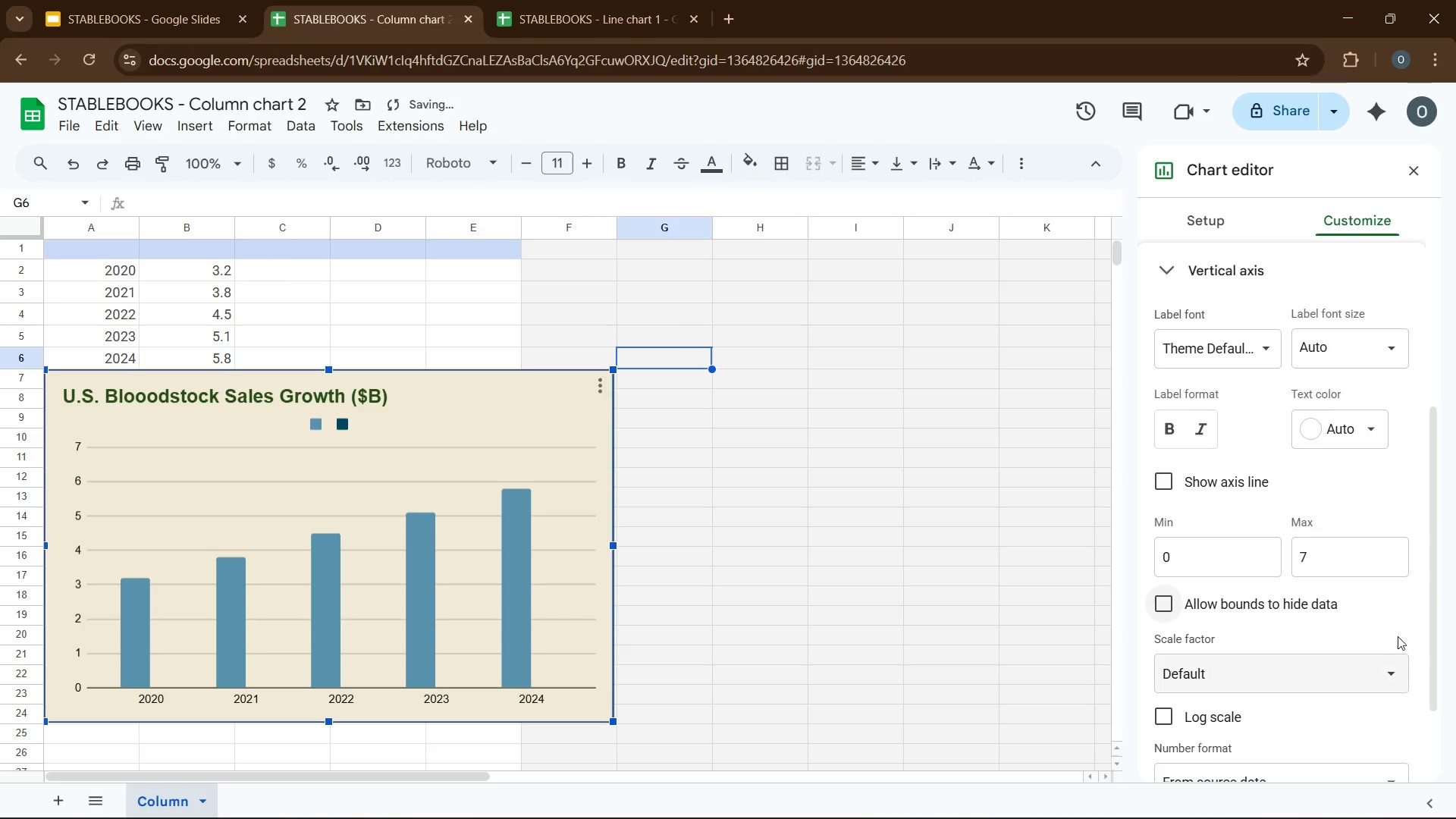 
scroll: coordinate [1250, 639], scroll_direction: down, amount: 4.0
 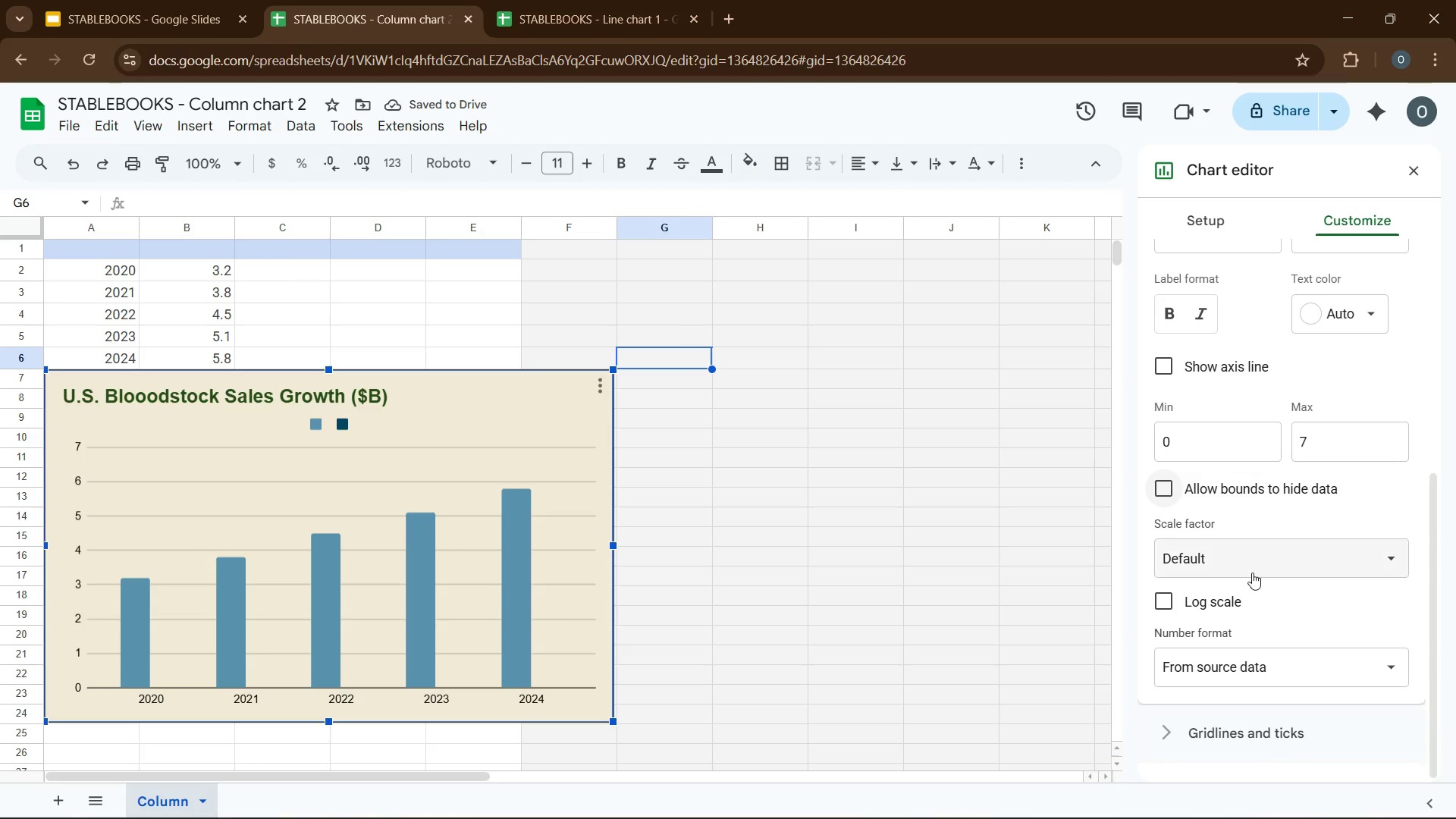 
left_click([1254, 566])
 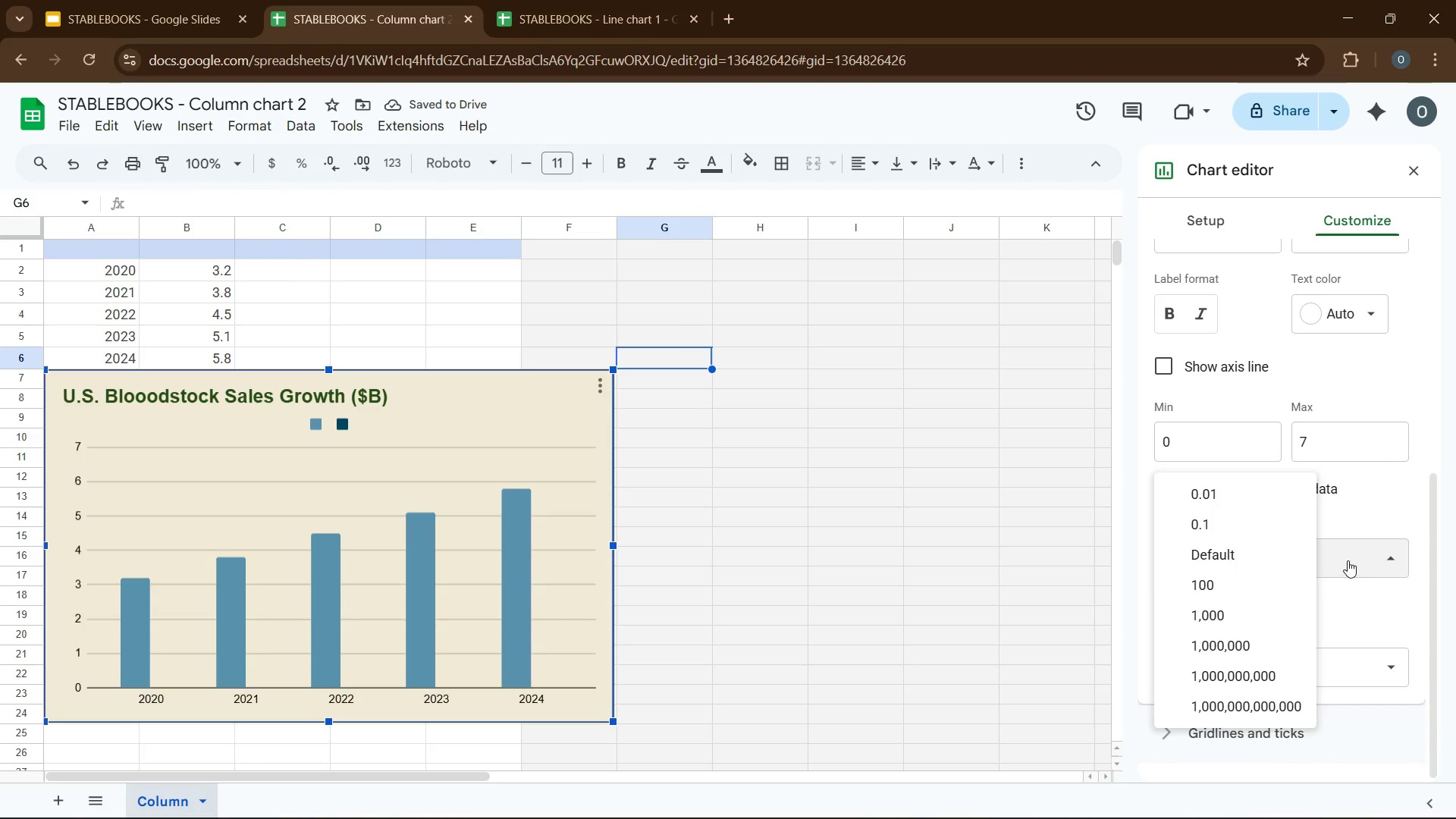 
left_click([1349, 560])
 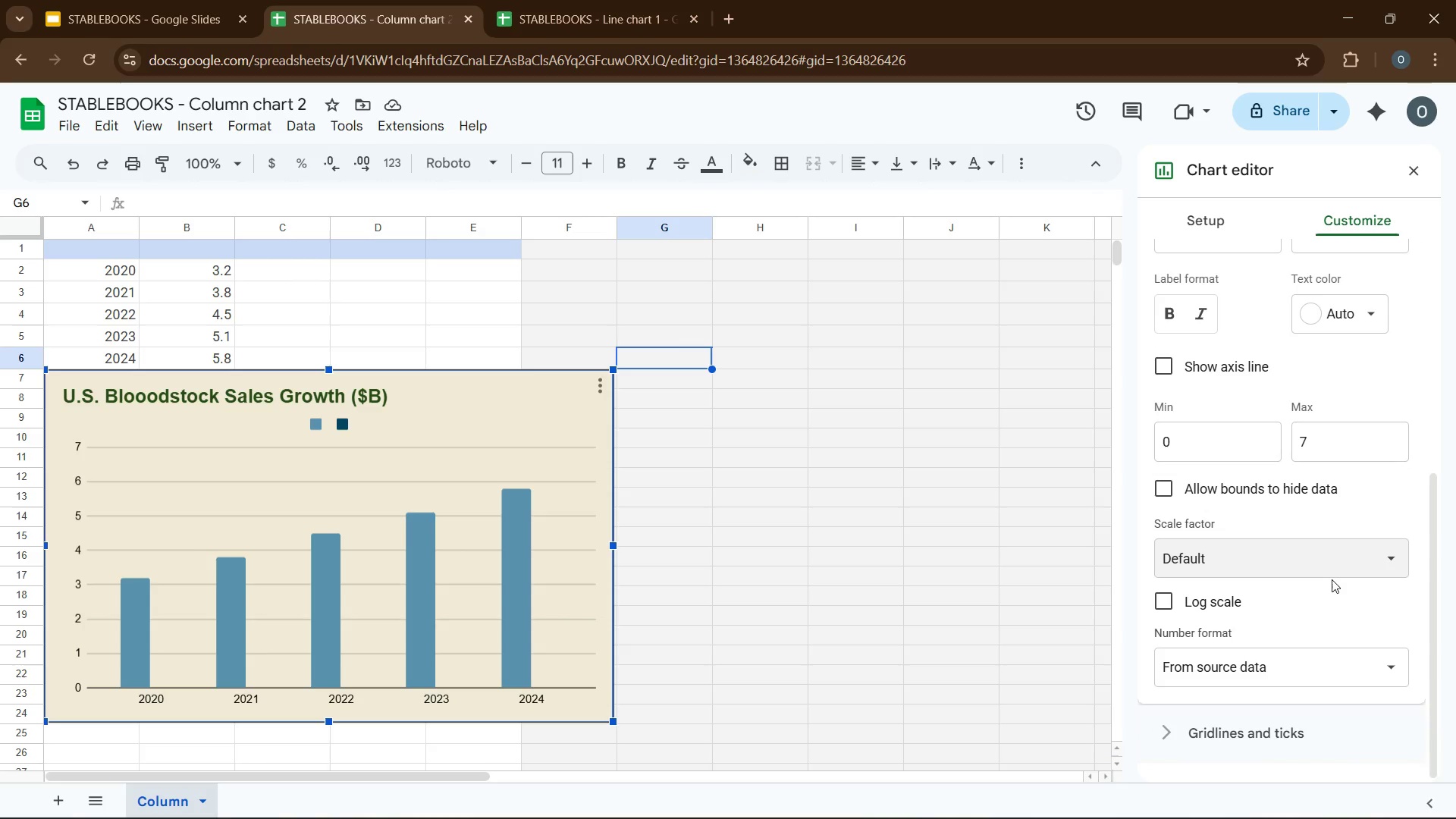 
scroll: coordinate [1332, 579], scroll_direction: down, amount: 3.0
 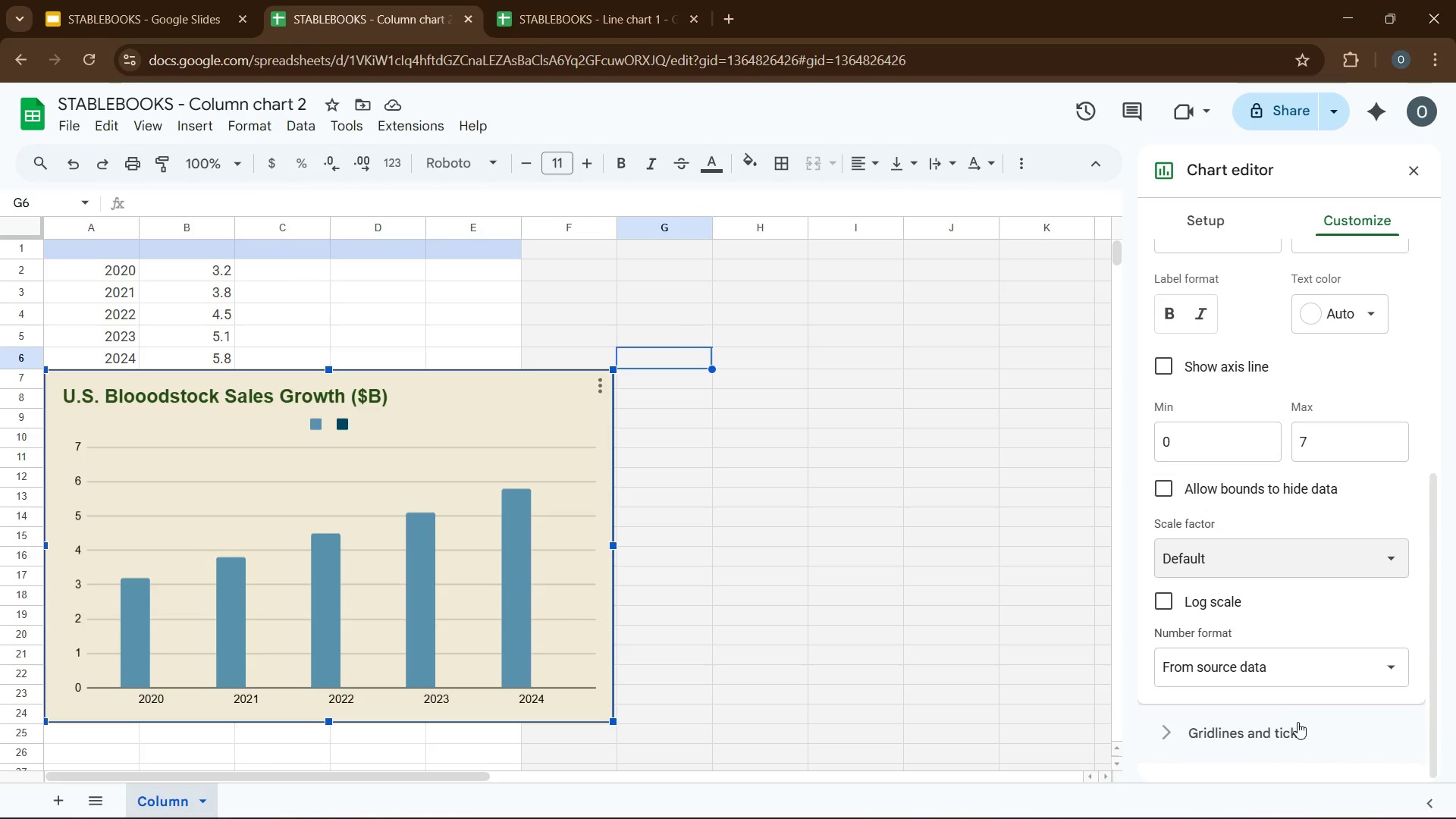 
left_click([1287, 738])
 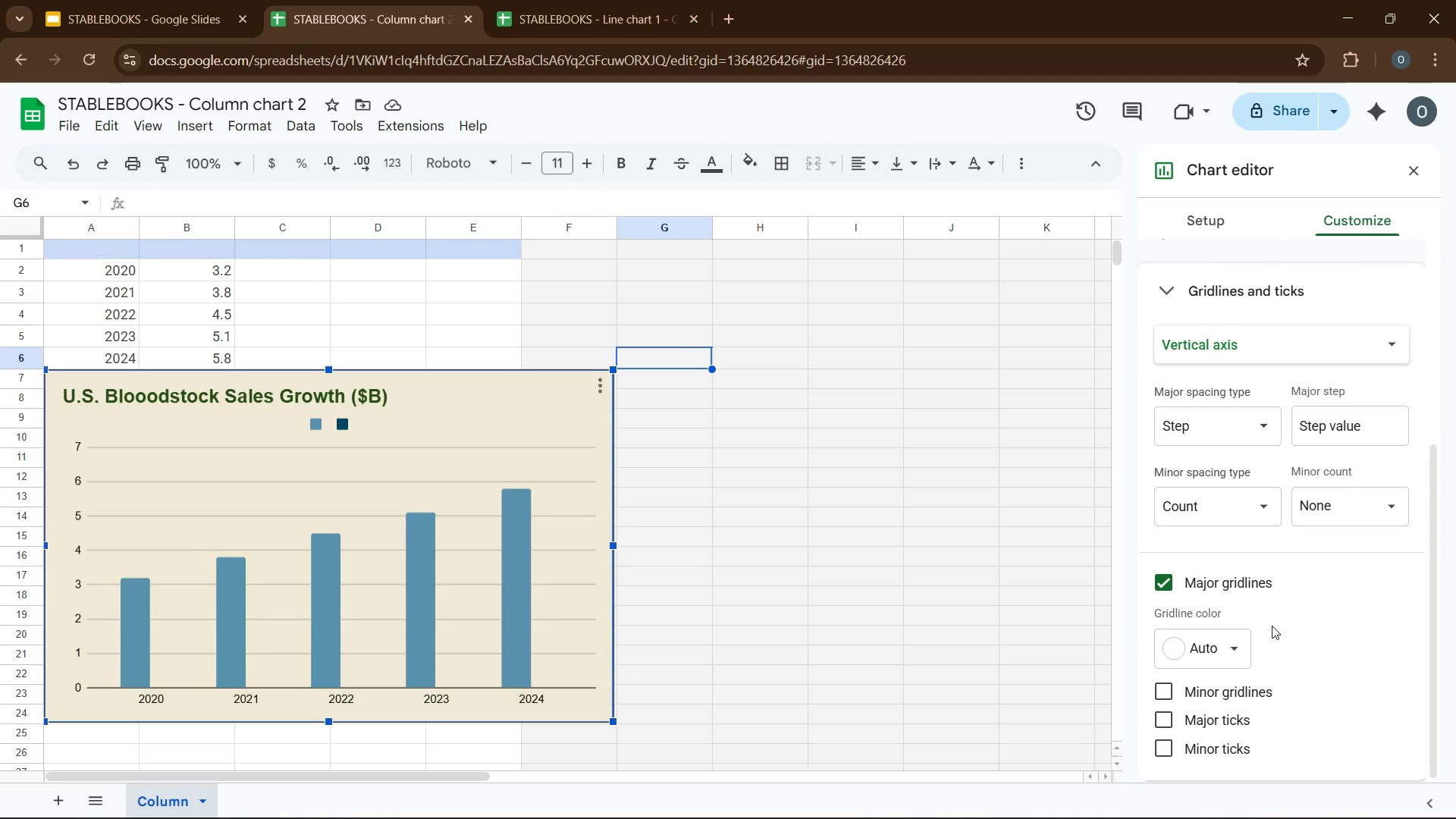 
scroll: coordinate [1260, 665], scroll_direction: down, amount: 6.0
 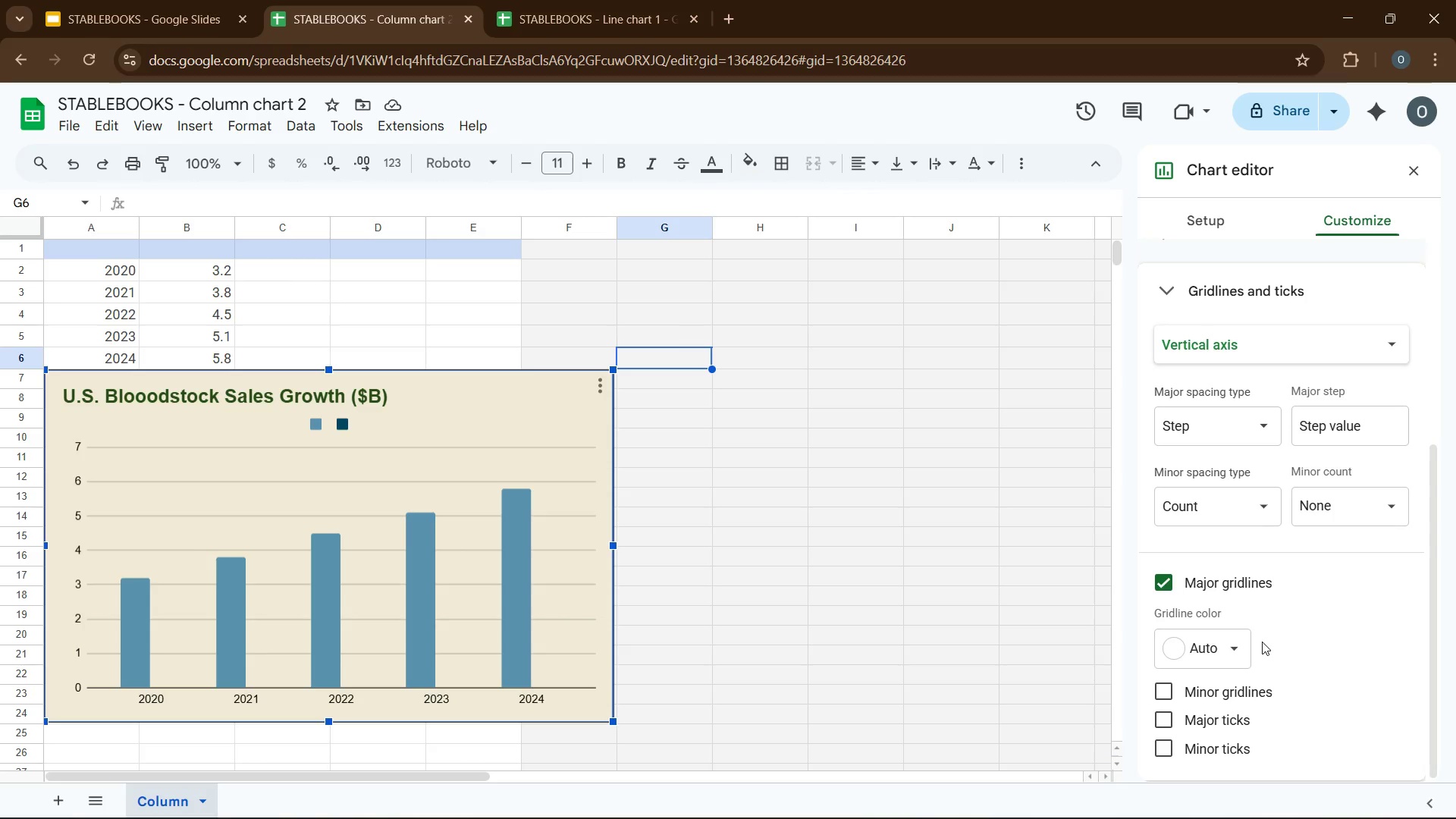 
left_click([1238, 344])
 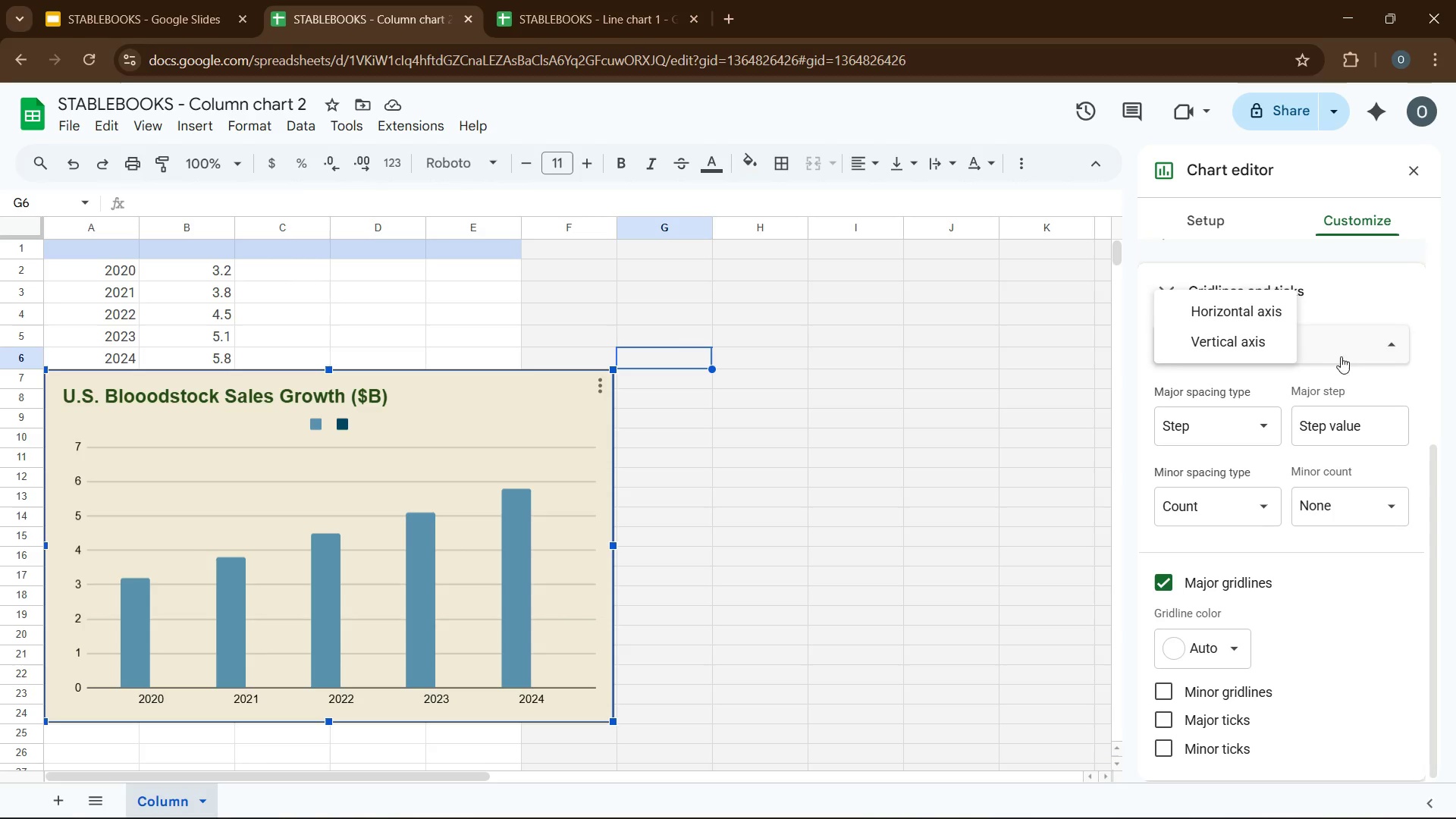 
left_click([1348, 353])
 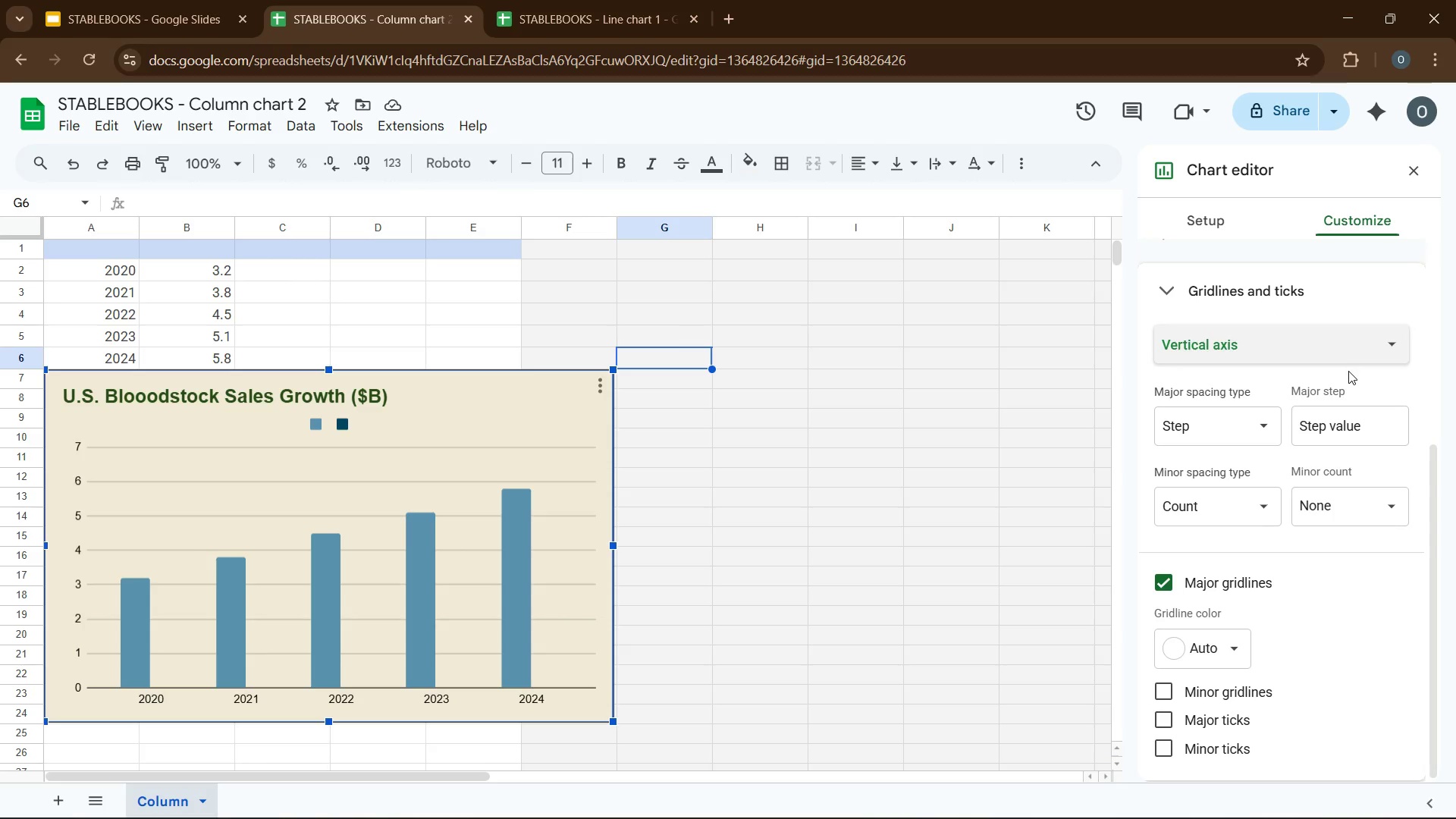 
scroll: coordinate [1348, 371], scroll_direction: up, amount: 1.0
 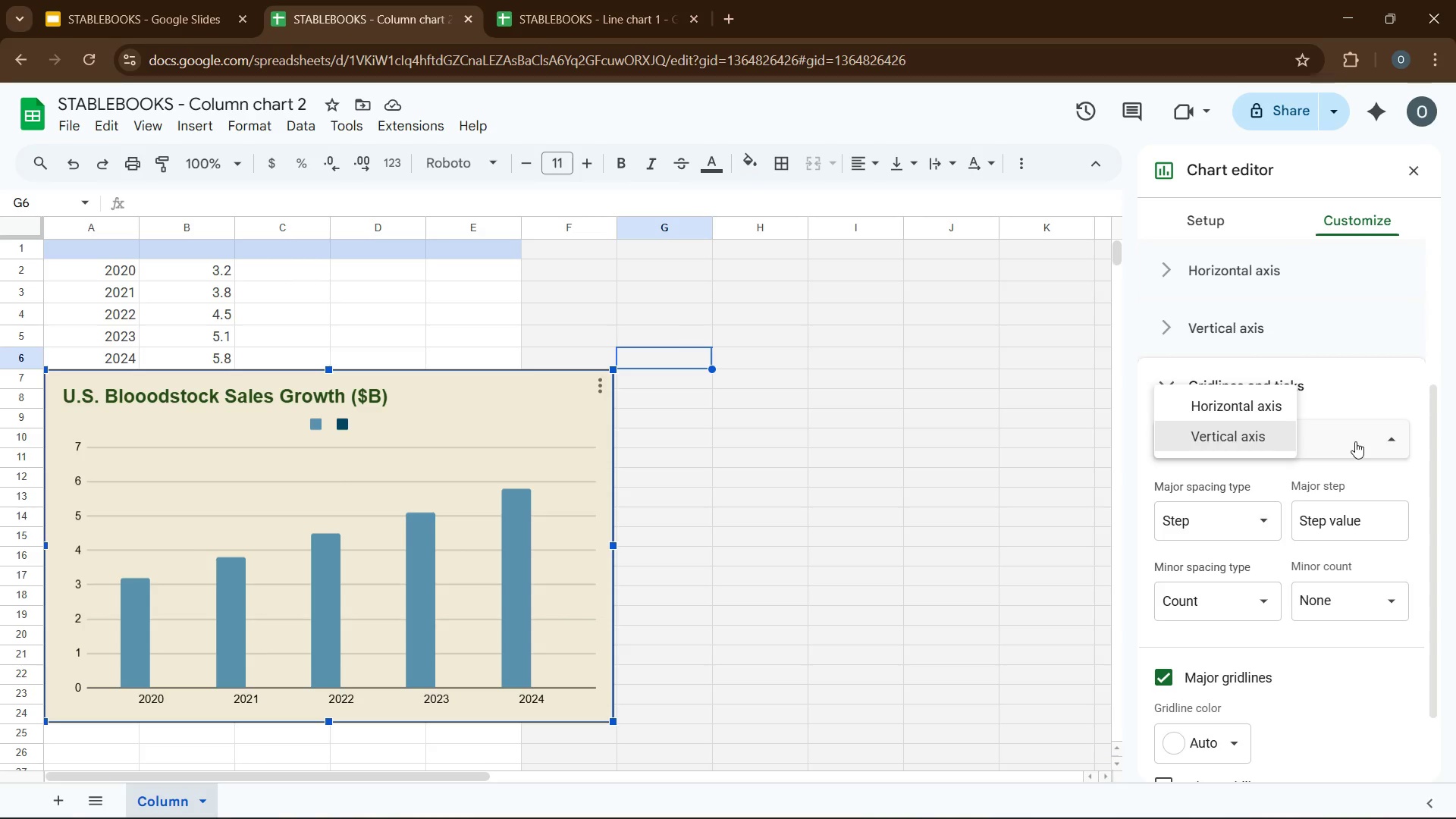 
double_click([1355, 441])
 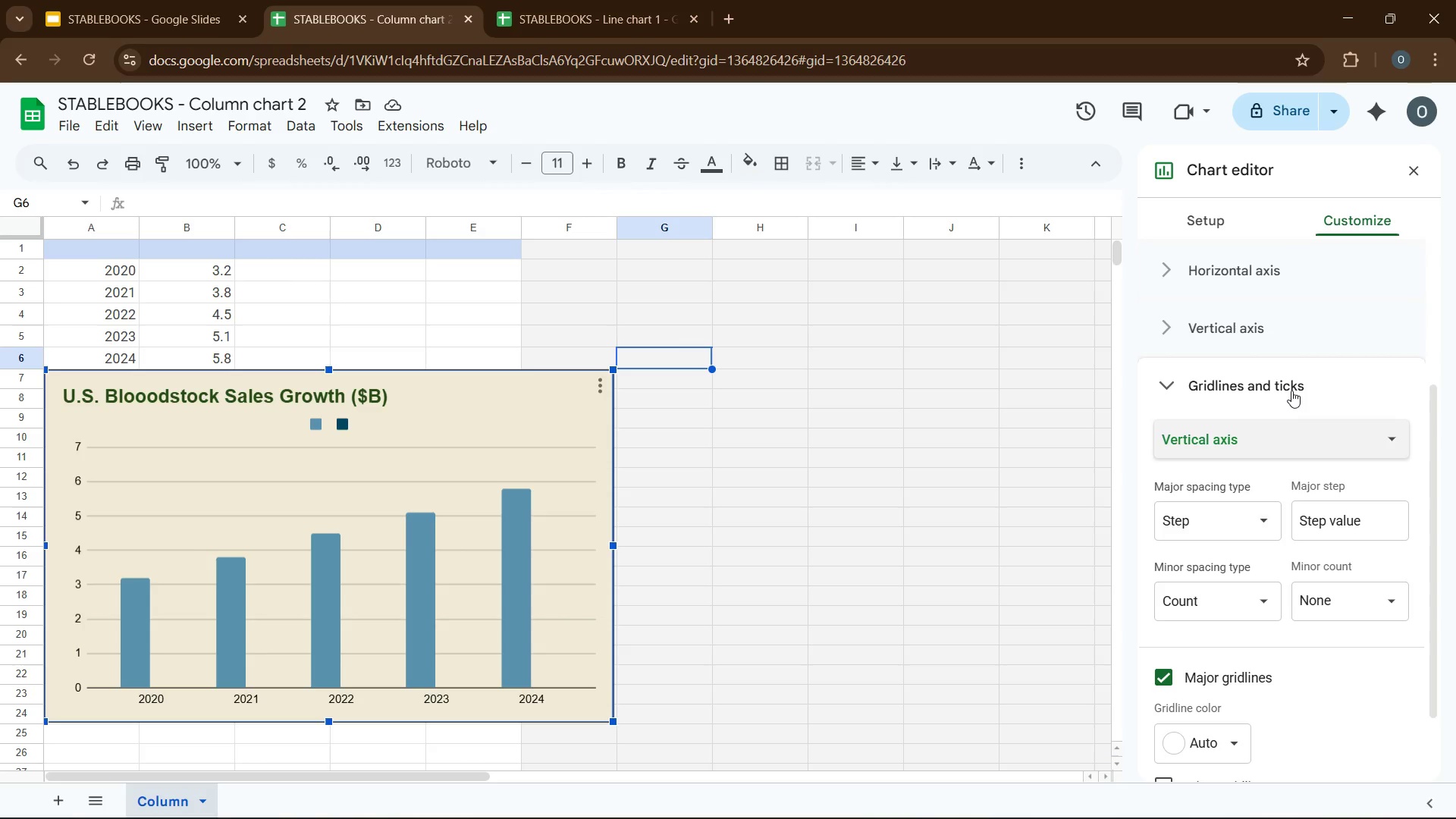 
left_click([1291, 391])
 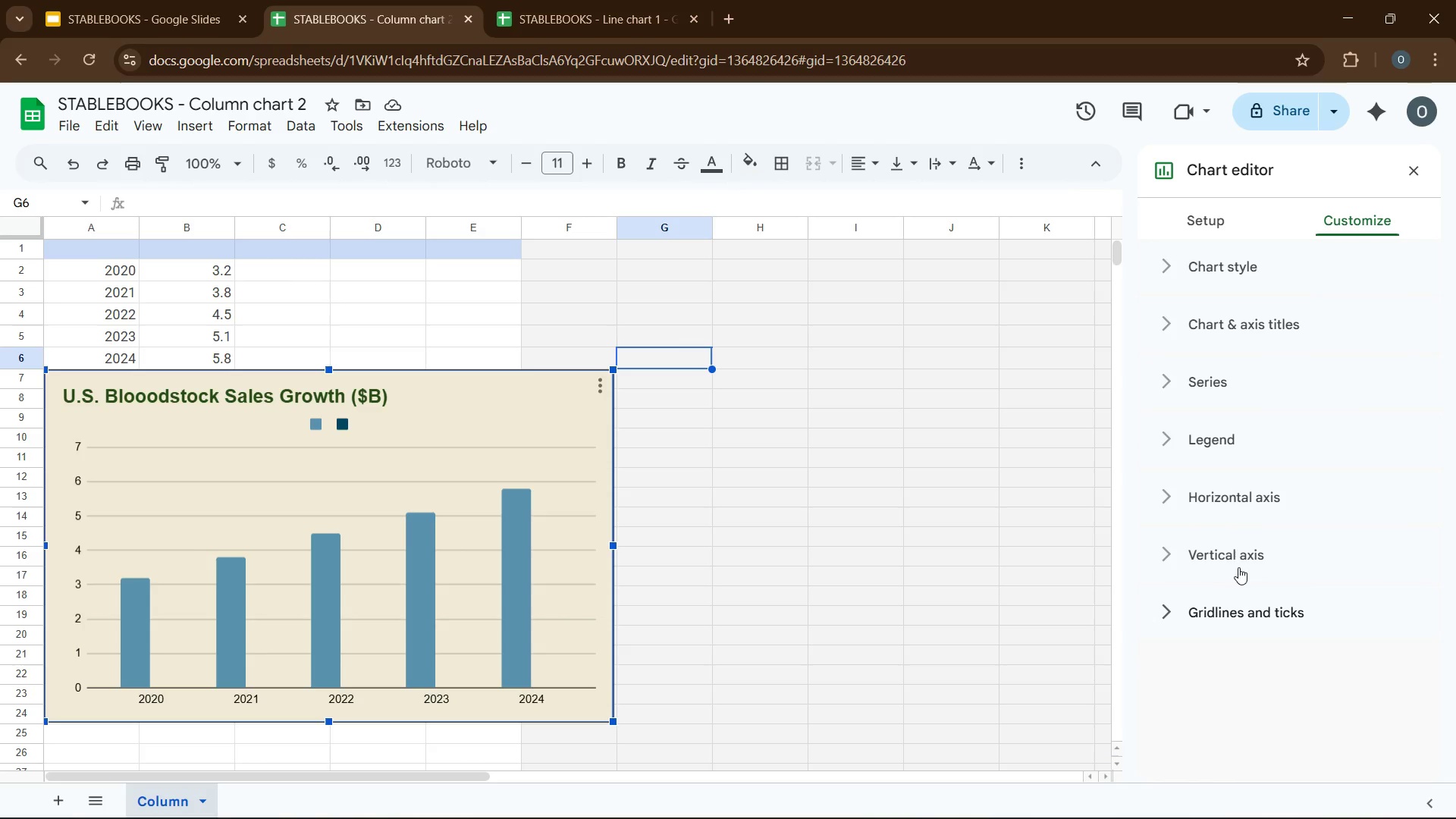 
left_click([1221, 549])
 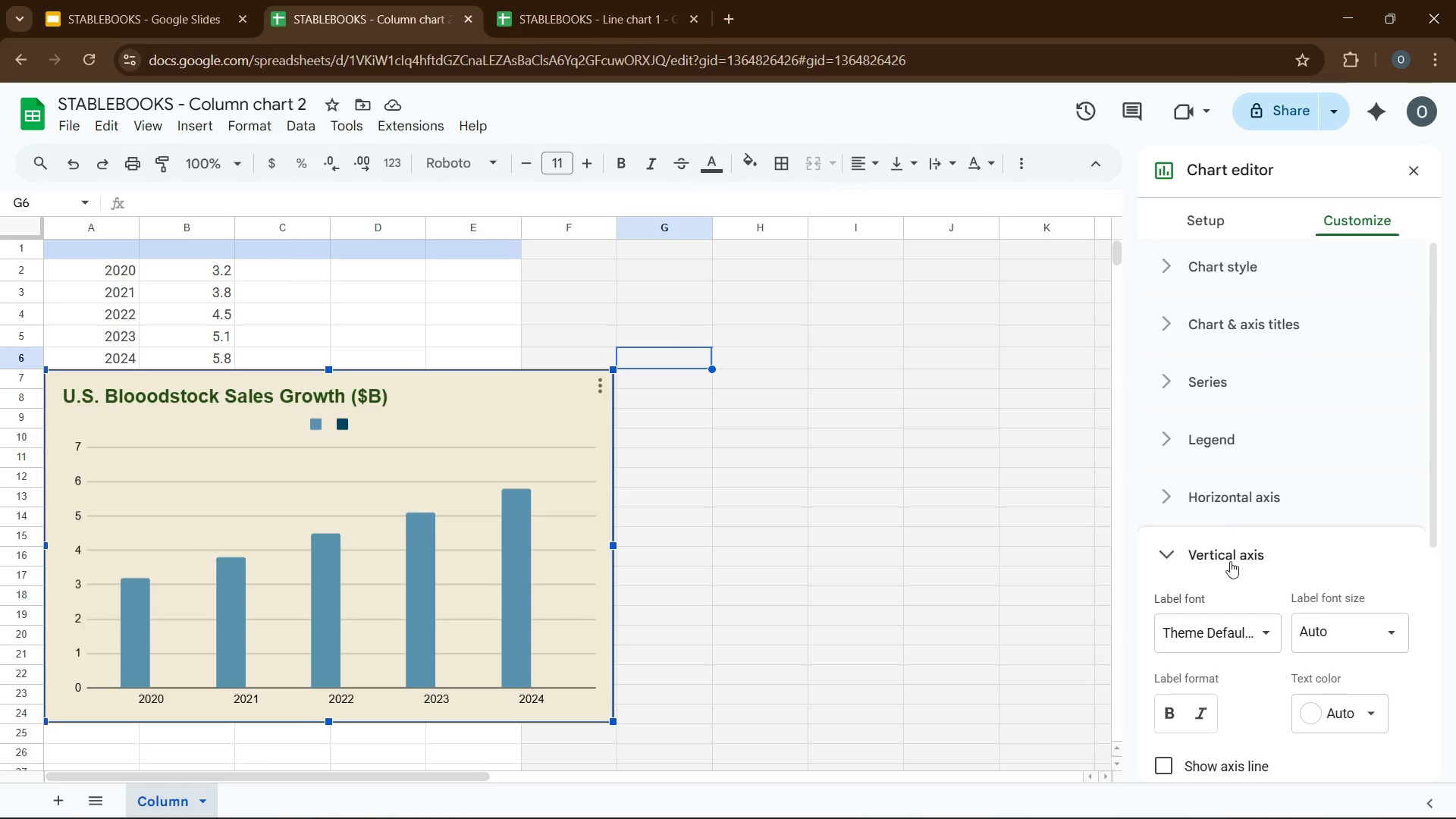 
scroll: coordinate [1257, 589], scroll_direction: down, amount: 1.0
 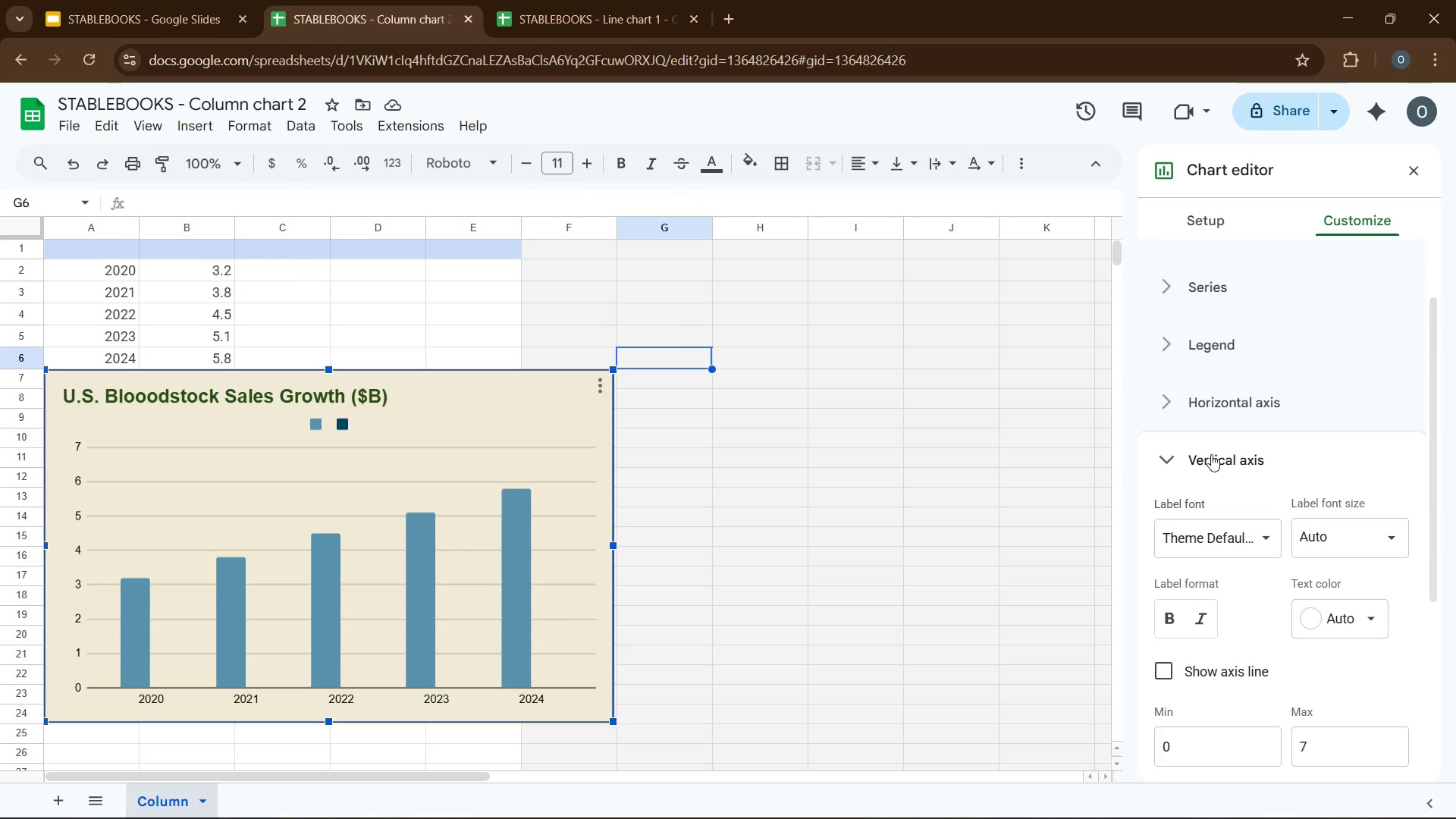 
left_click([1211, 454])
 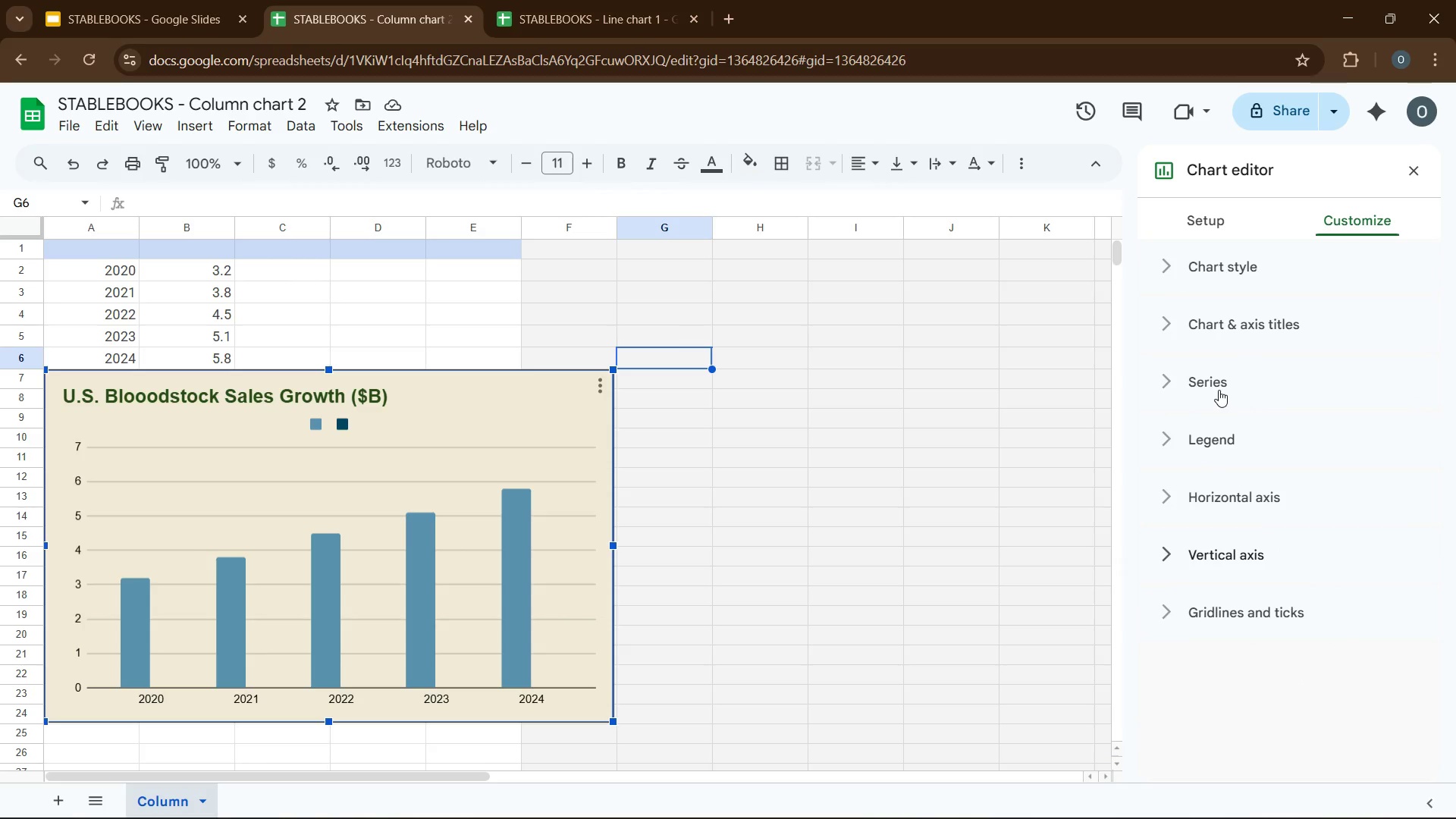 
scroll: coordinate [1219, 390], scroll_direction: up, amount: 1.0
 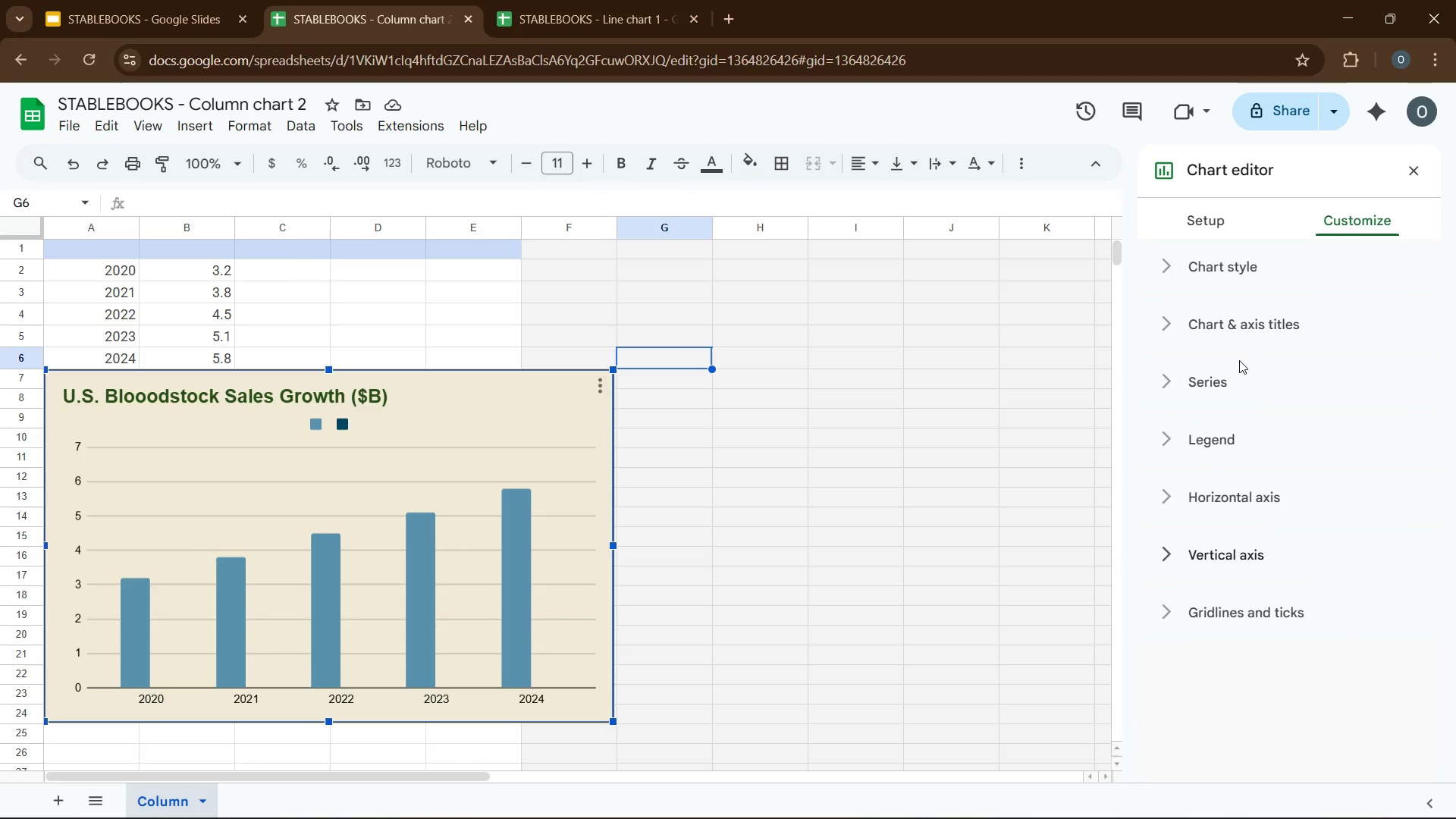 
left_click([1239, 382])
 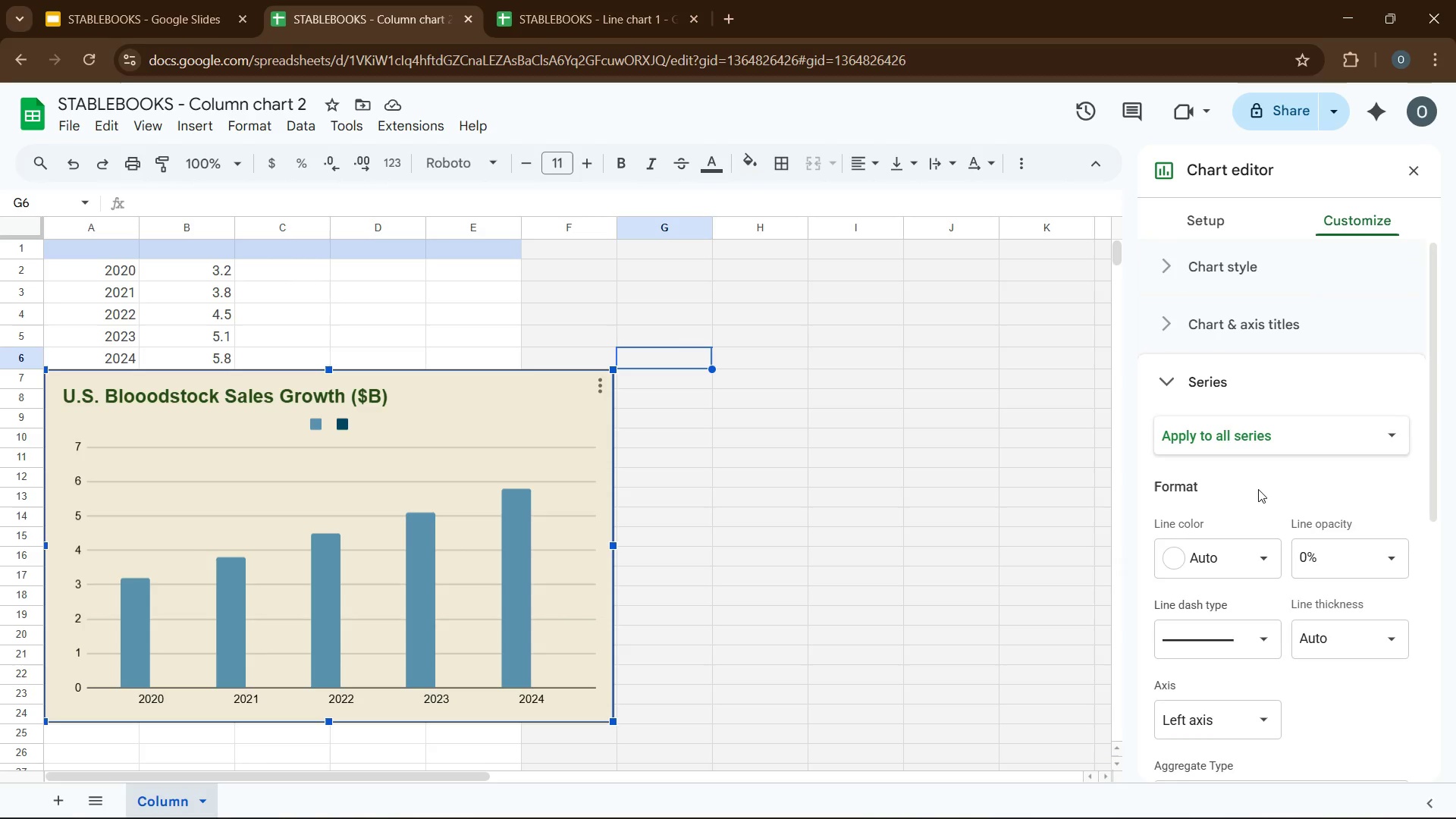 
scroll: coordinate [1259, 491], scroll_direction: down, amount: 6.0
 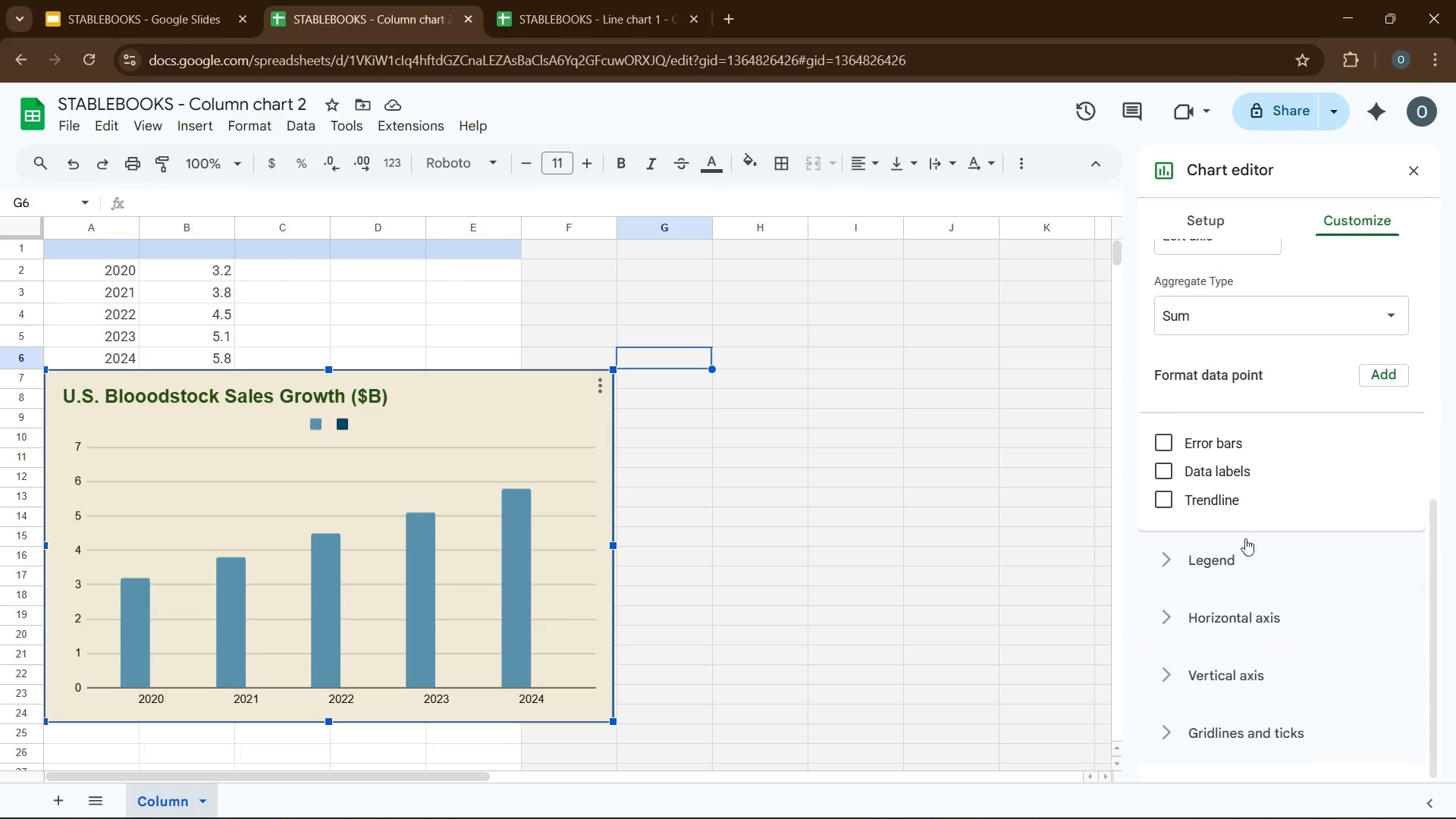 
left_click([1244, 557])
 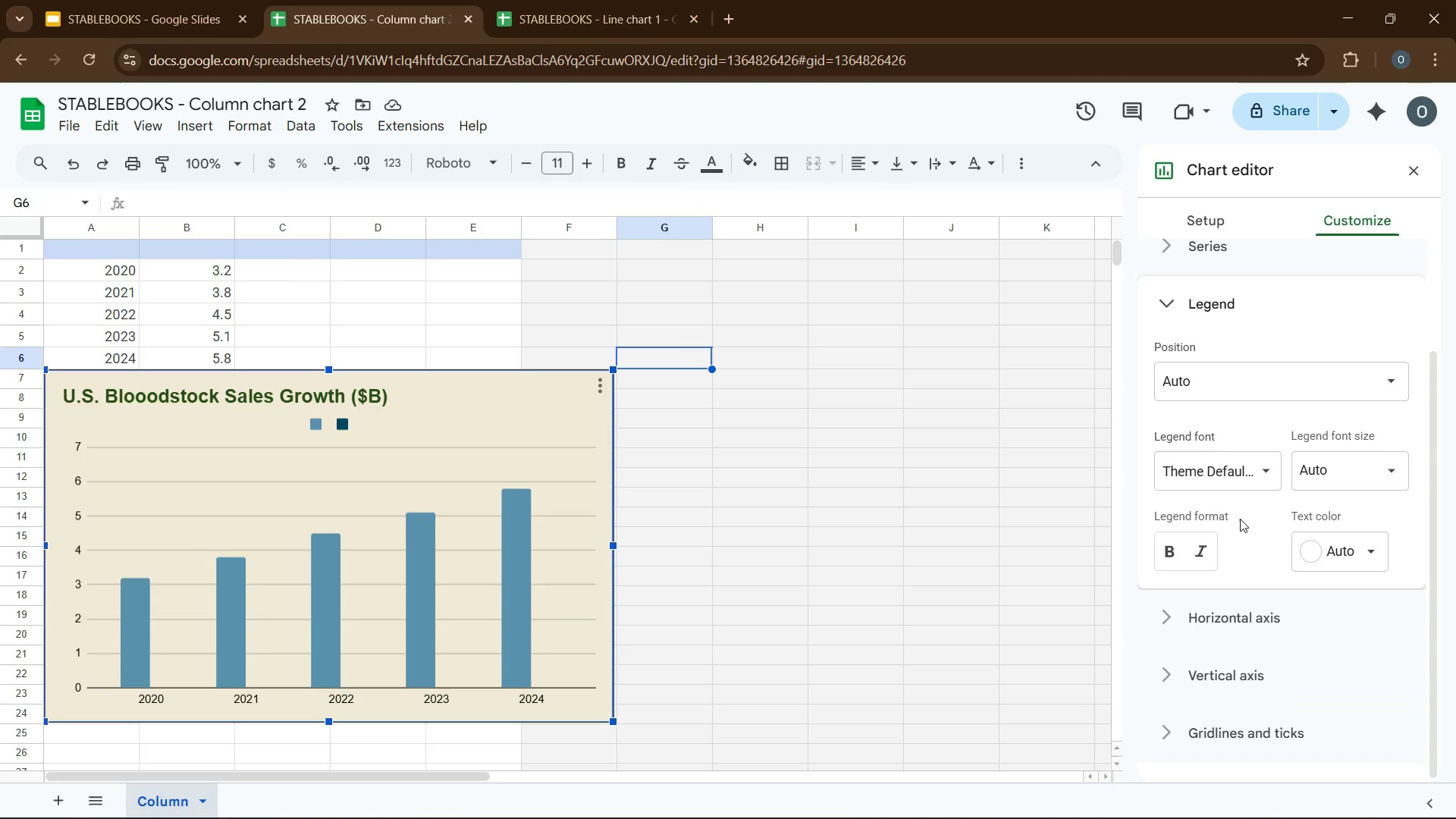 
left_click([1273, 362])
 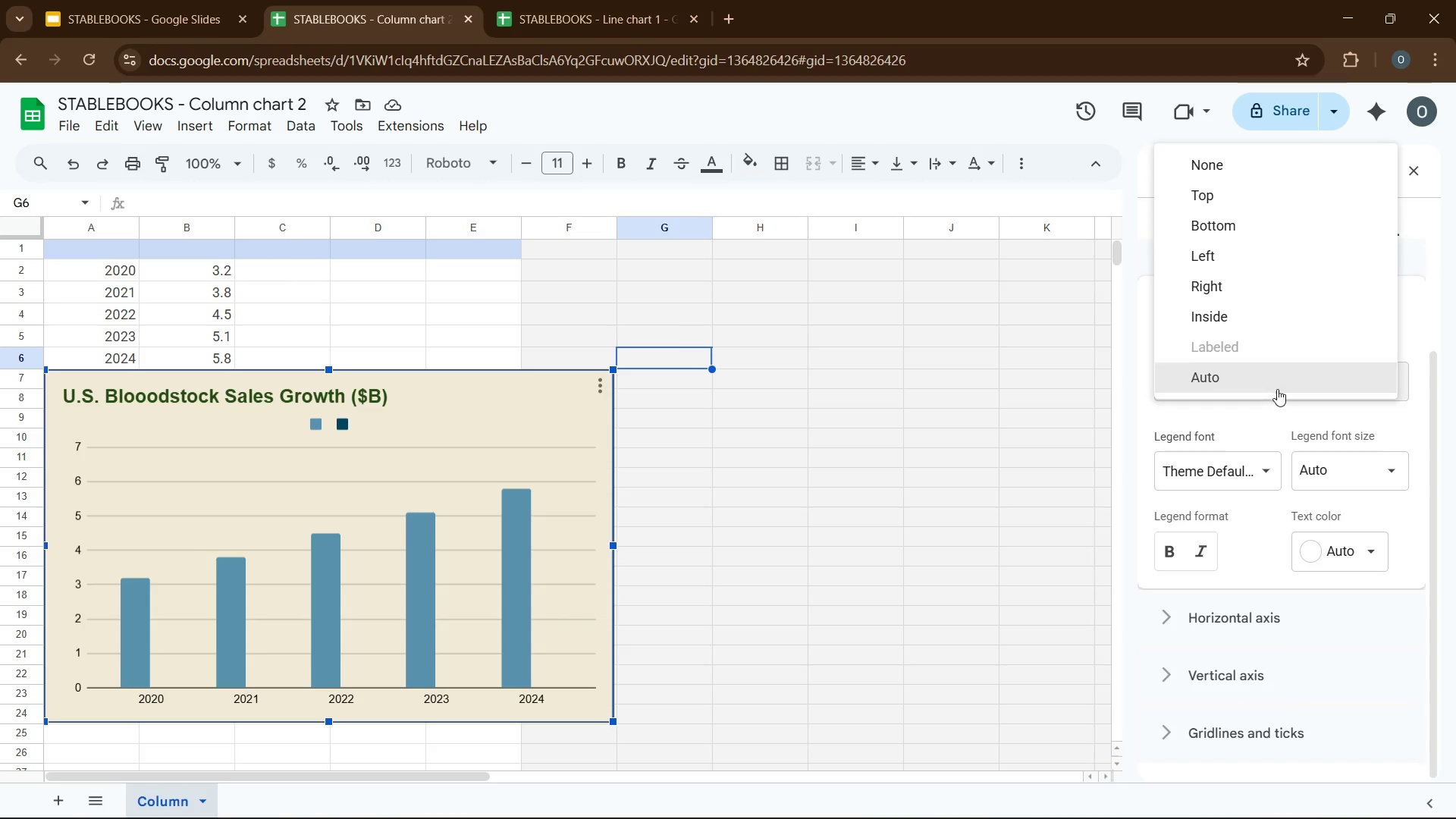 
left_click([1273, 425])
 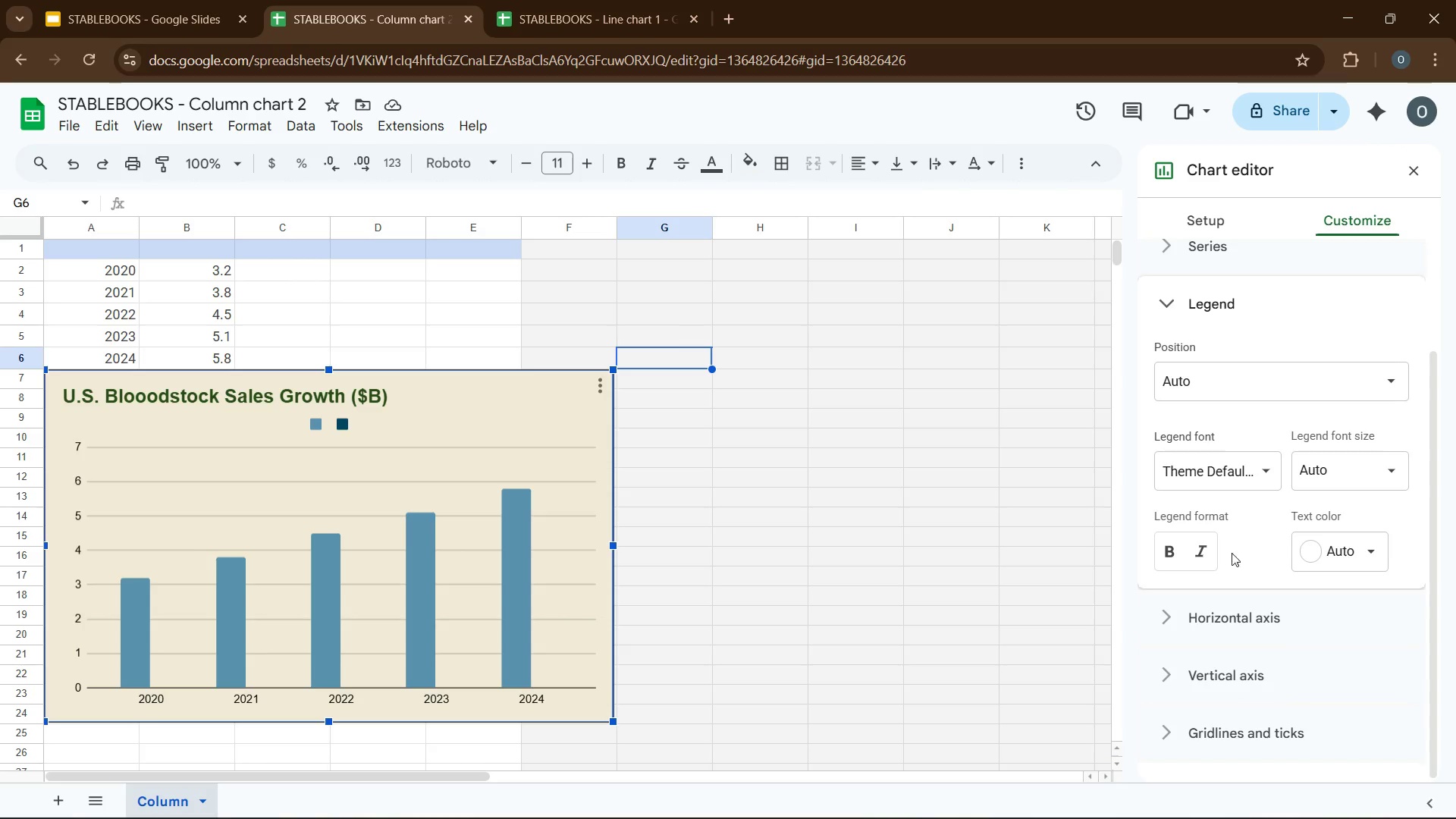 
left_click([1167, 559])
 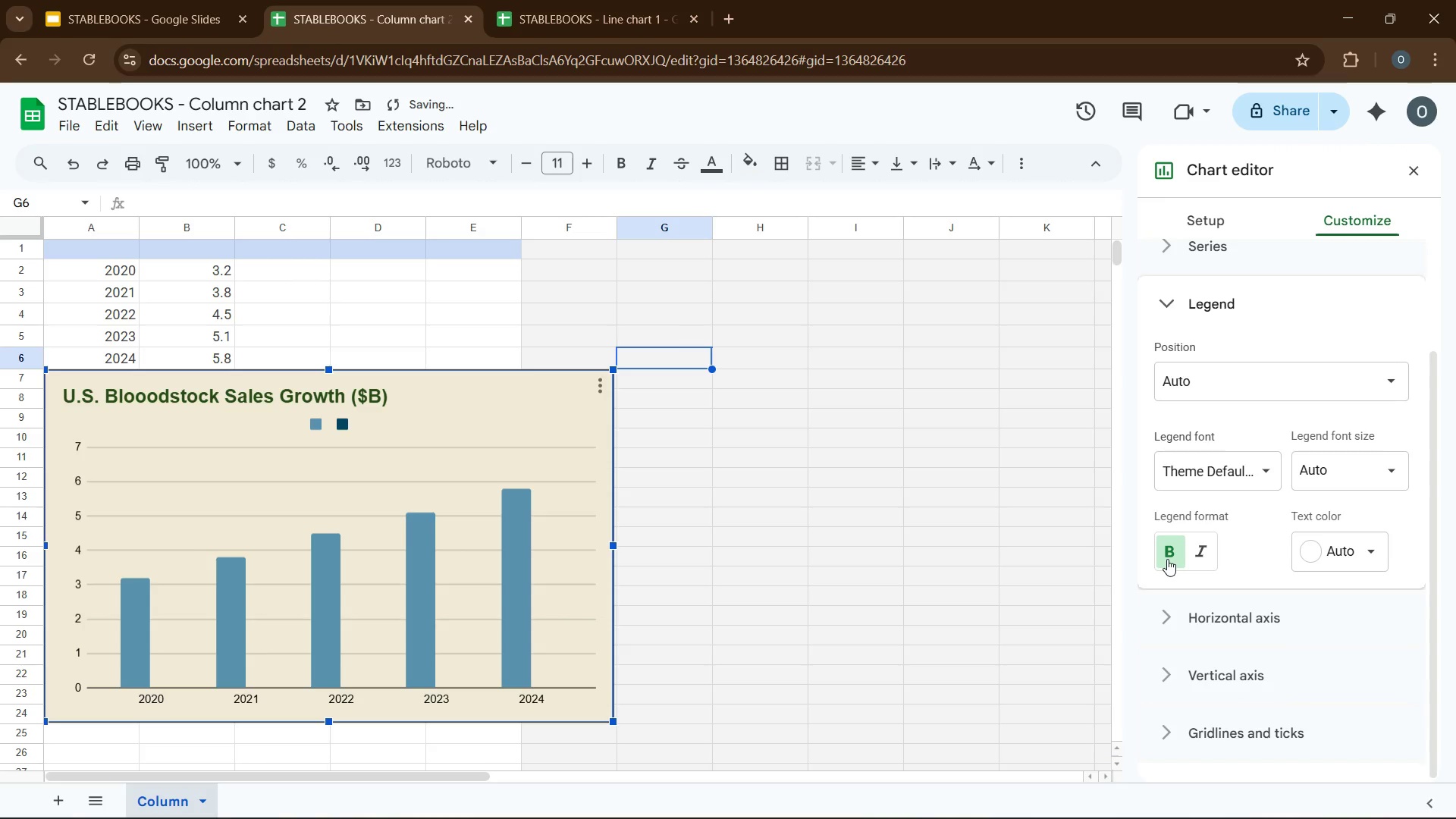 
left_click([1167, 559])
 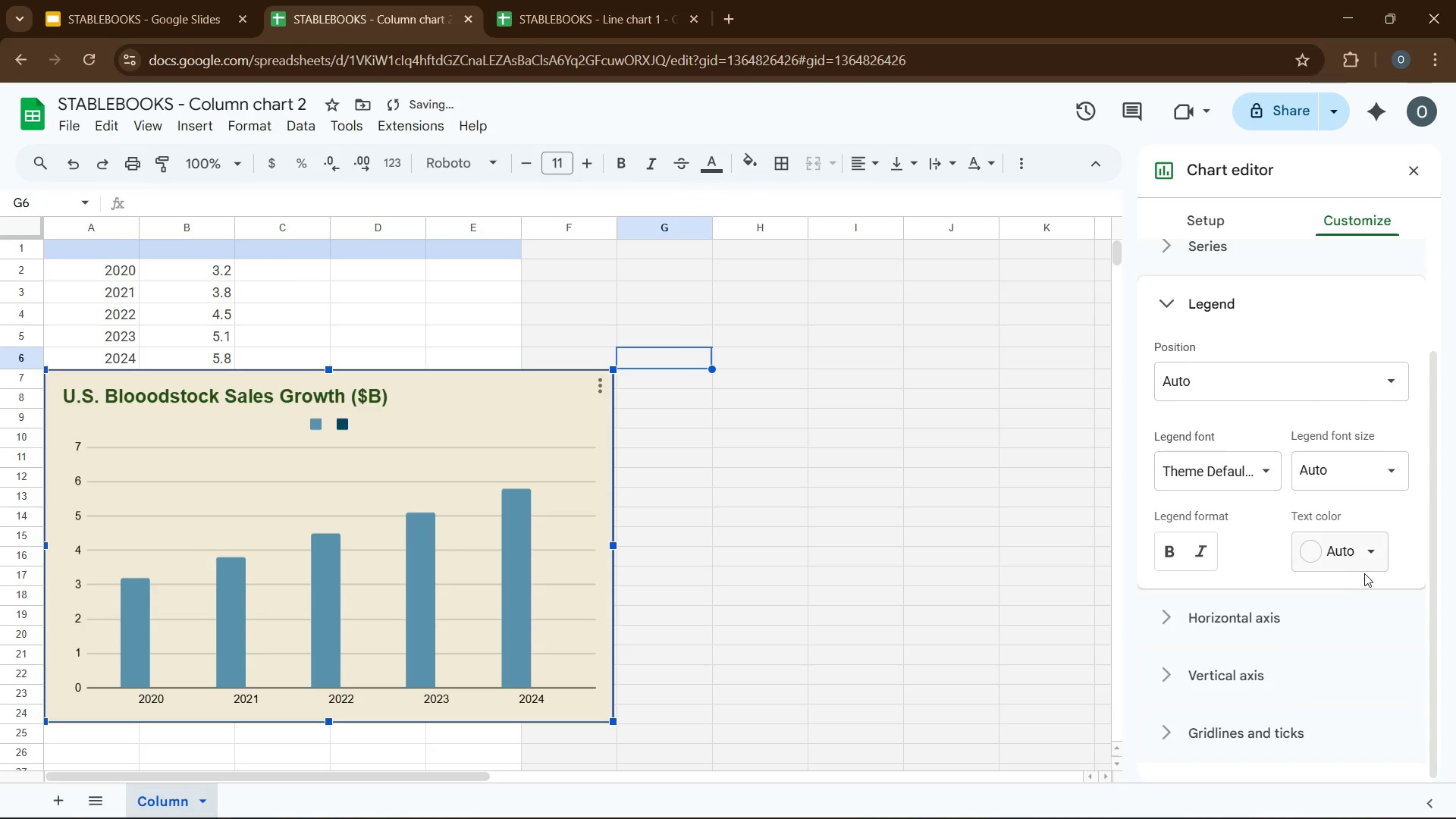 
left_click([1359, 552])
 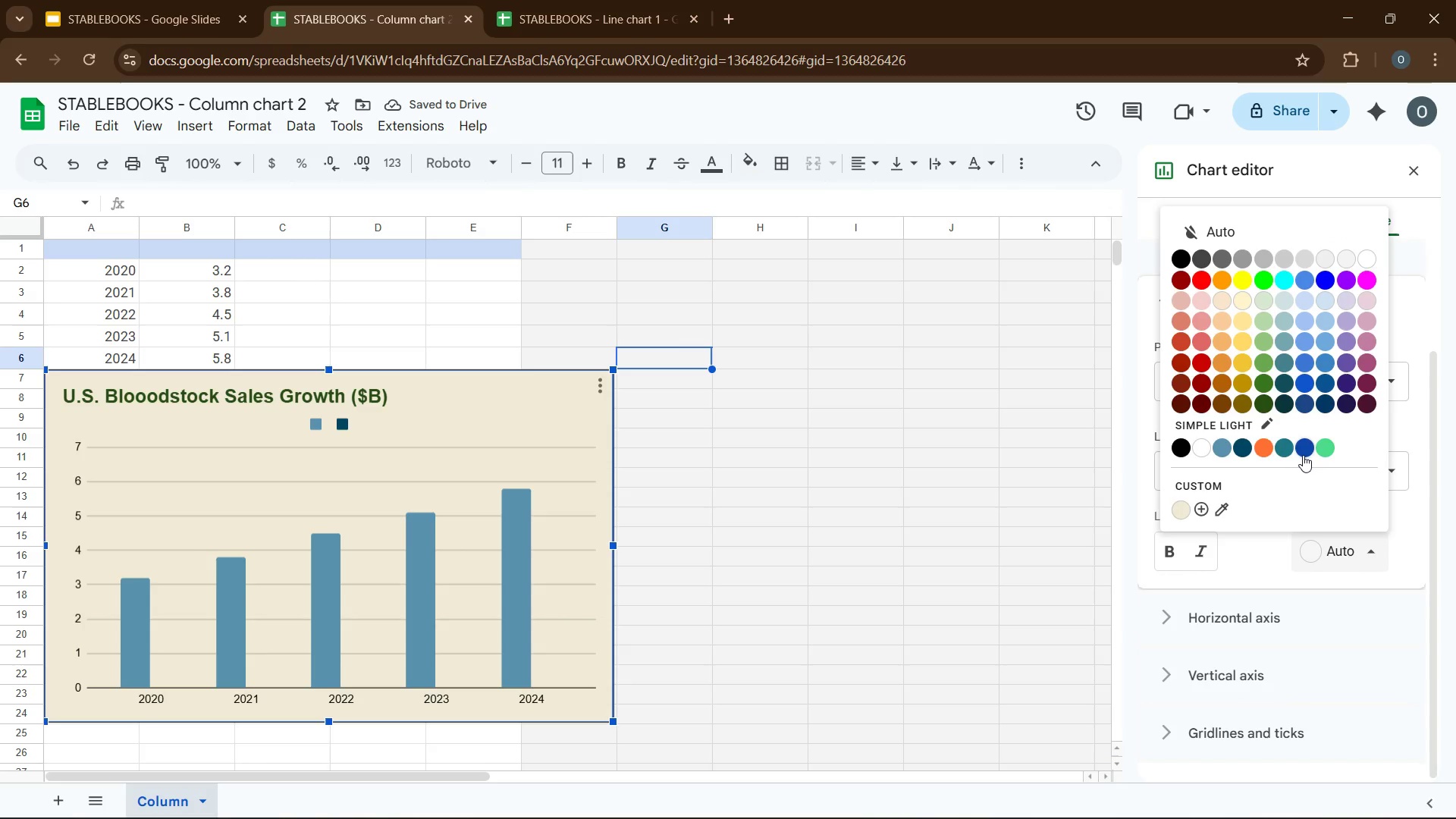 
left_click([1301, 453])
 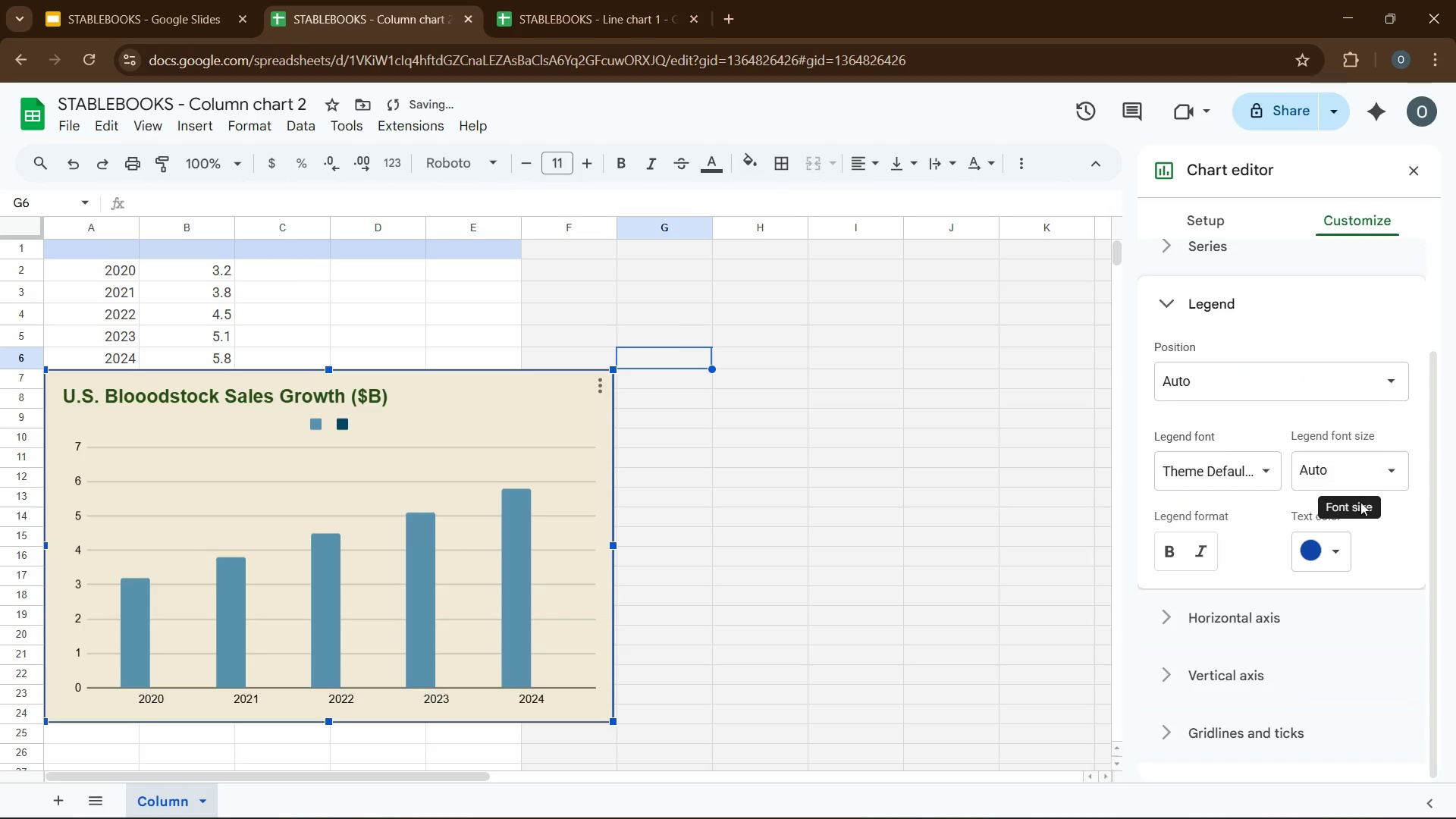 
left_click([1347, 538])
 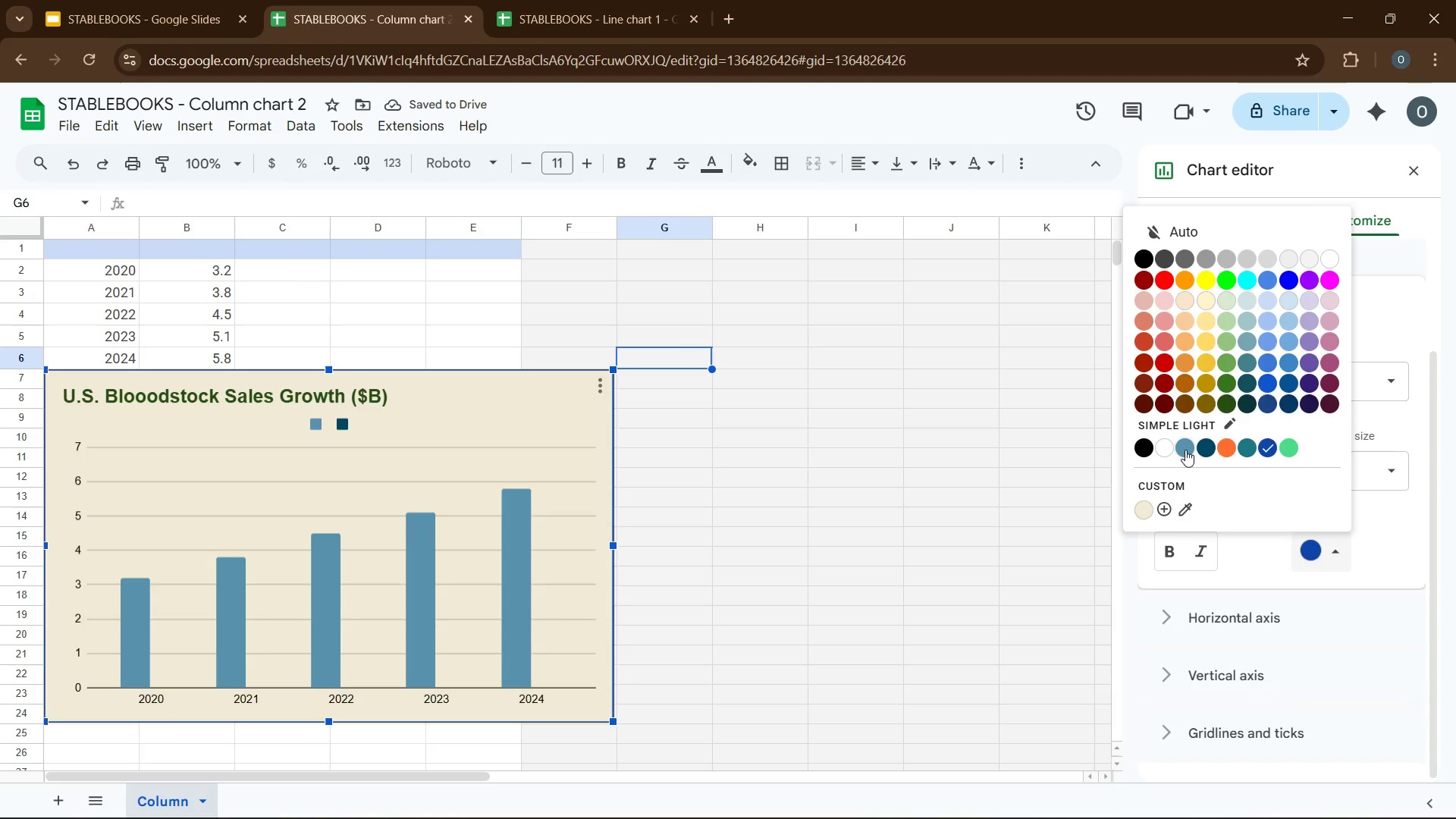 
left_click([1178, 450])
 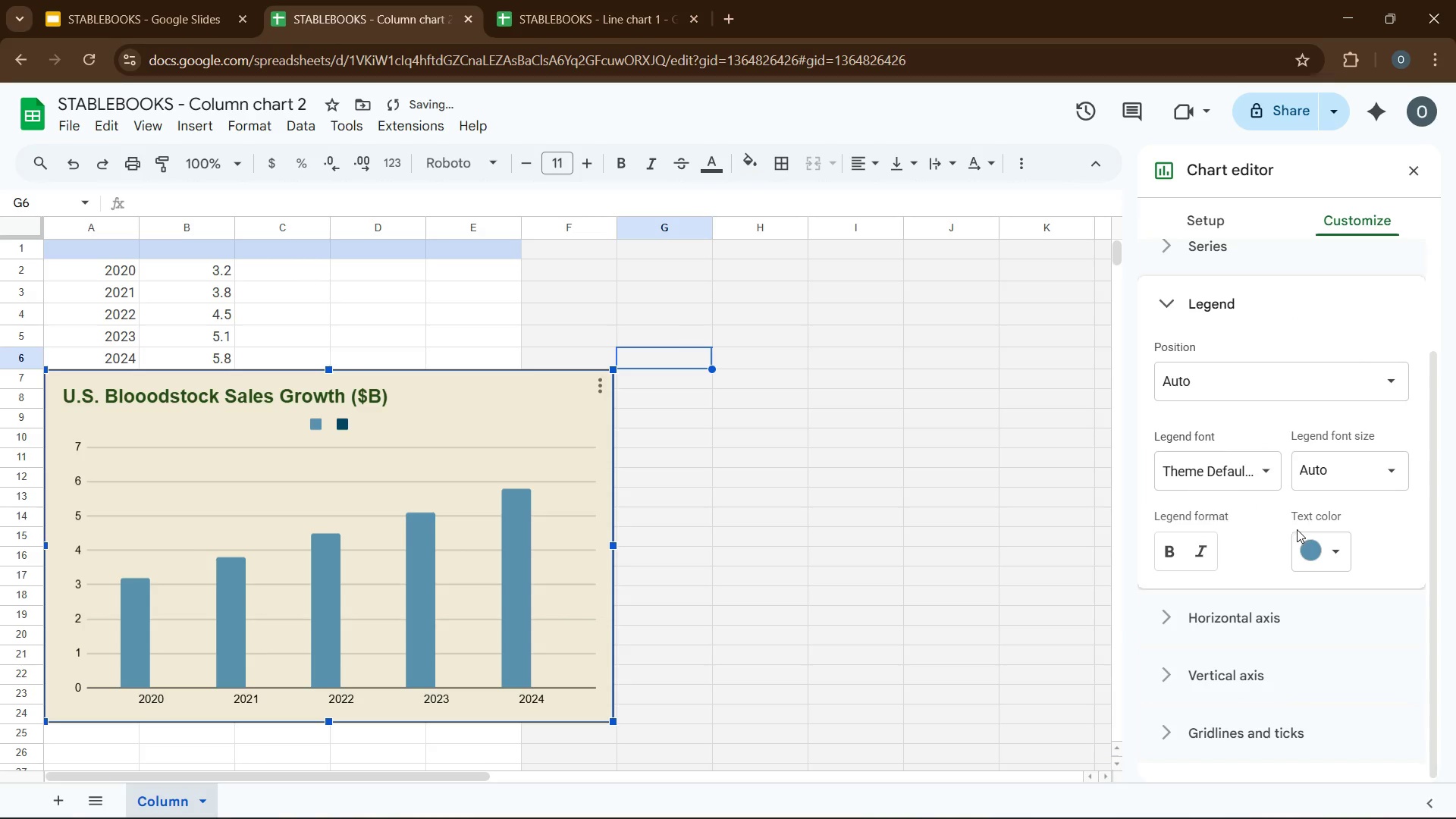 
left_click([1317, 545])
 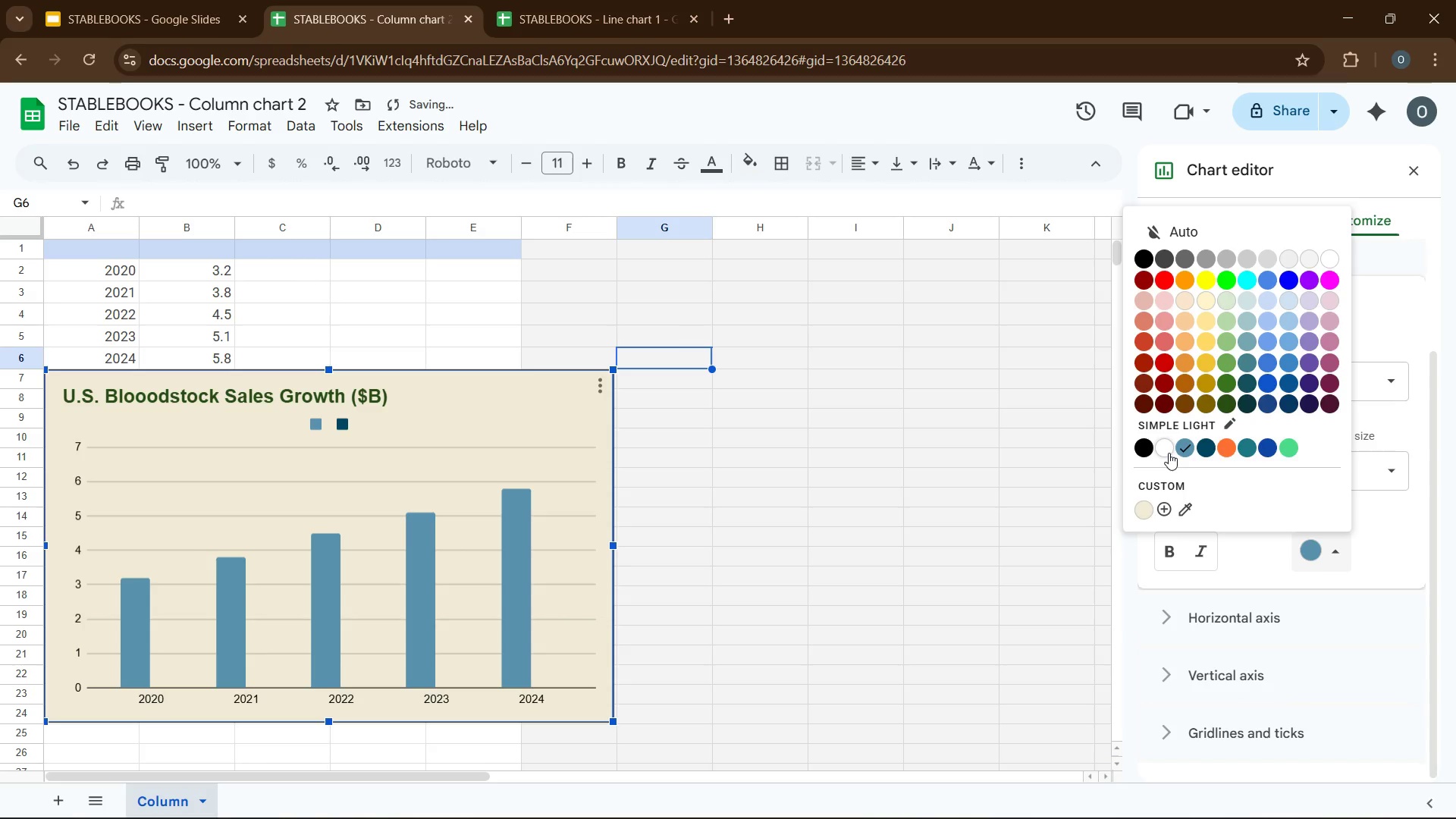 
left_click([1169, 453])
 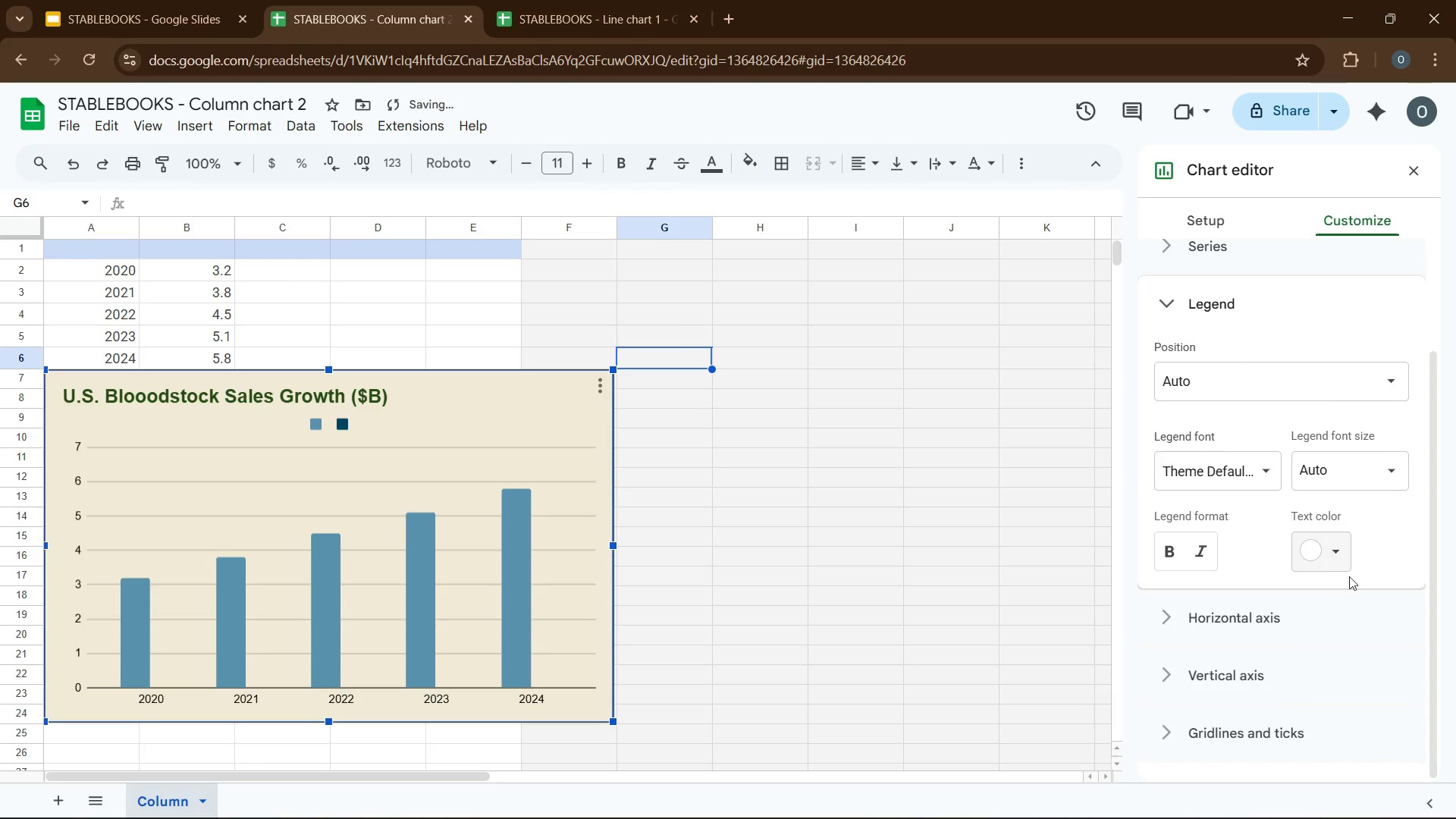 
left_click([1384, 577])
 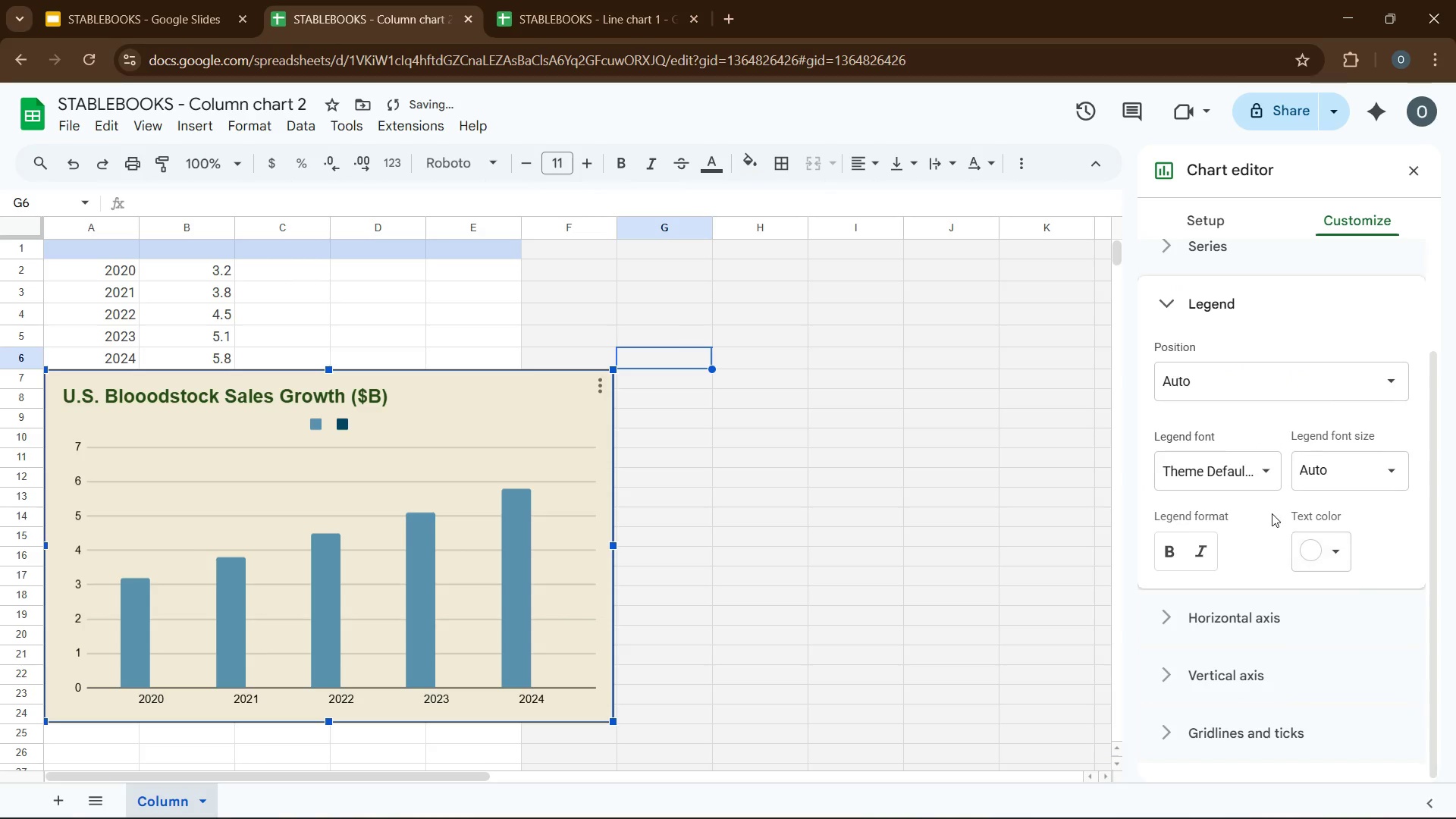 
scroll: coordinate [1270, 512], scroll_direction: up, amount: 3.0
 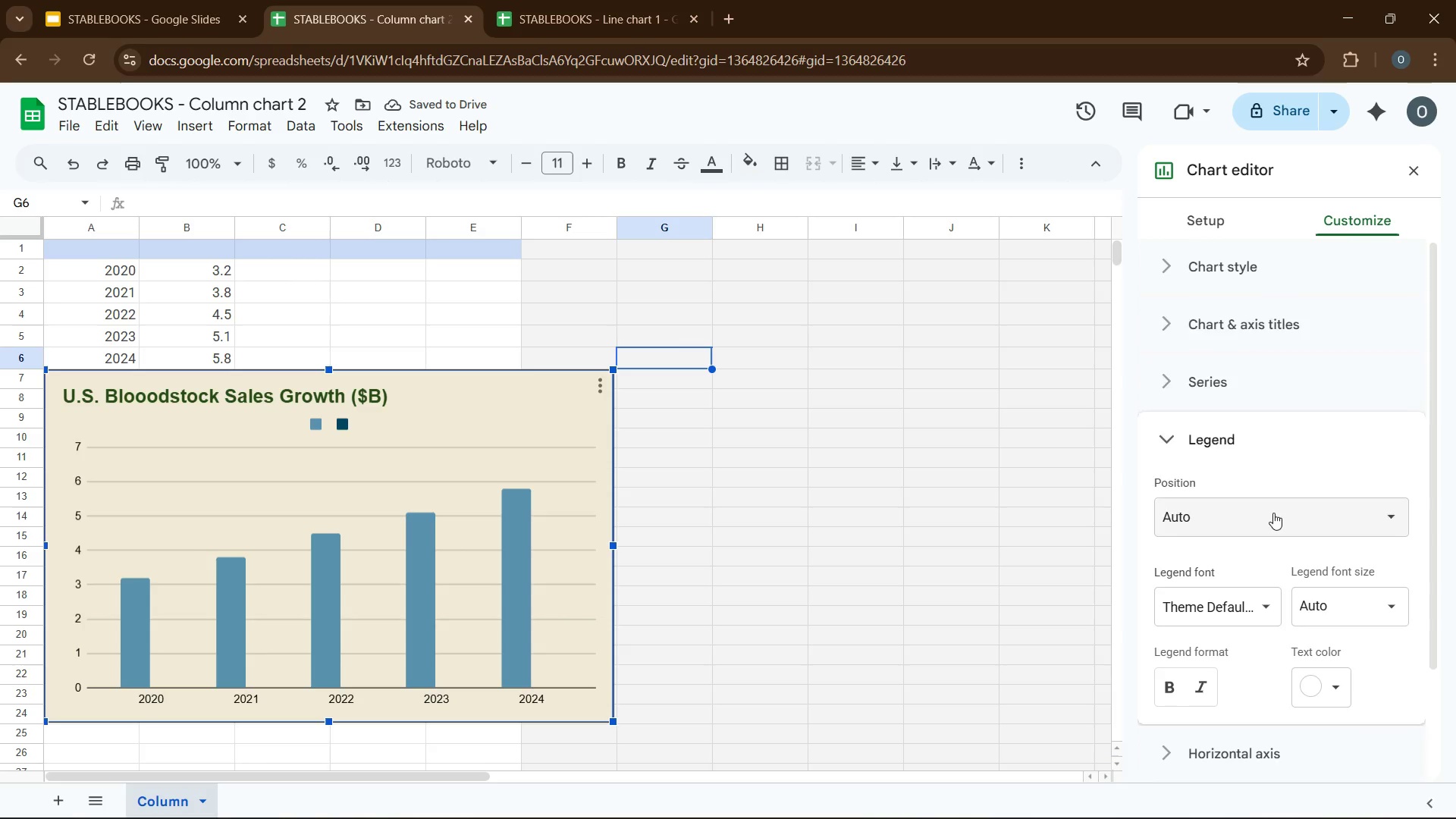 
left_click([1273, 513])
 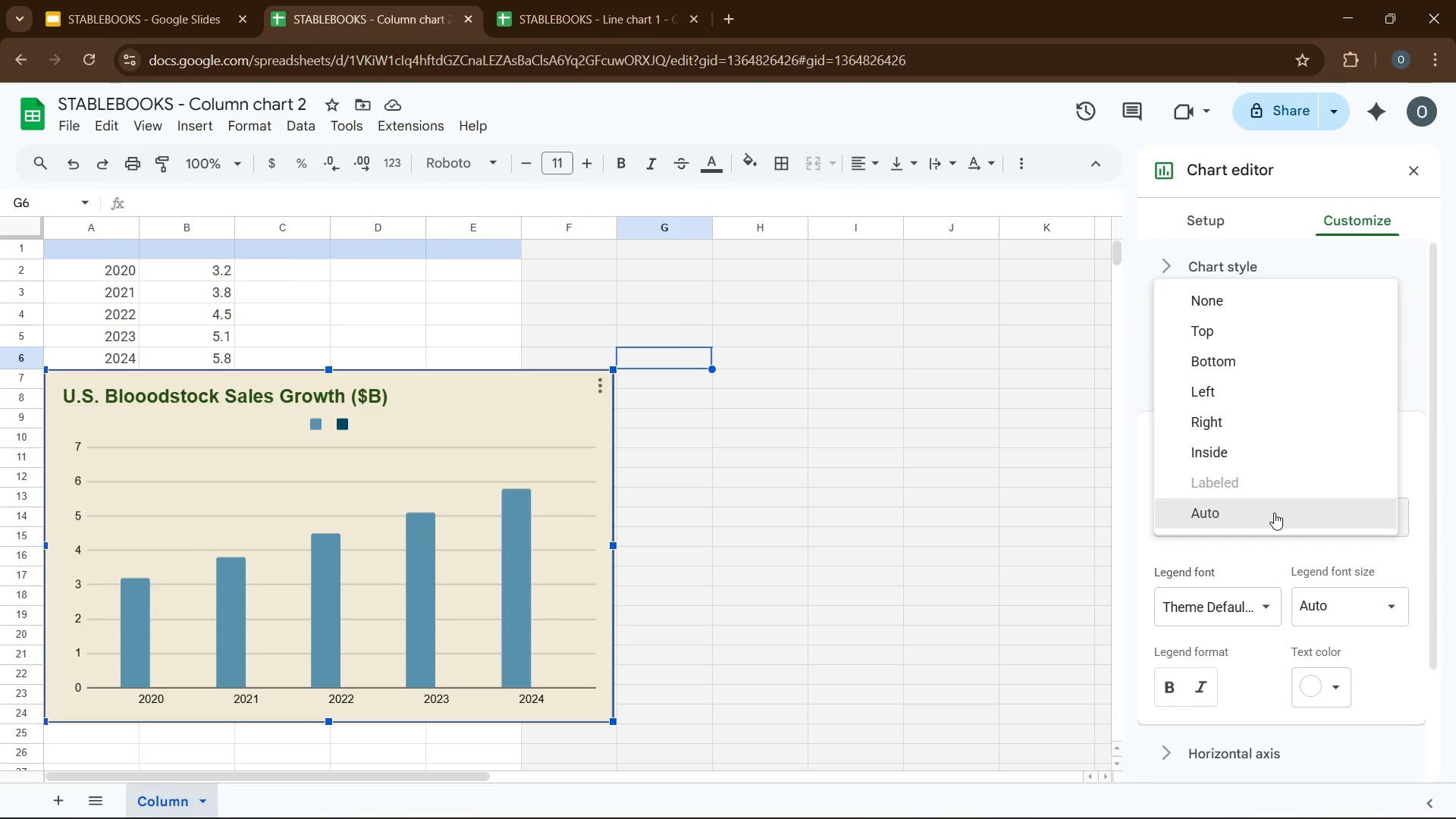 
left_click([1274, 513])
 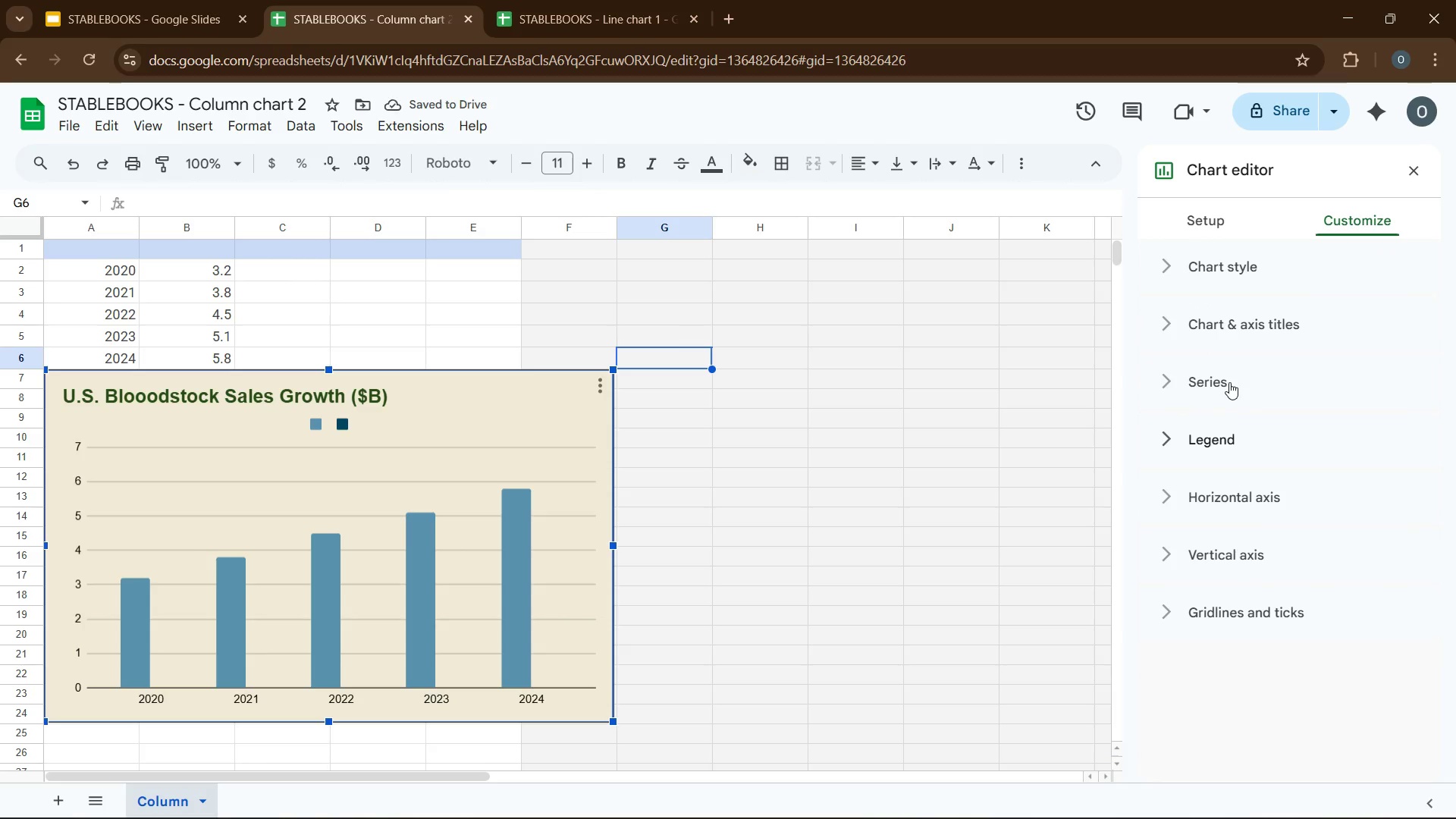 
left_click([1227, 386])
 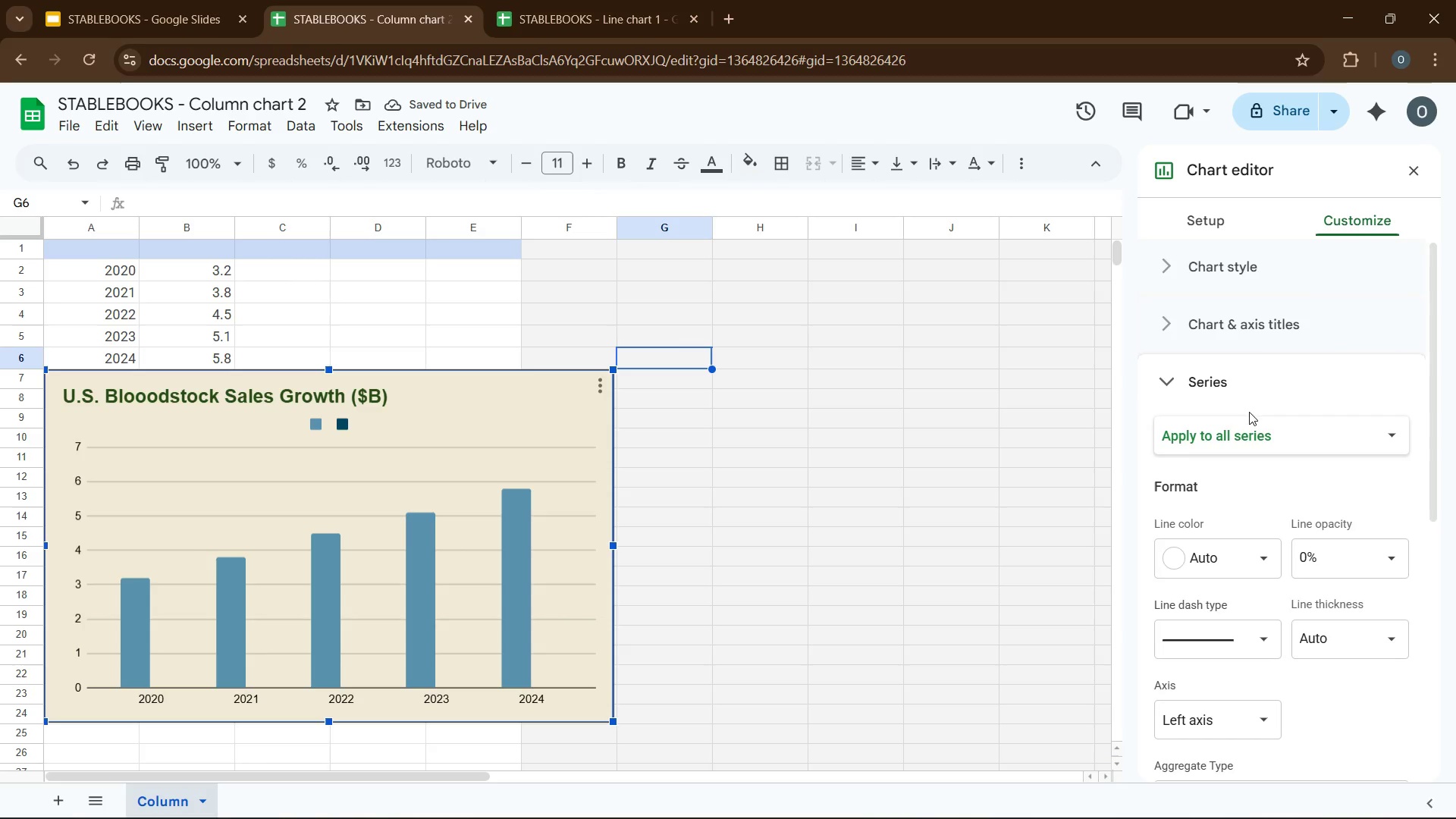 
left_click([1260, 428])
 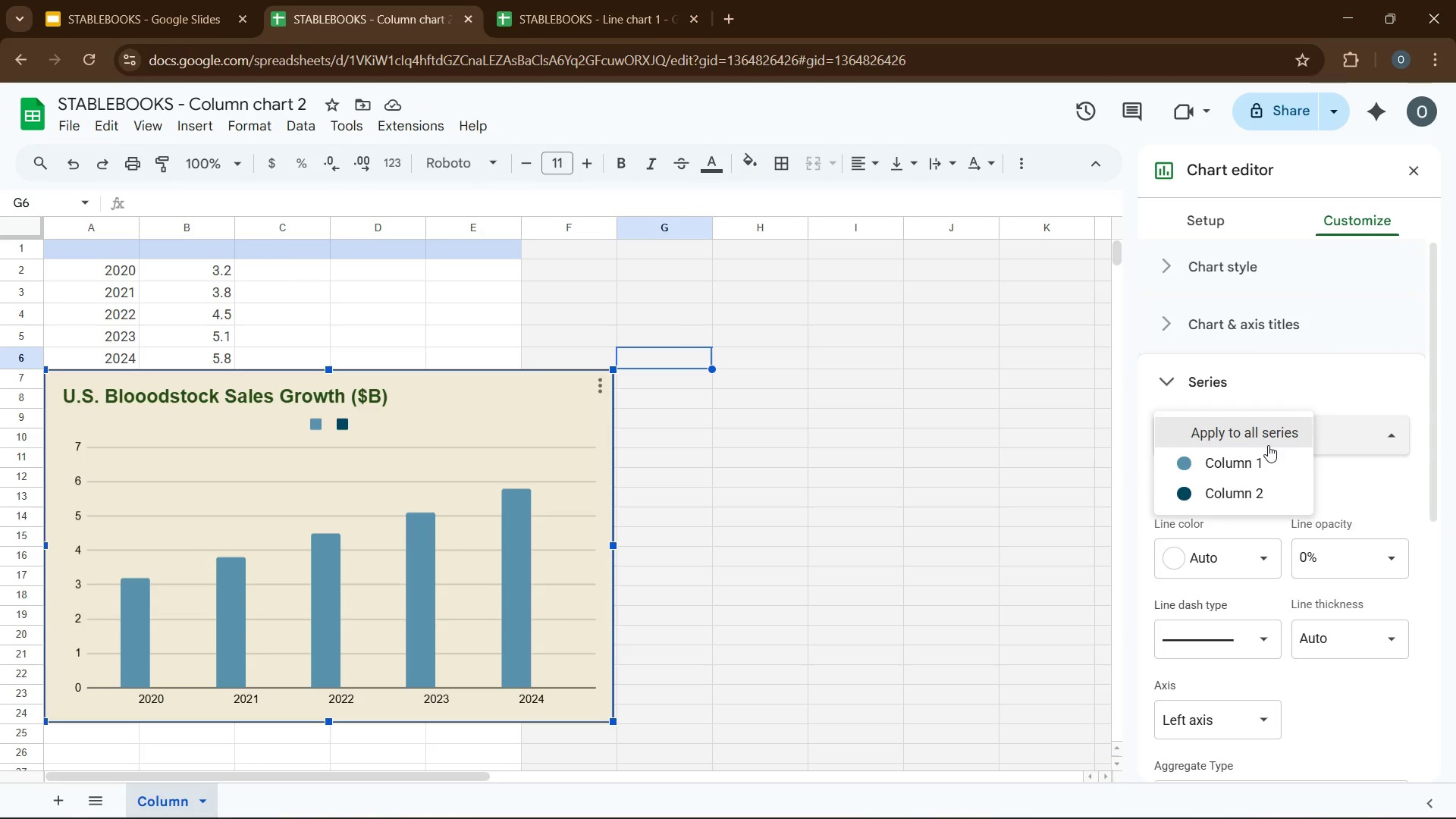 
left_click([1259, 466])
 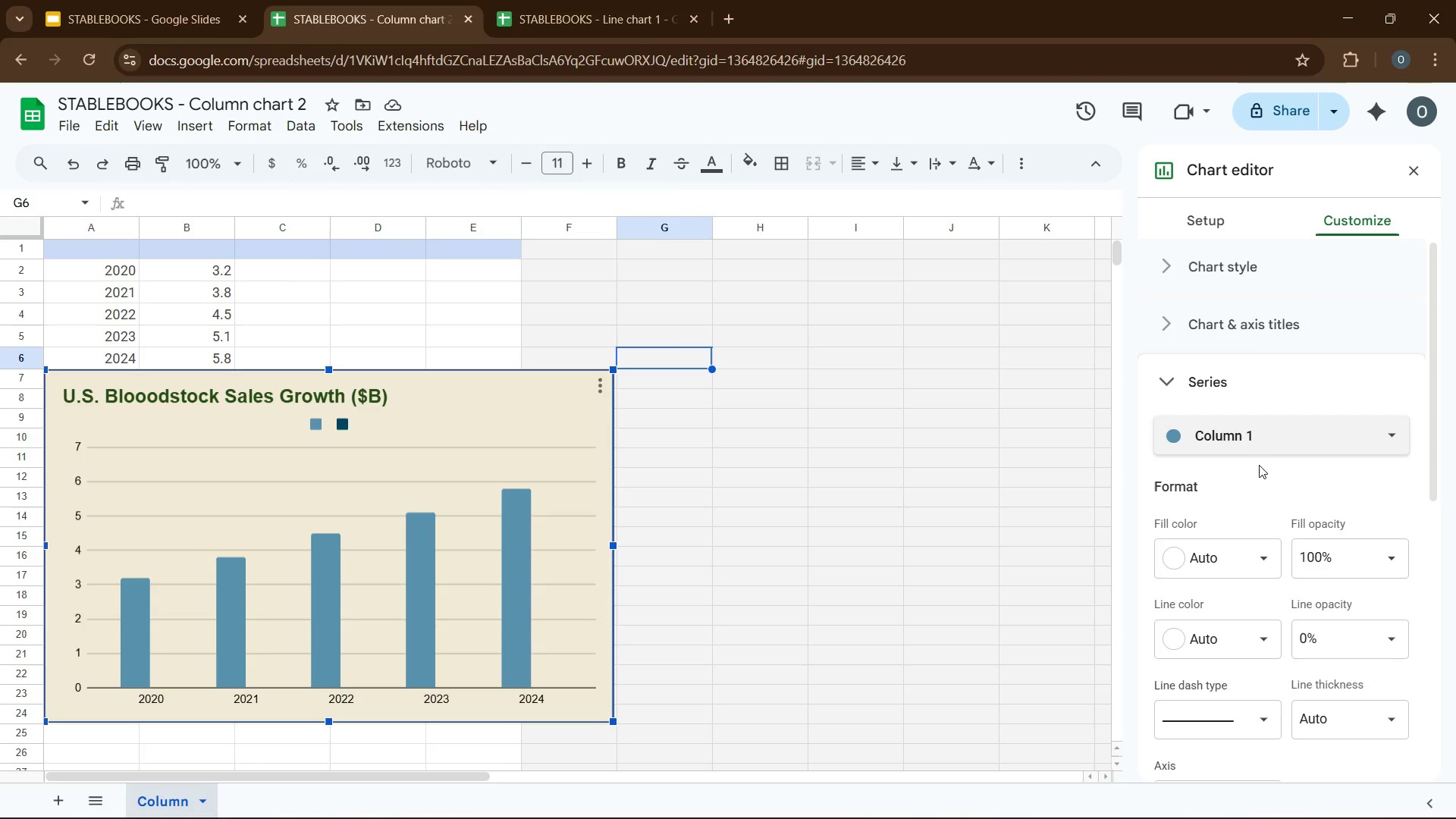 
left_click([1259, 460])
 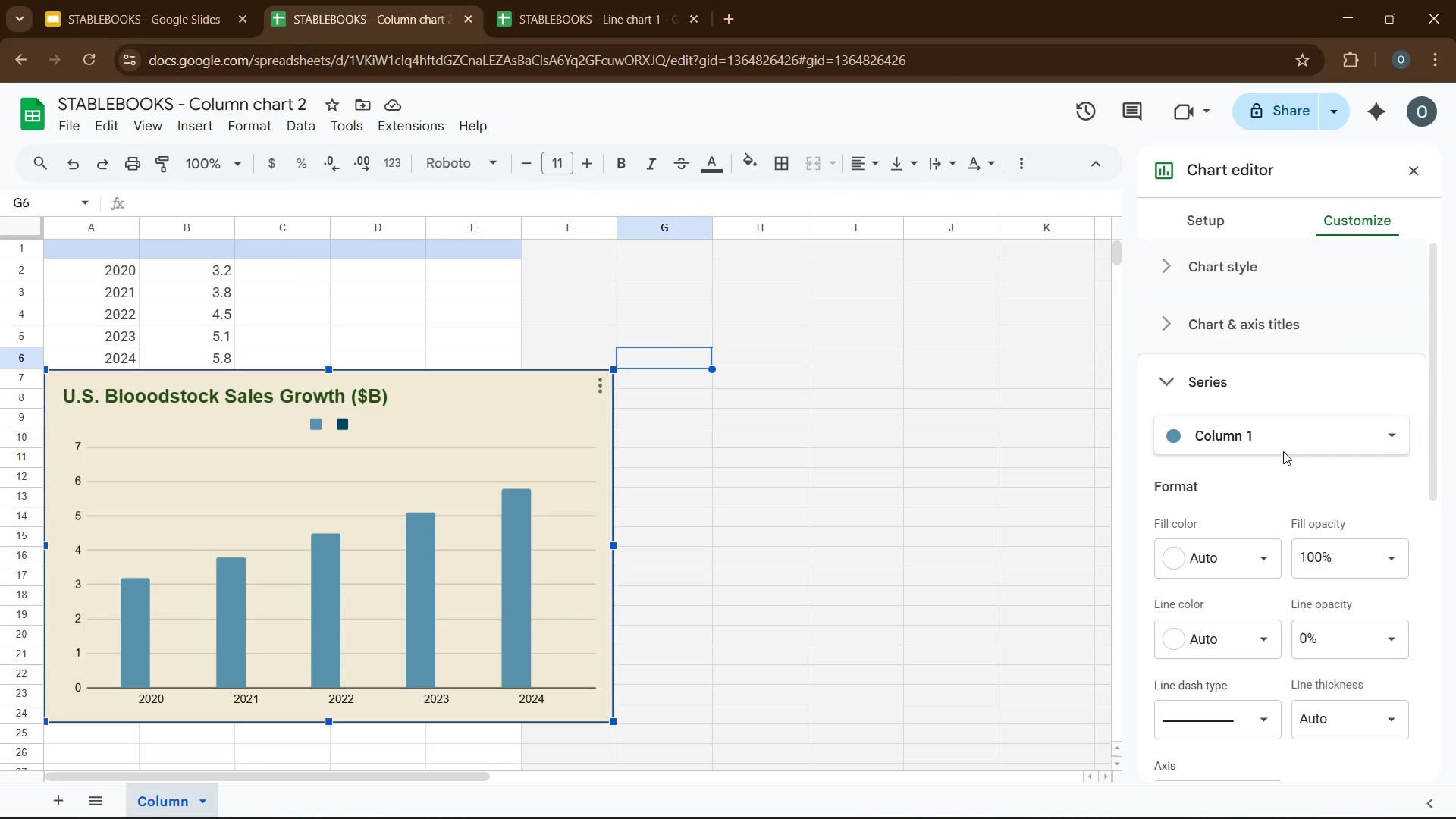 
left_click([1294, 447])
 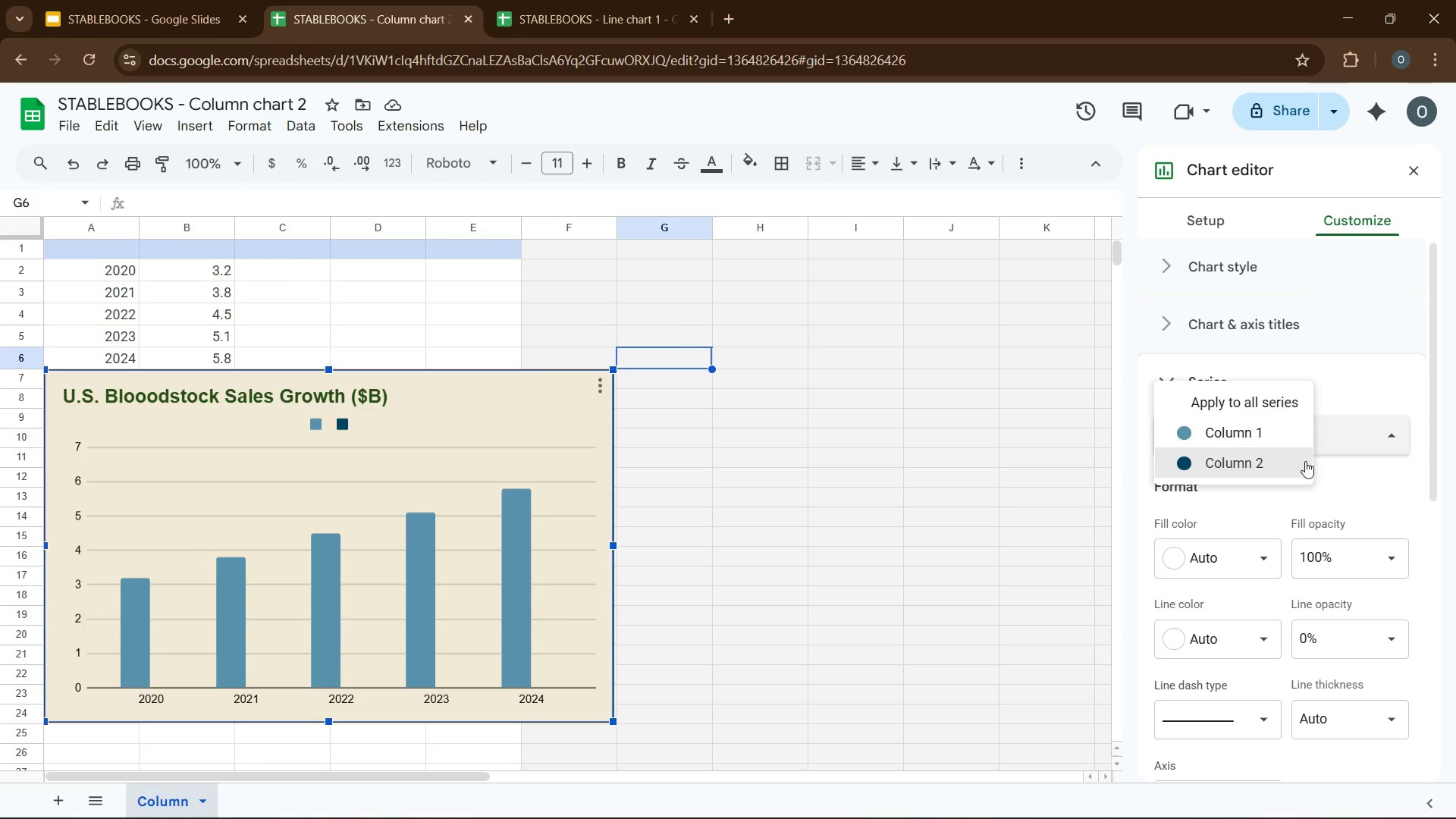 
left_click([1373, 480])
 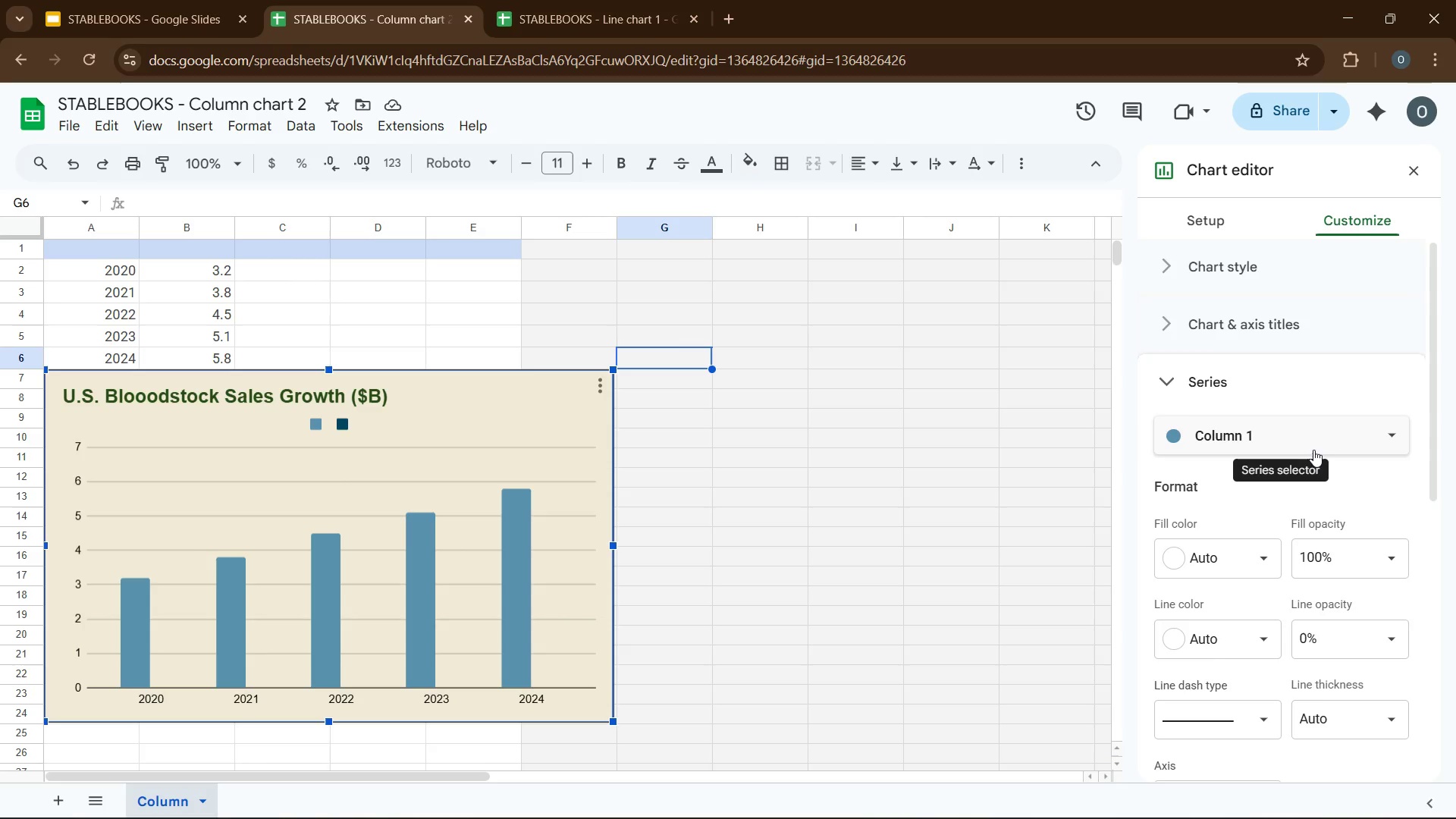 
wait(8.55)
 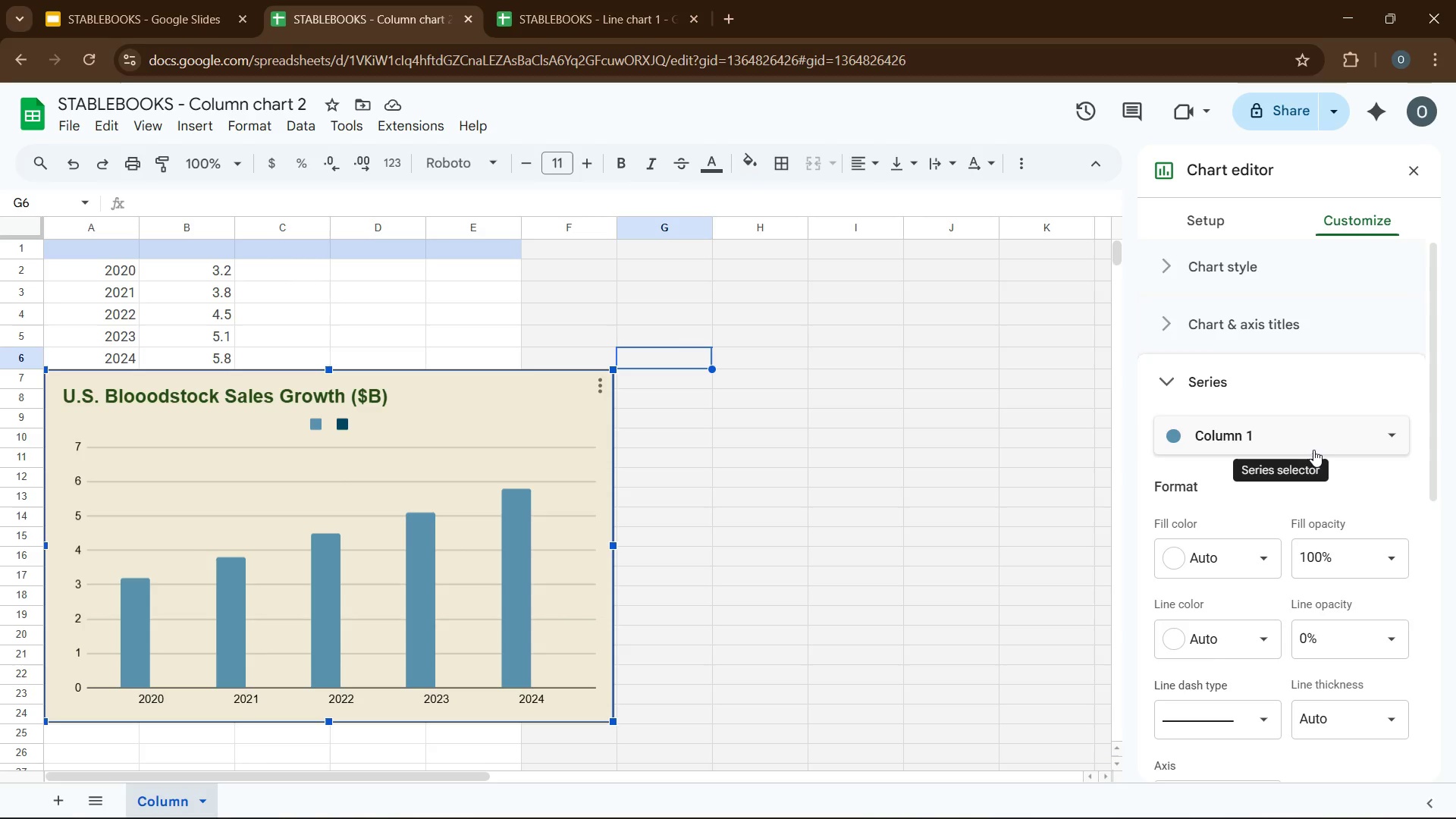 
left_click([1272, 563])
 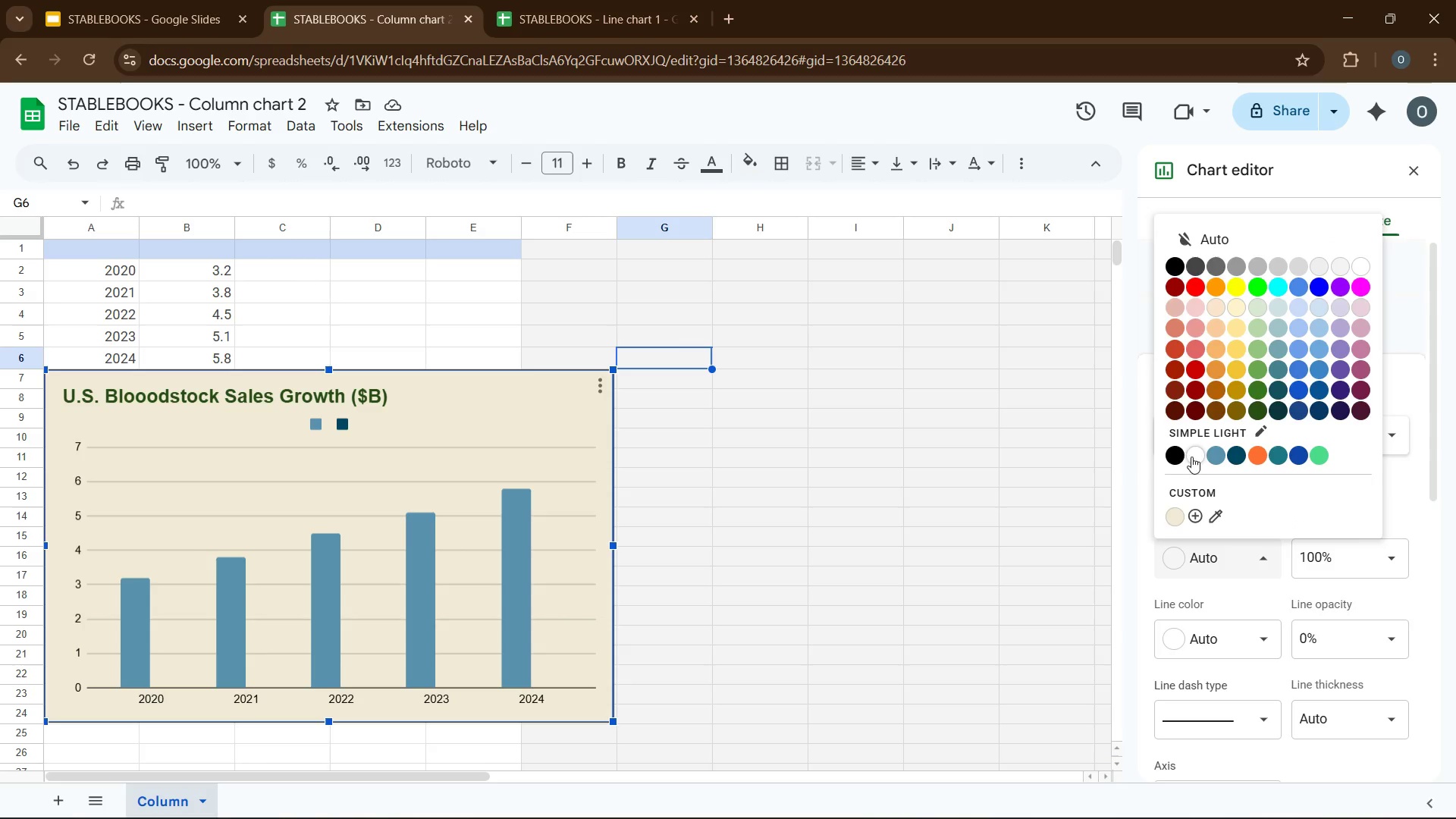 
left_click([1179, 457])
 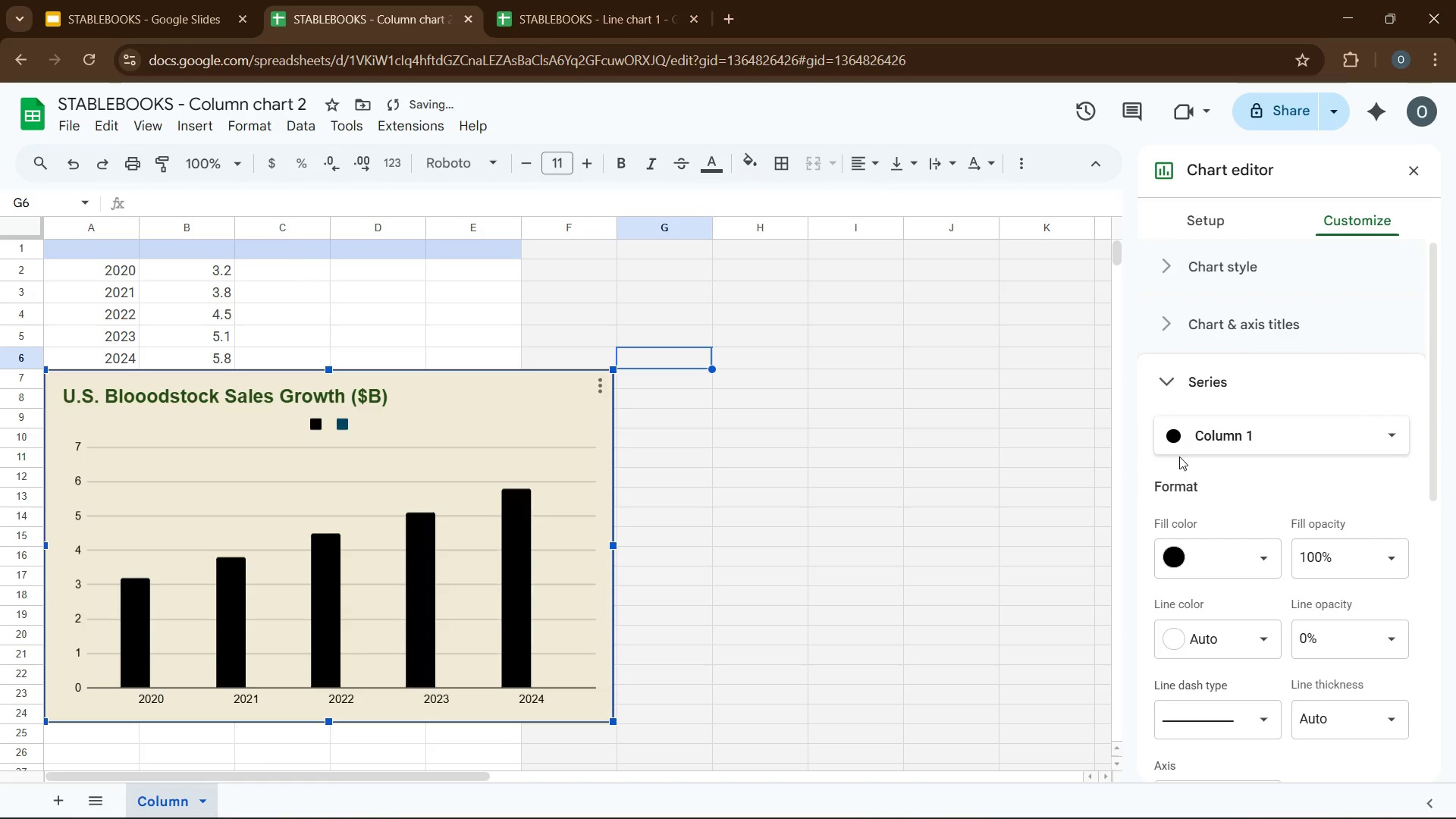 
mouse_move([1209, 464])
 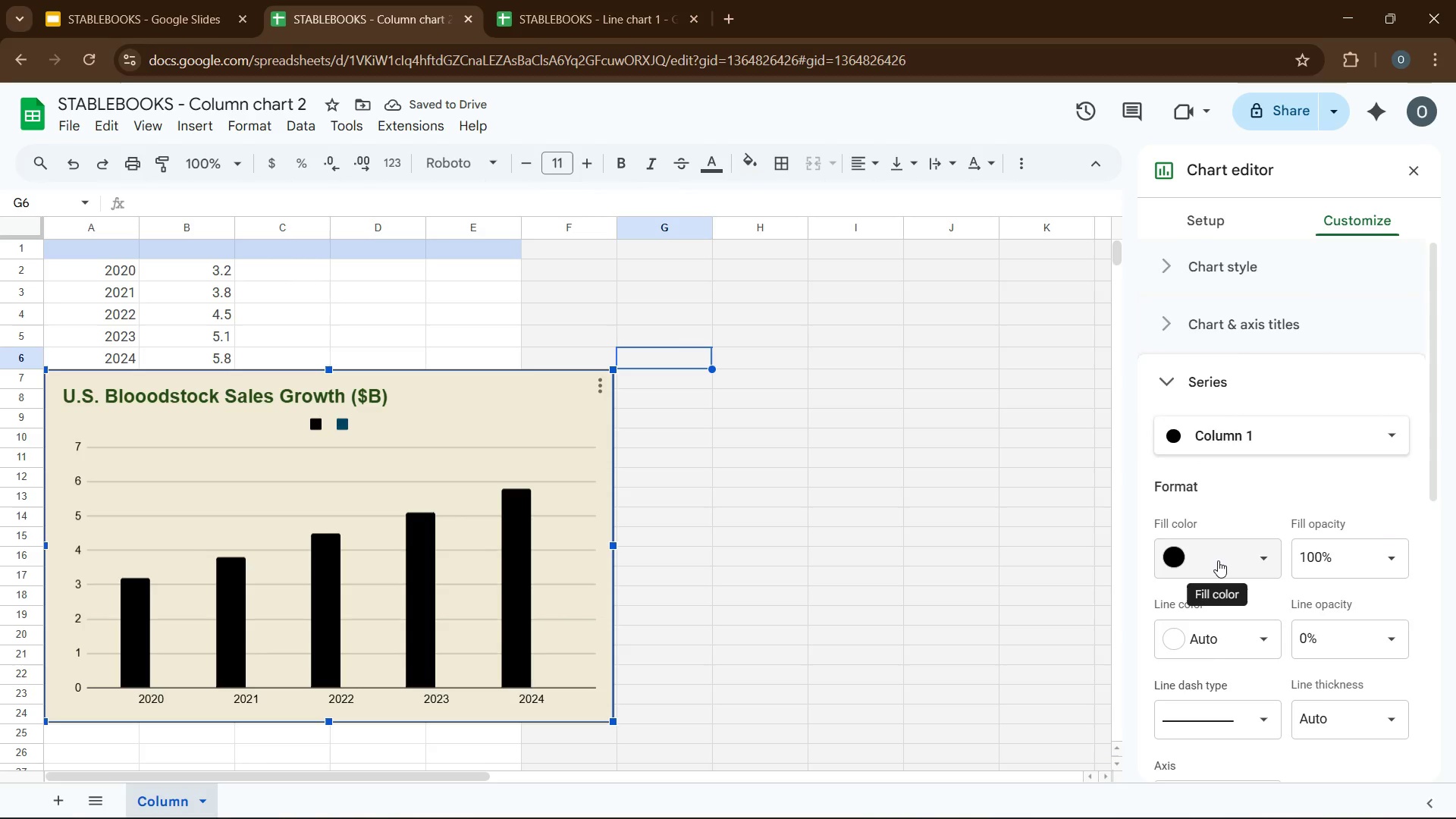 
left_click([1218, 560])
 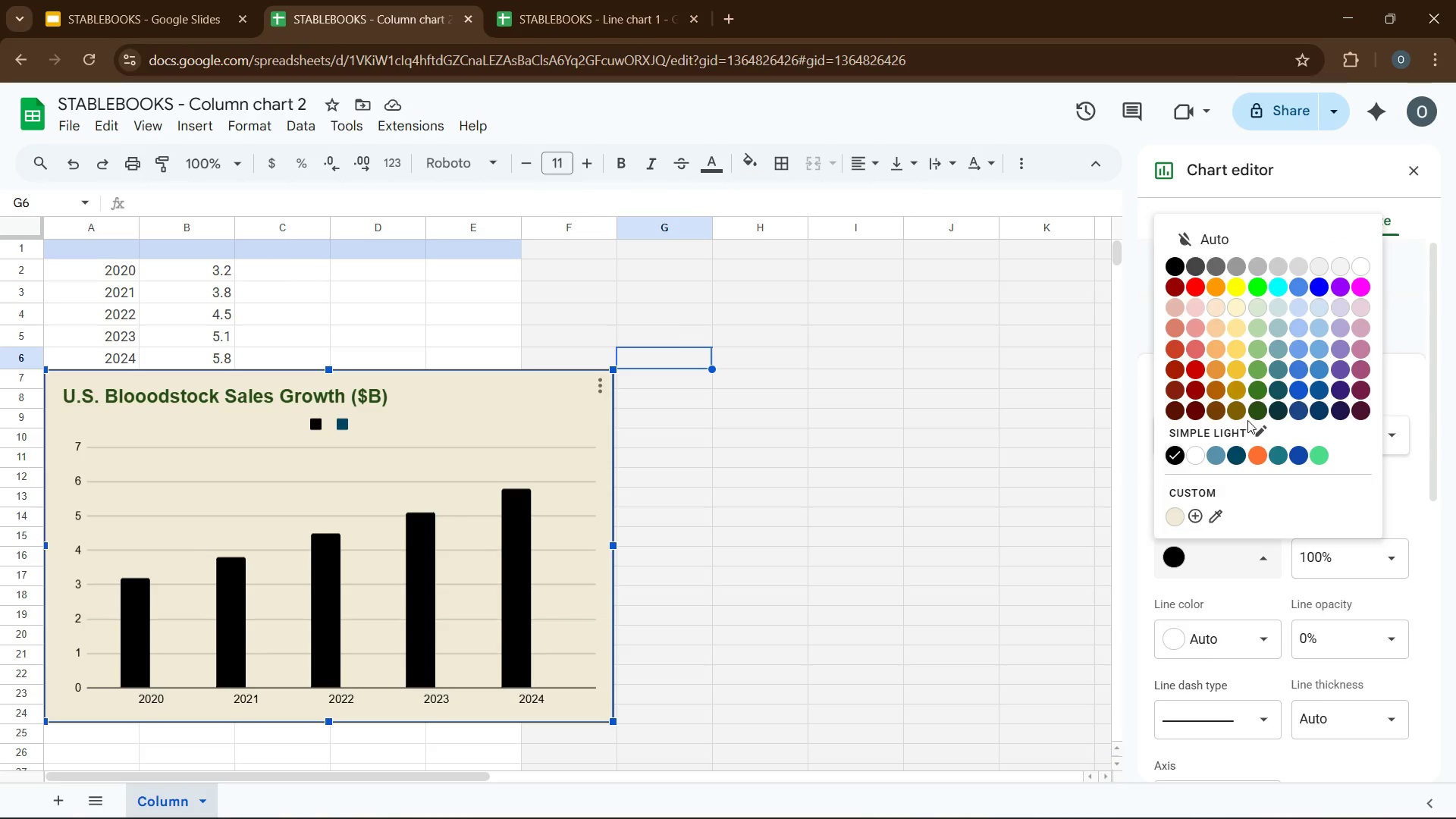 
left_click([1257, 416])
 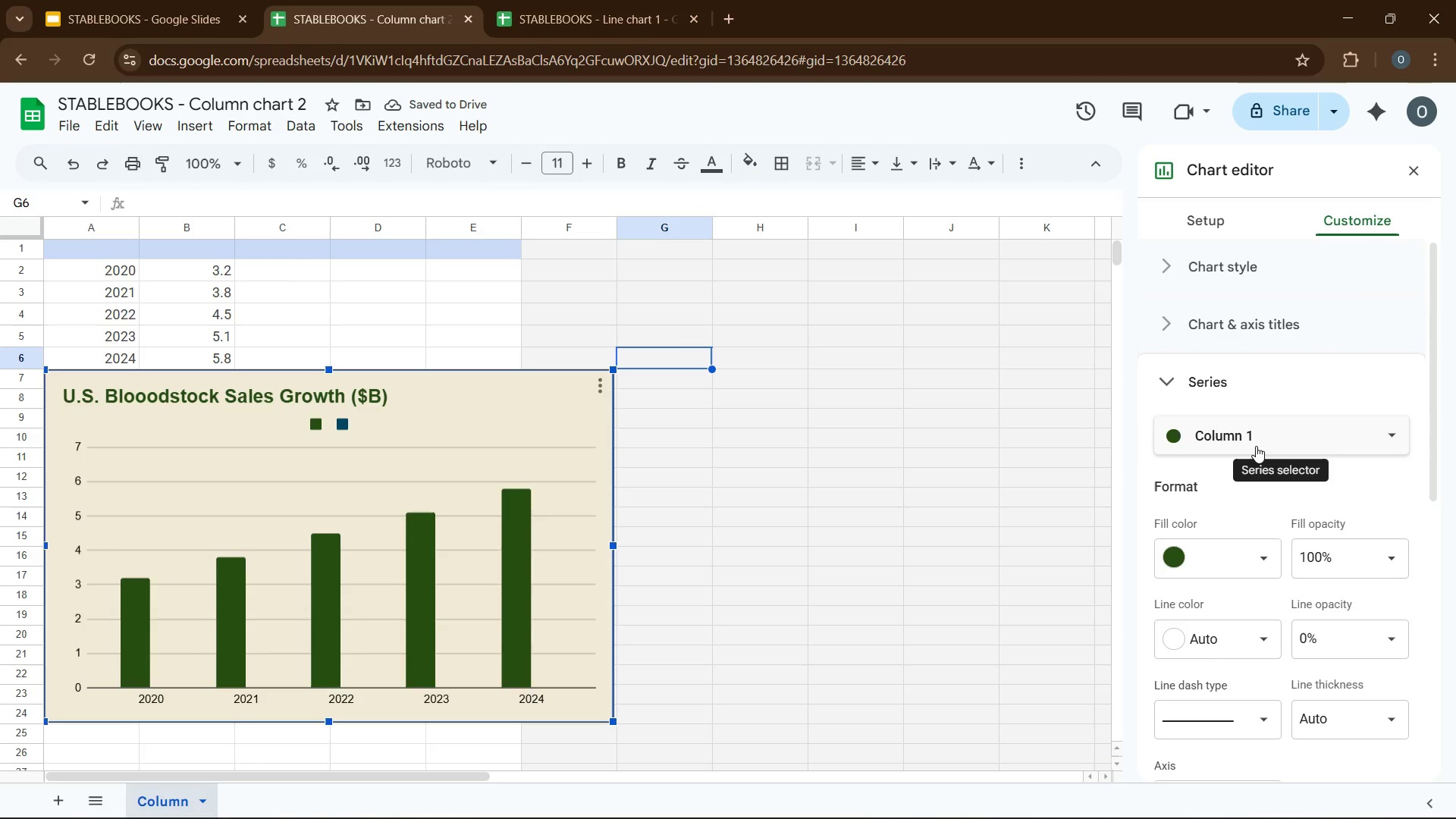 
left_click([1235, 541])
 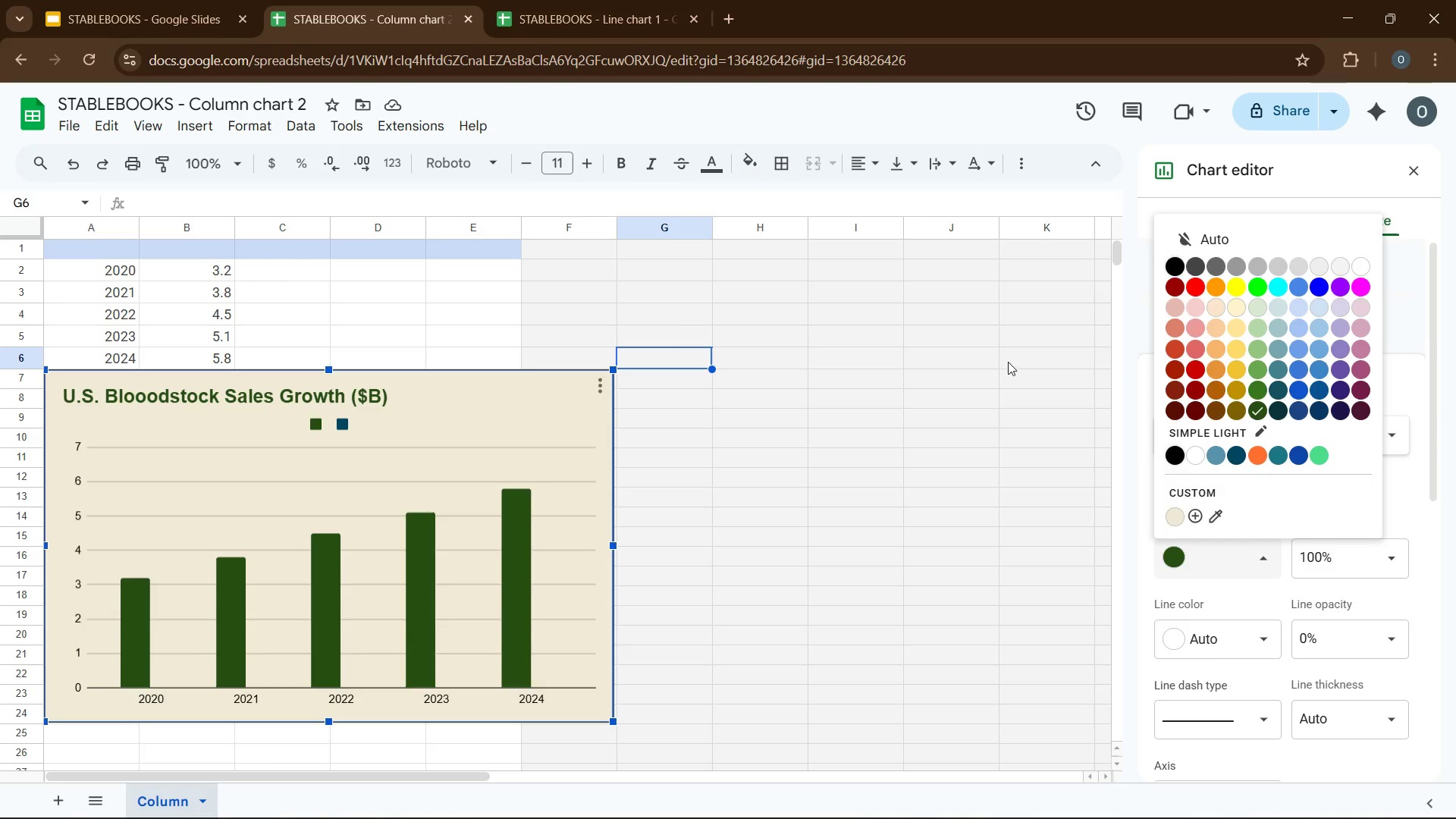 
left_click([89, 15])
 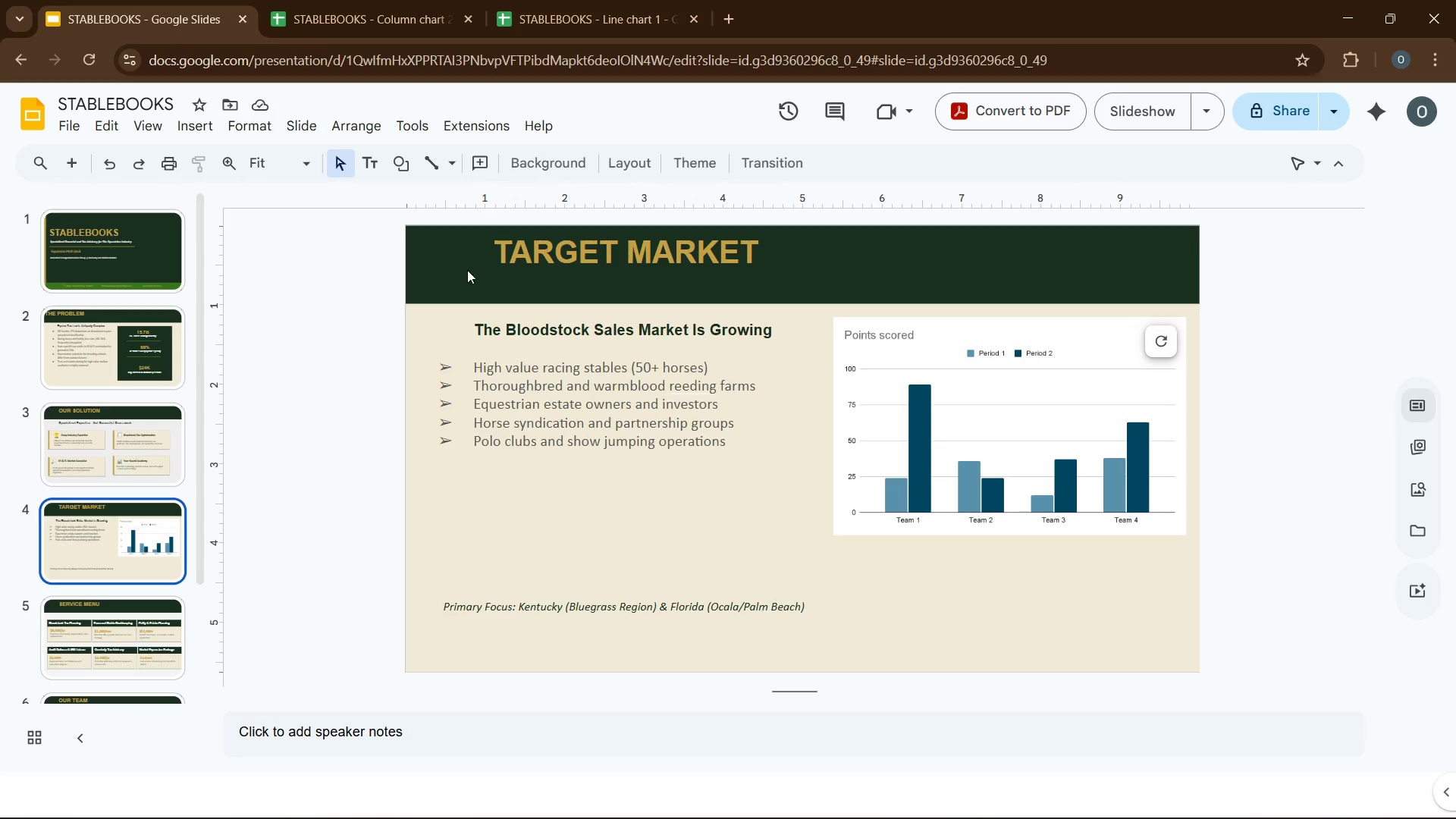 
left_click([457, 273])
 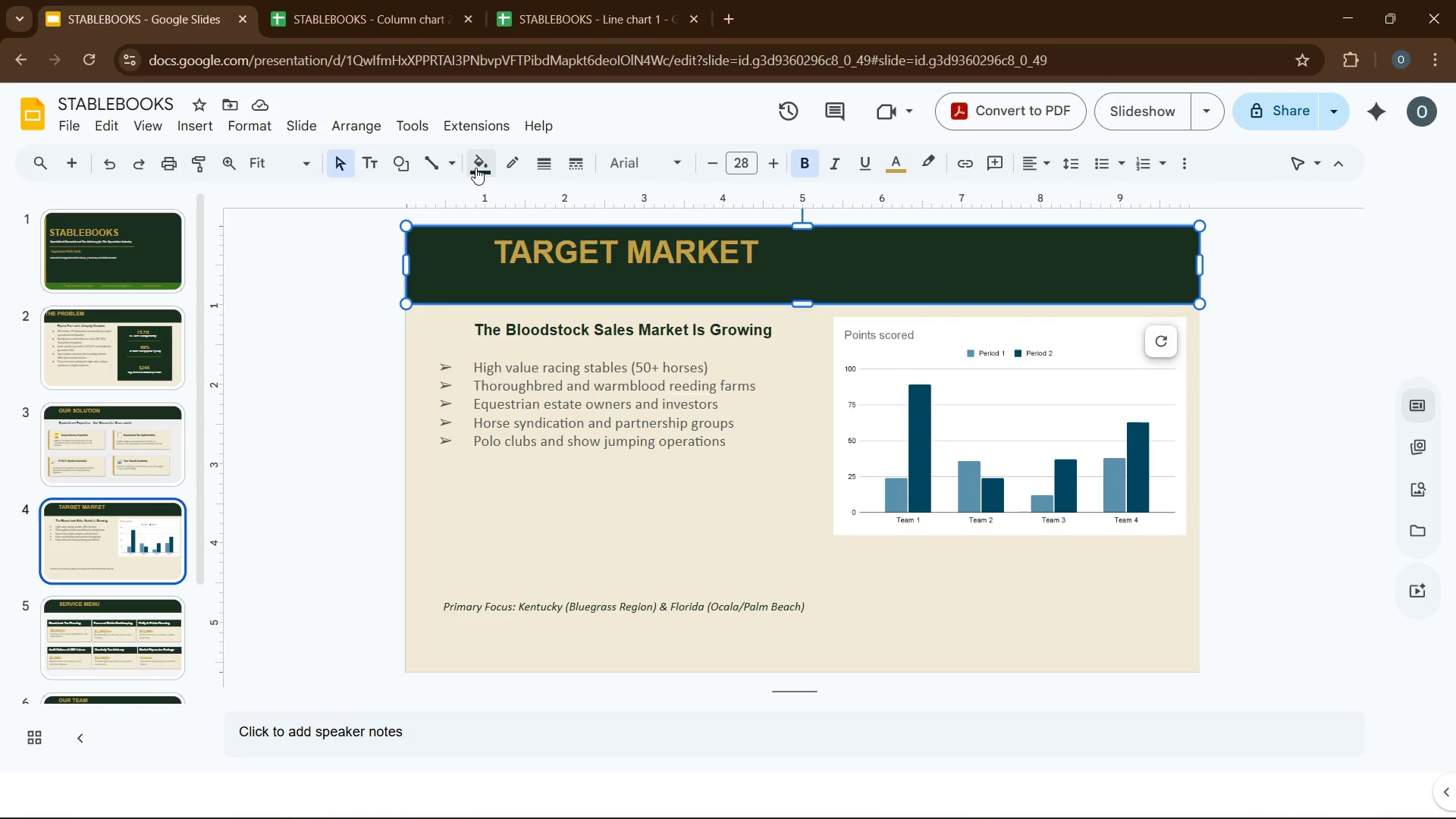 
left_click([475, 168])
 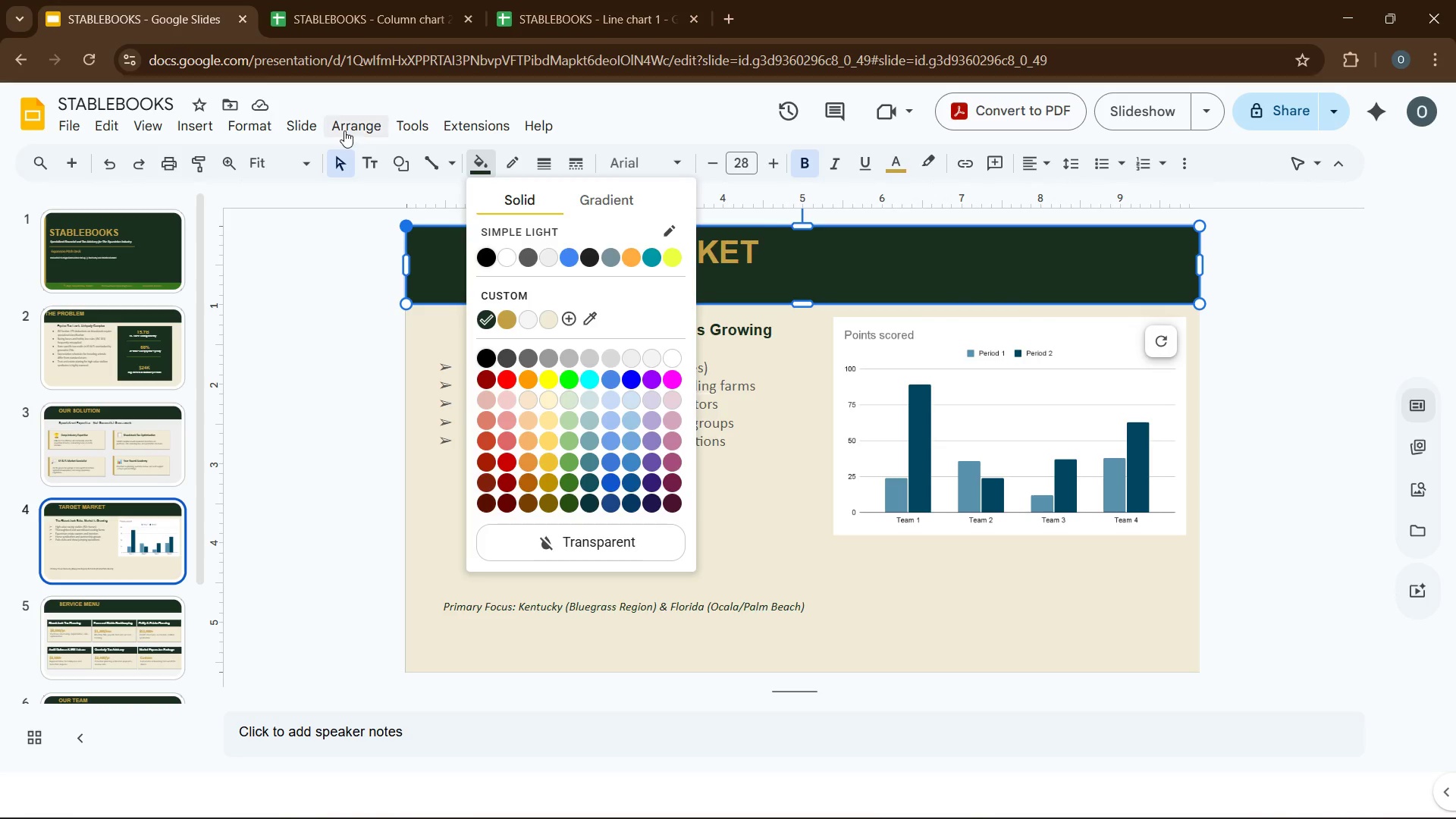 
left_click([354, 30])
 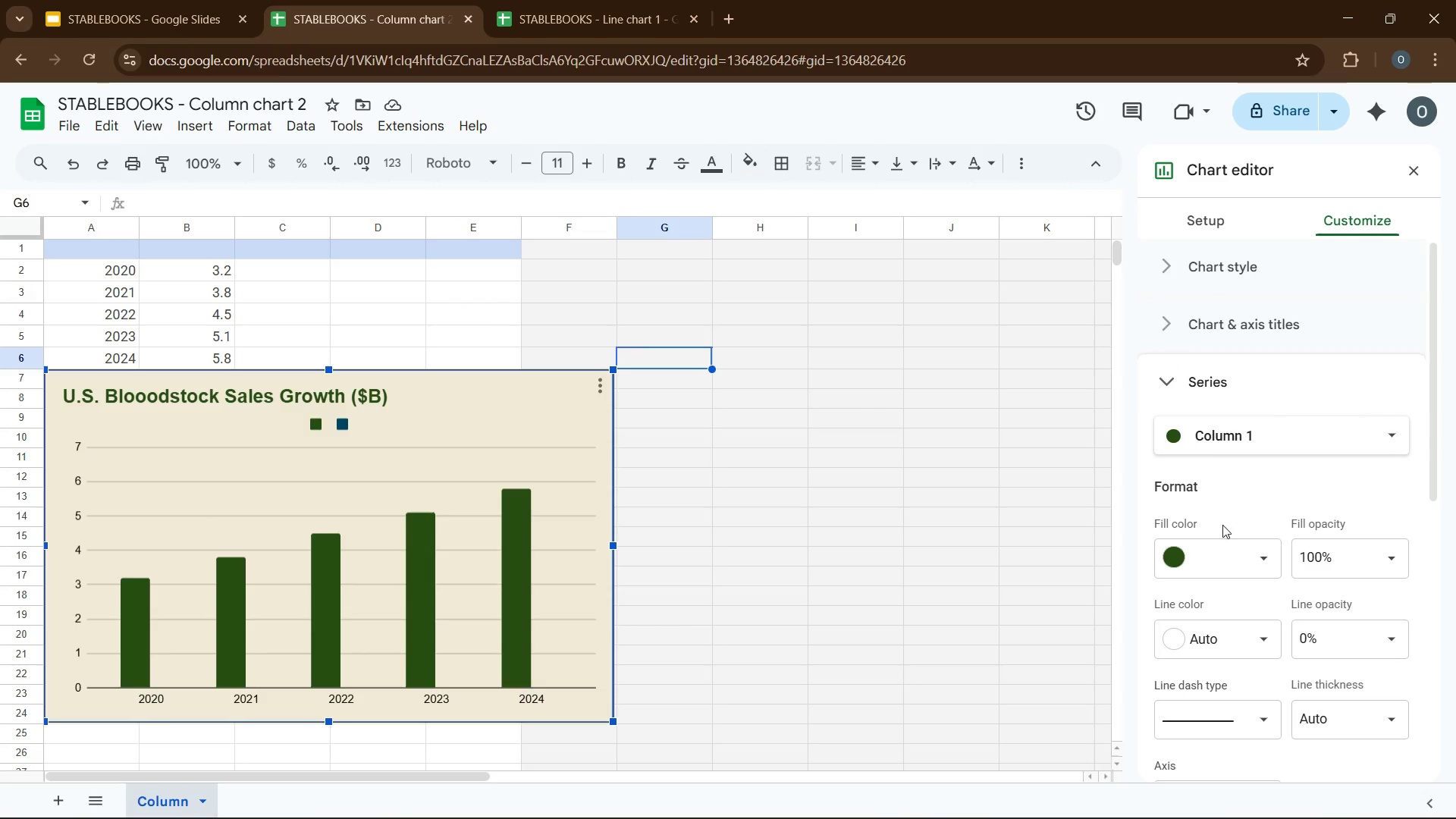 
left_click([1250, 554])
 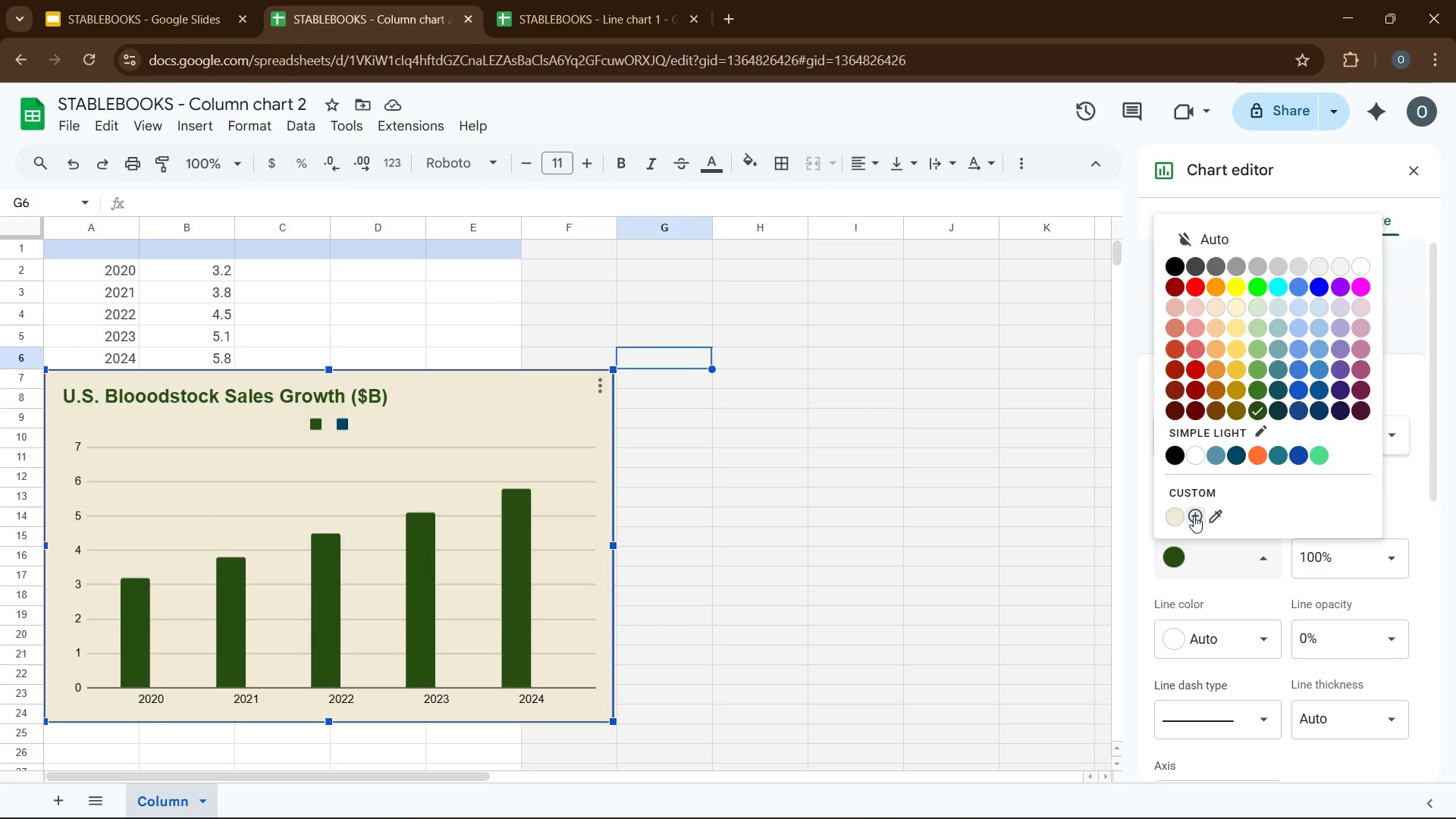 
left_click([1193, 515])
 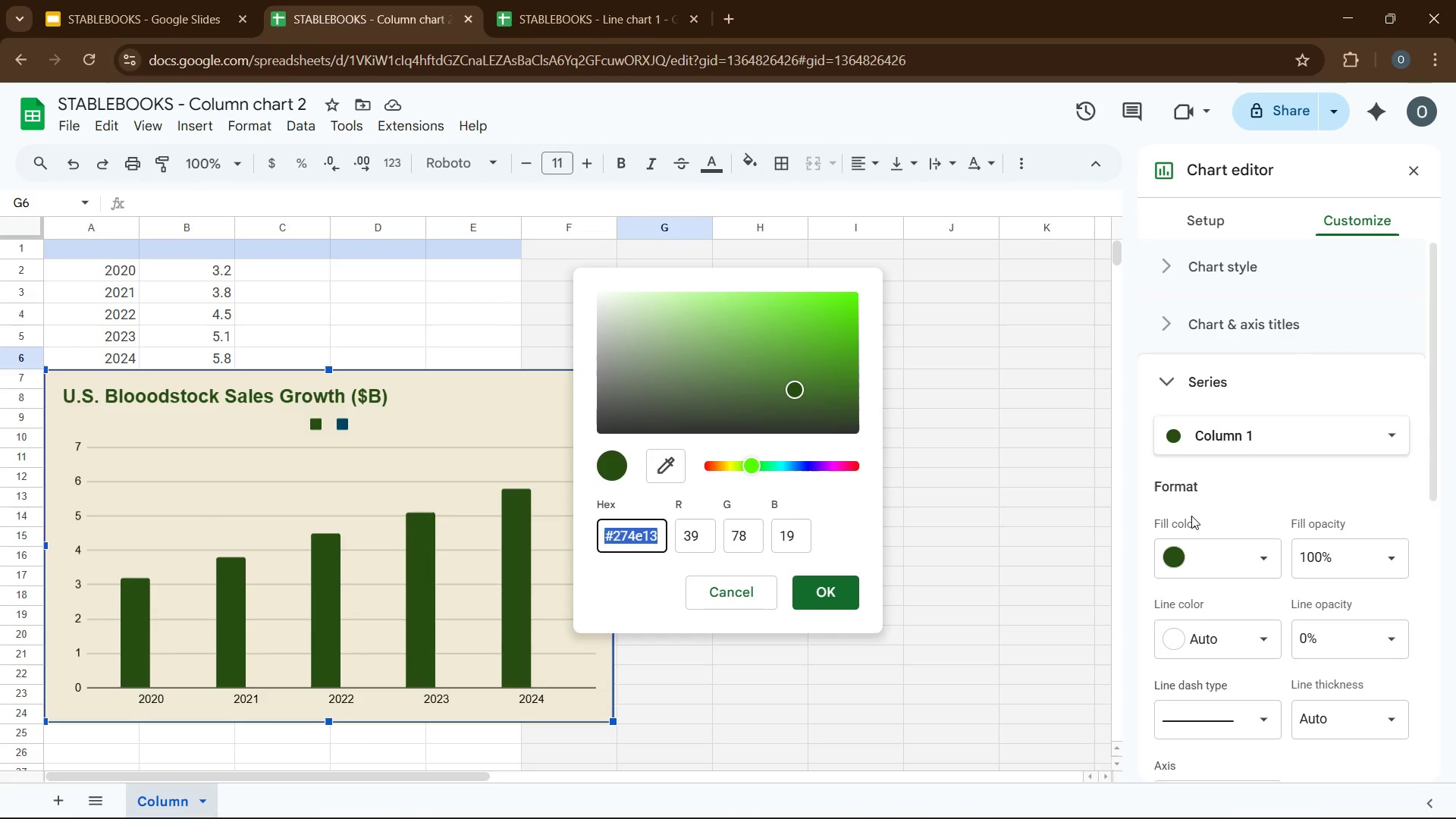 
type('1B2033)
key(Backspace)
type(2)
key(Backspace)
key(Backspace)
 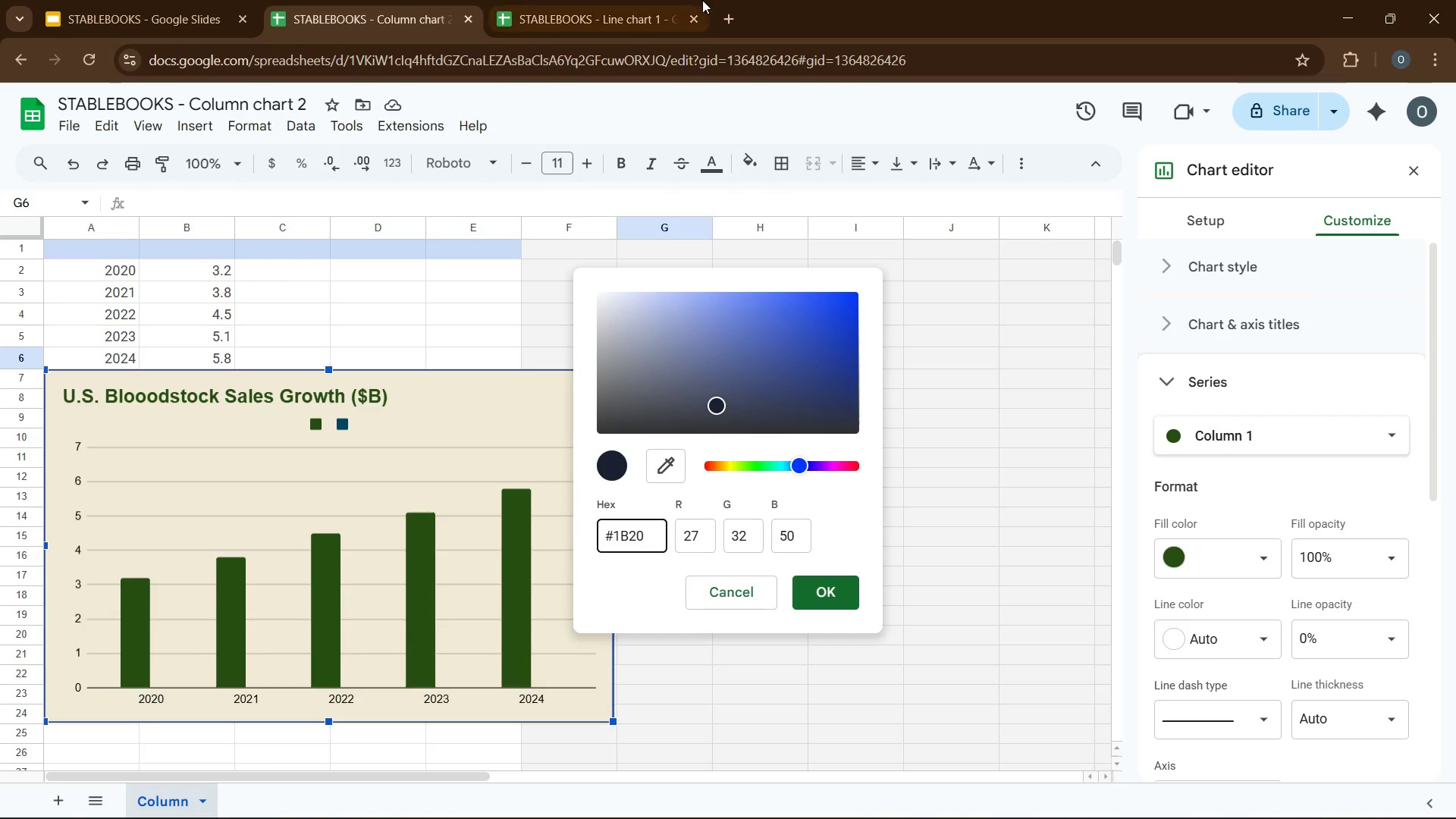 
left_click([222, 27])
 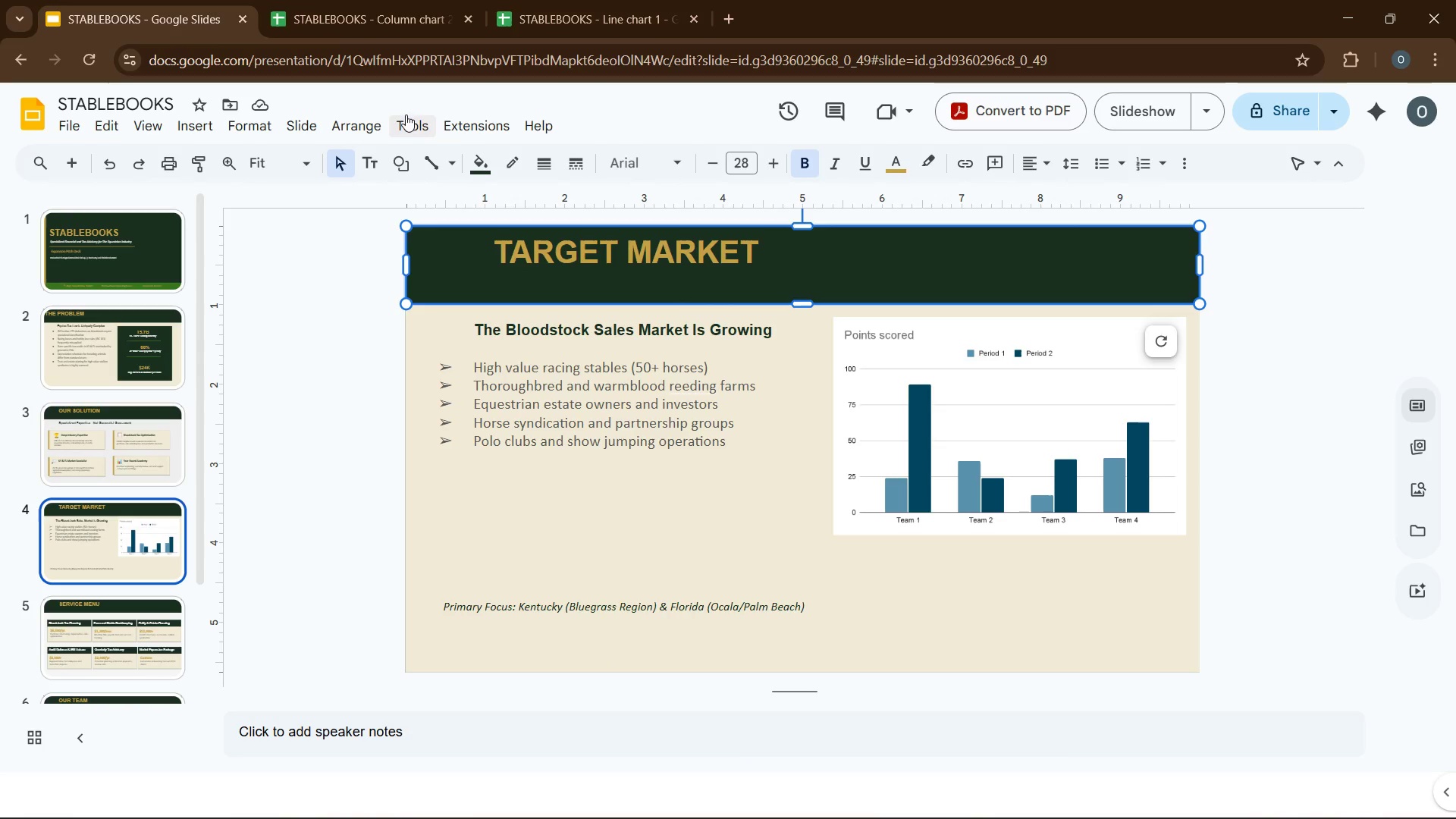 
left_click([444, 256])
 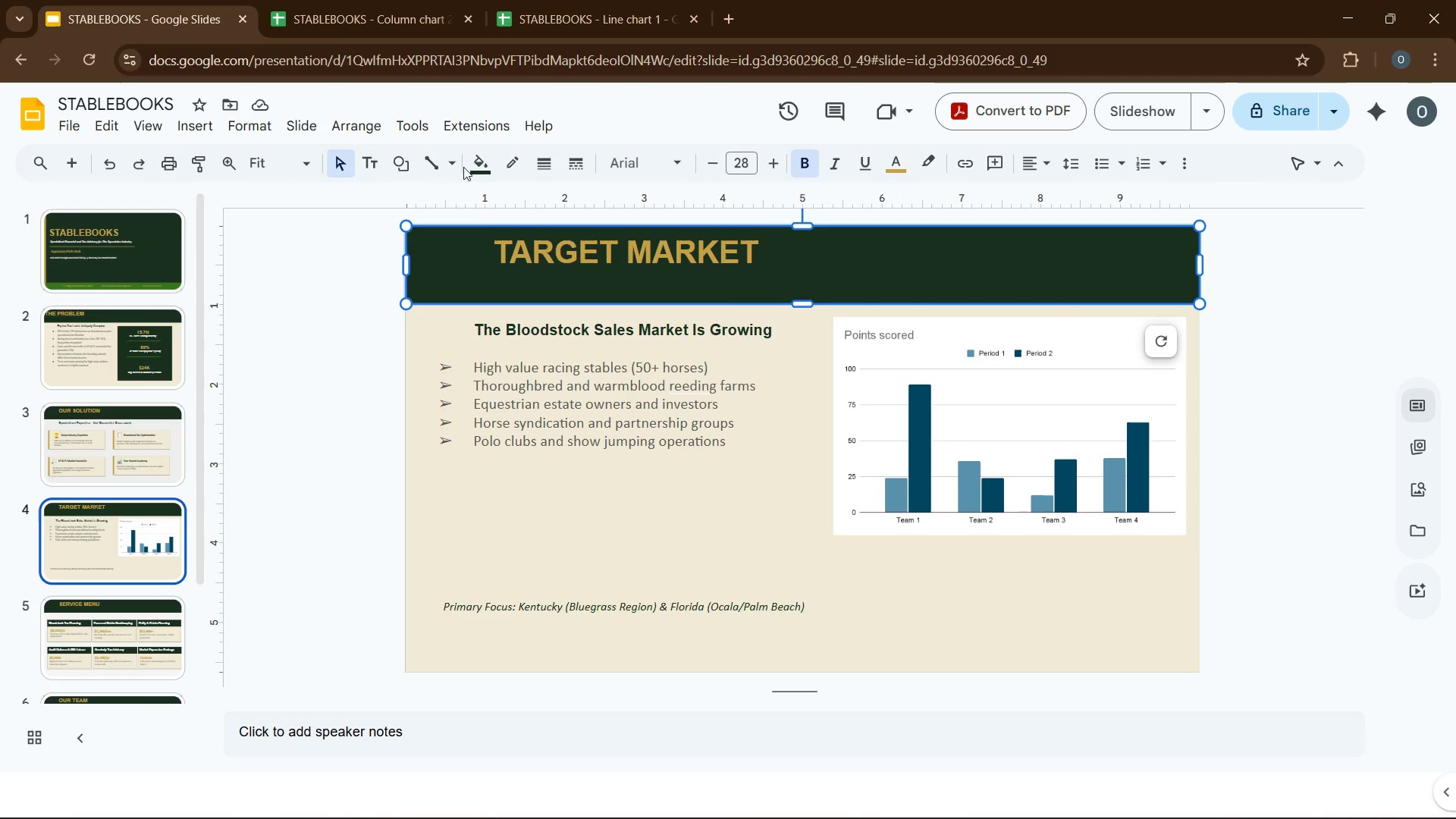 
left_click([472, 162])
 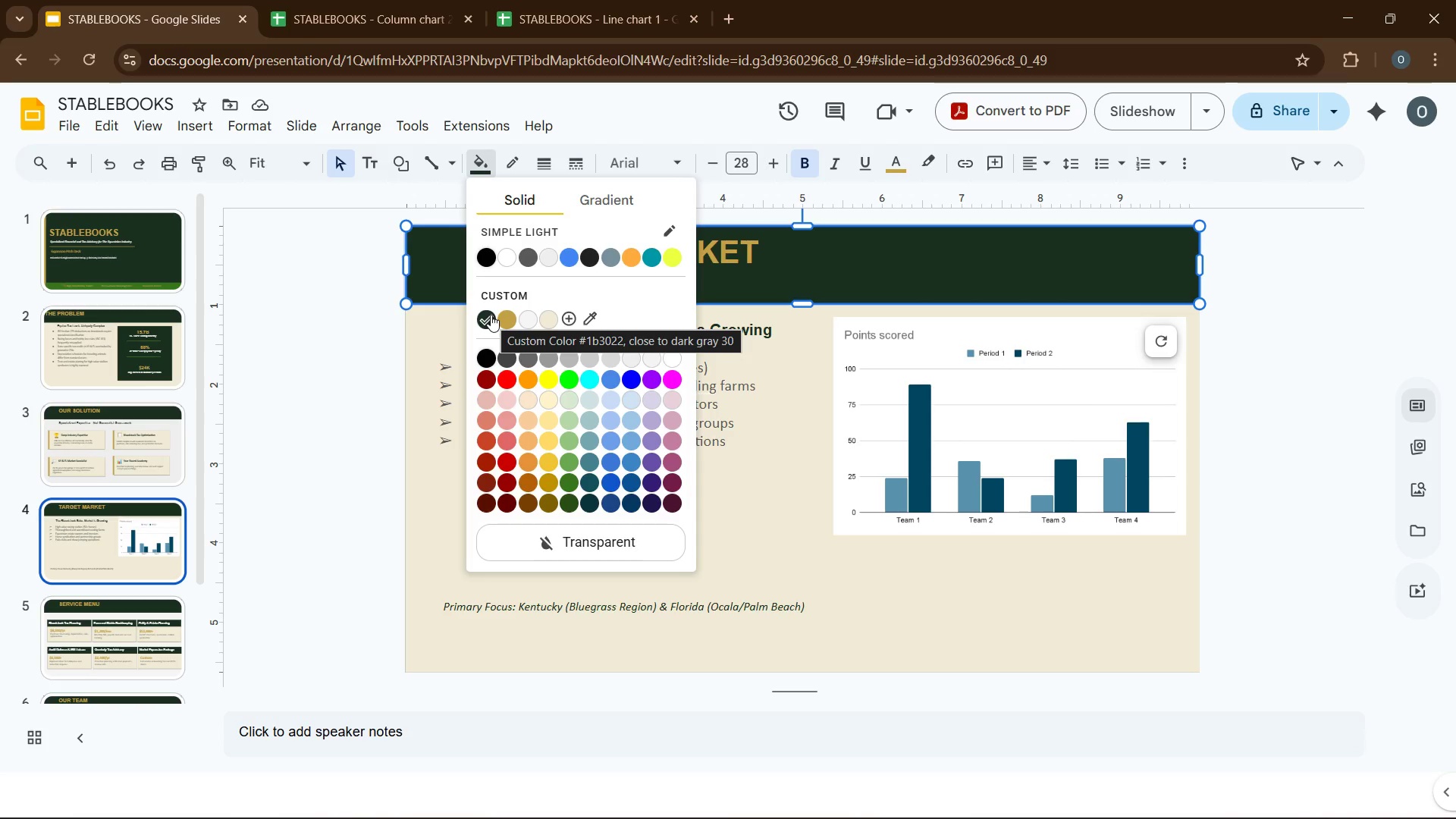 
left_click([188, 14])
 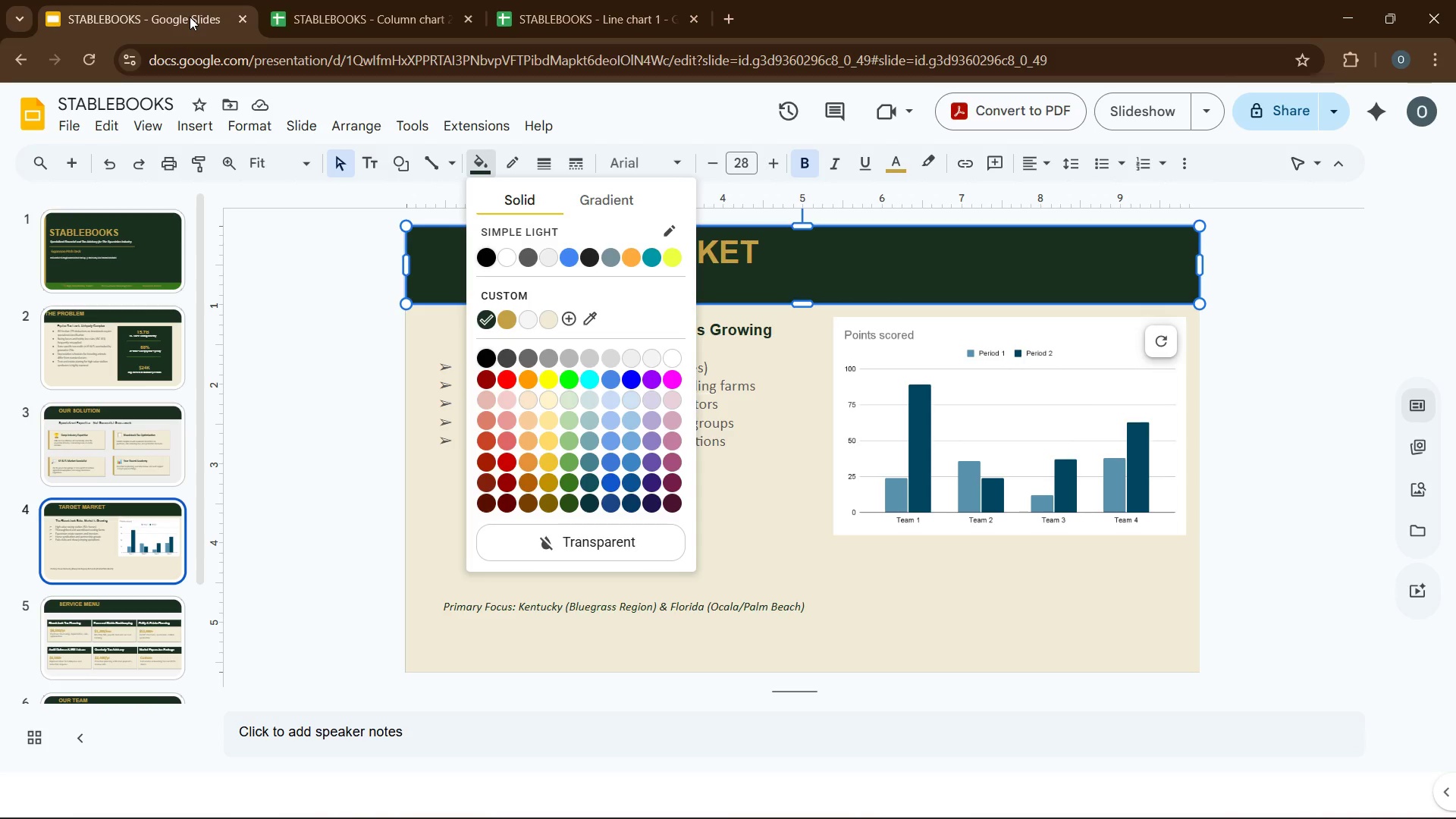 
left_click([293, 0])
 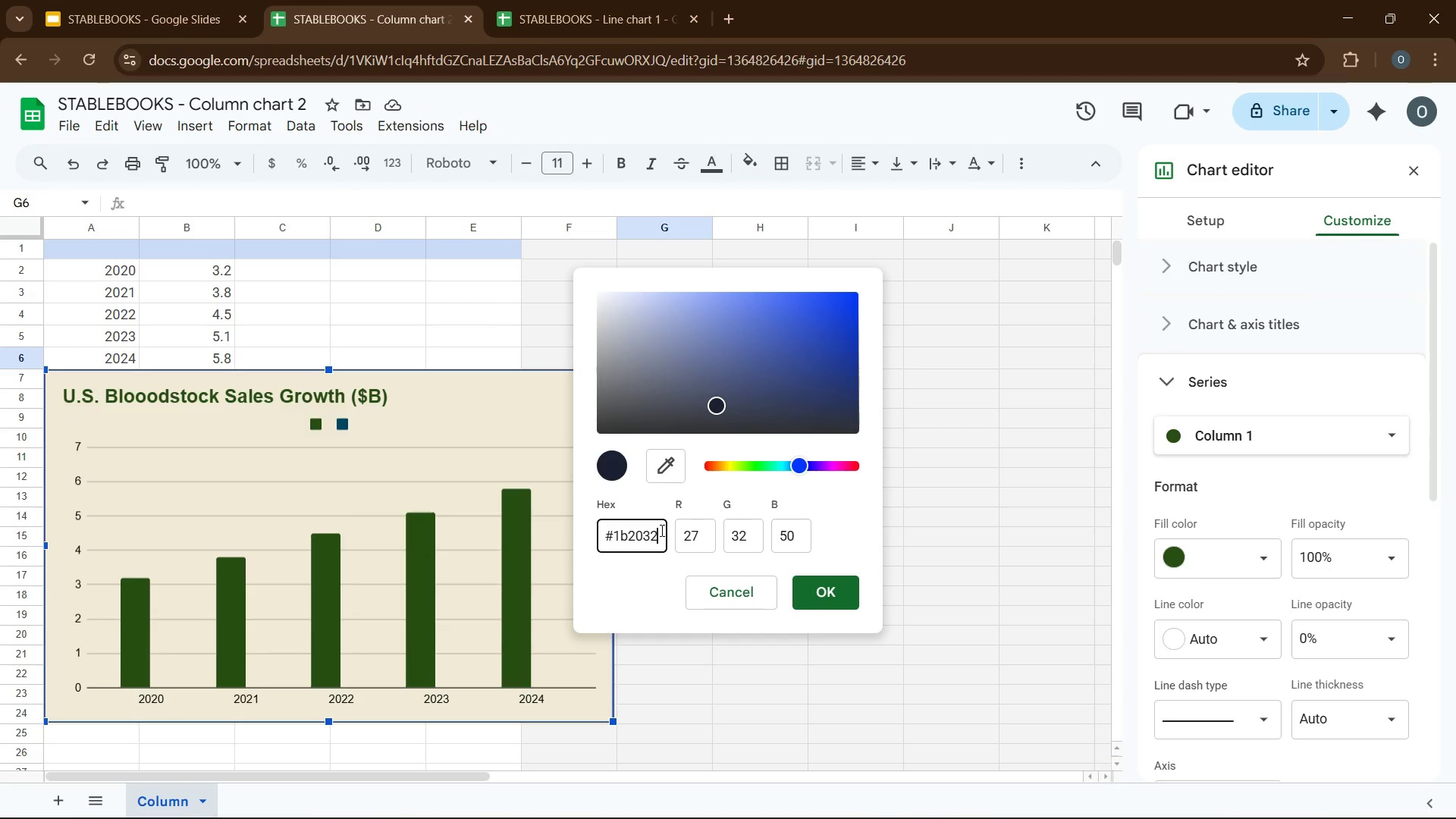 
key(Backspace)
 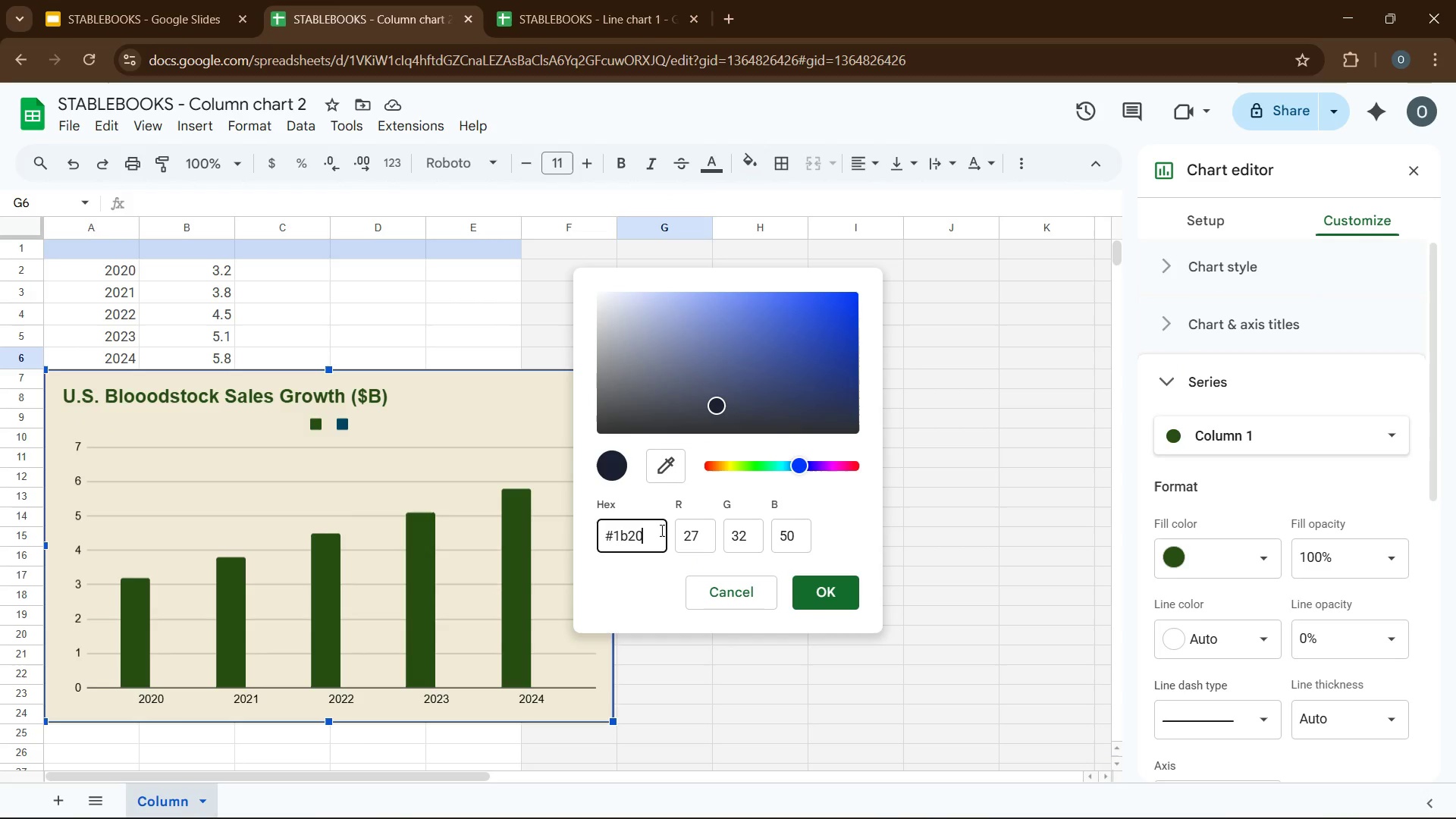 
key(Backspace)
 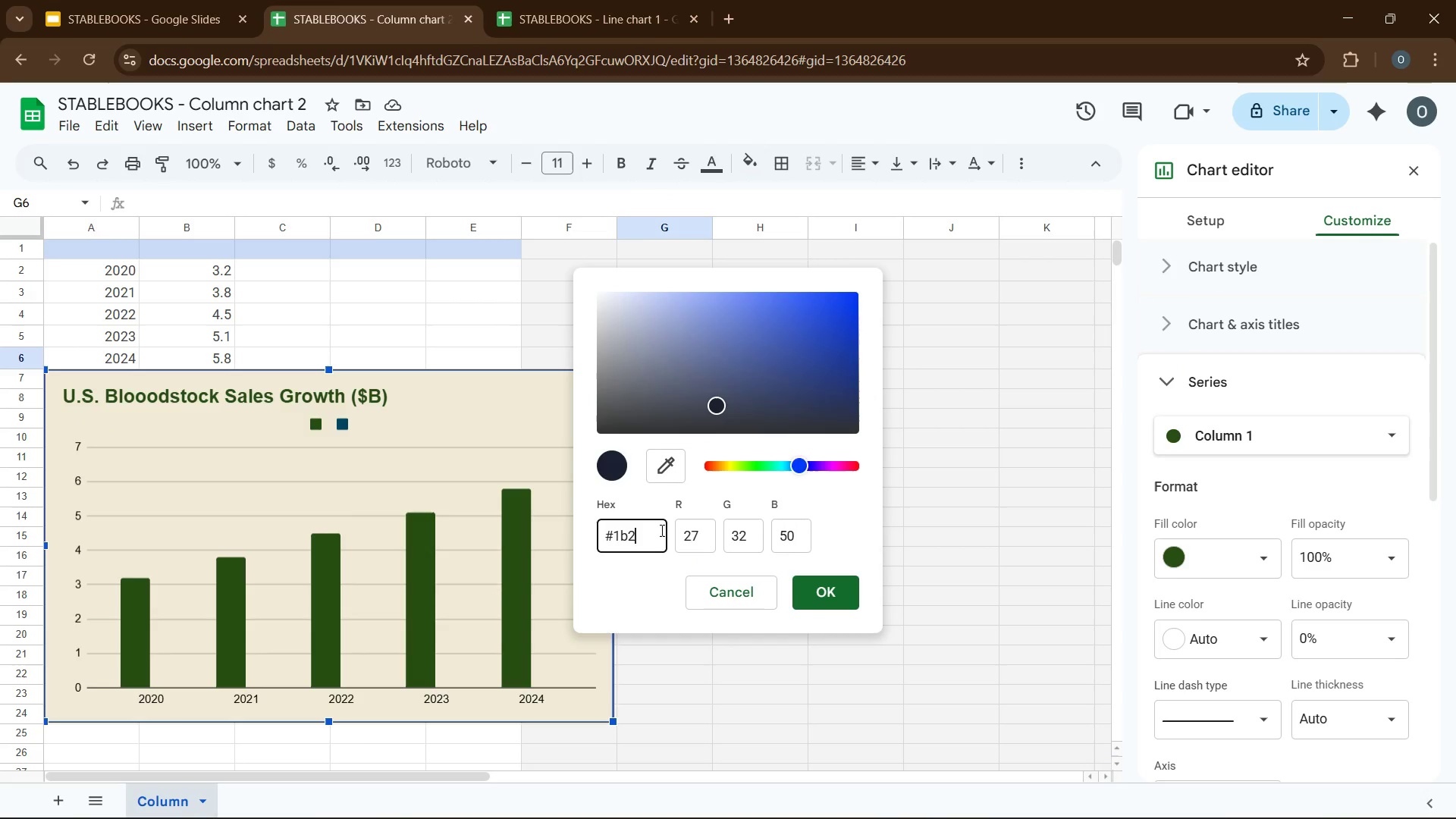 
key(Backspace)
 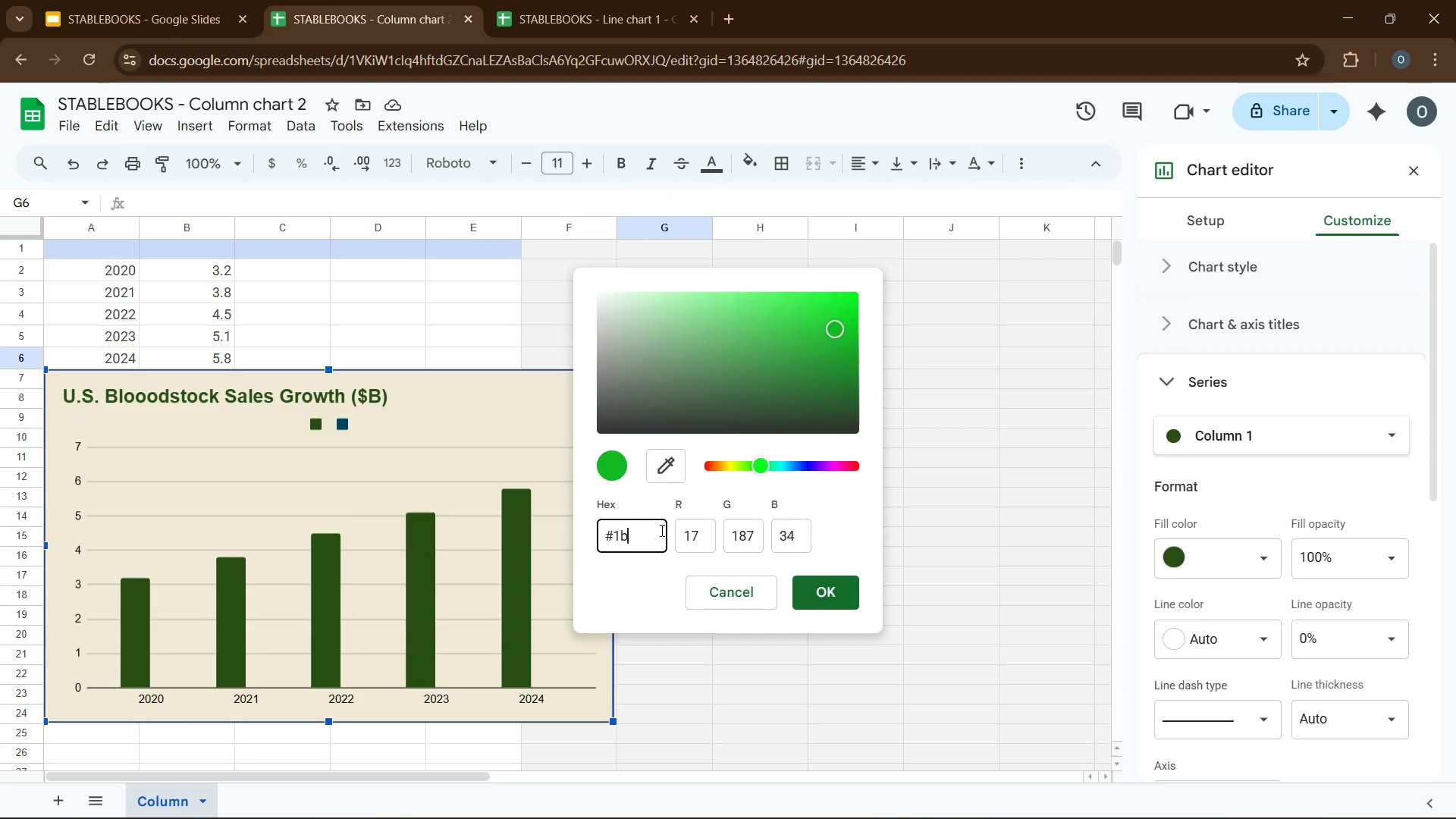 
key(Backspace)
 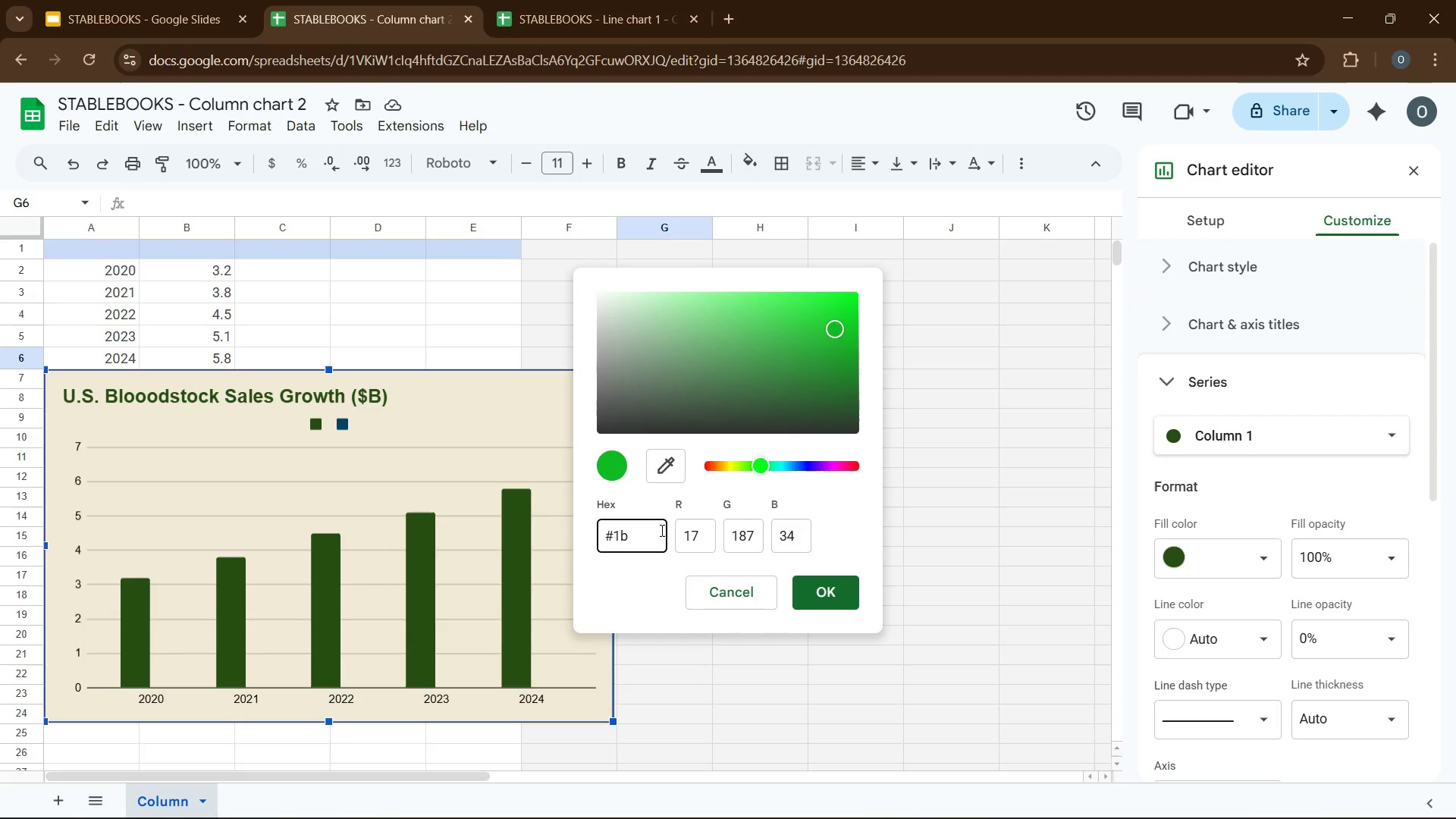 
key(3)
 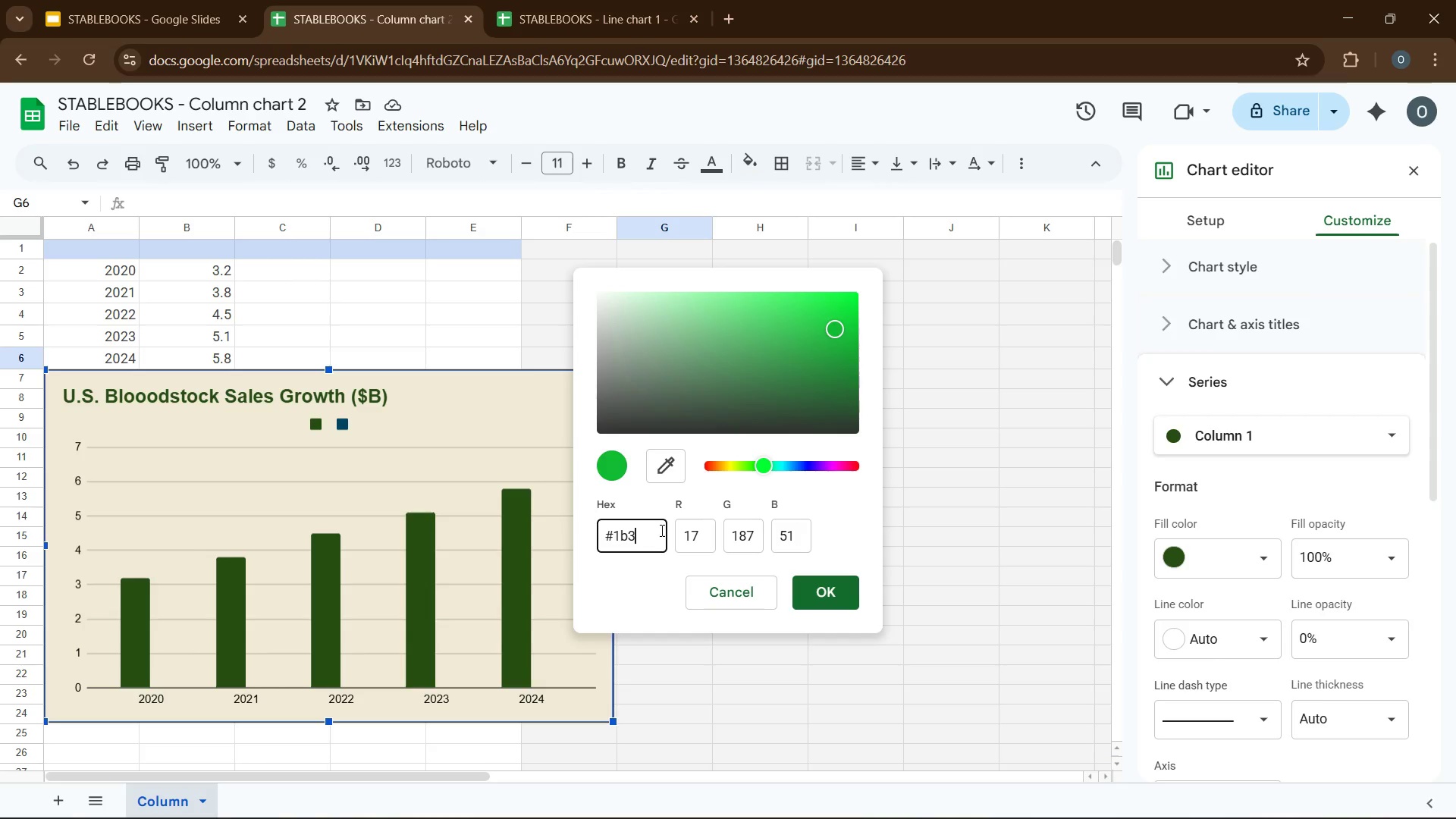 
key(Numpad0)
 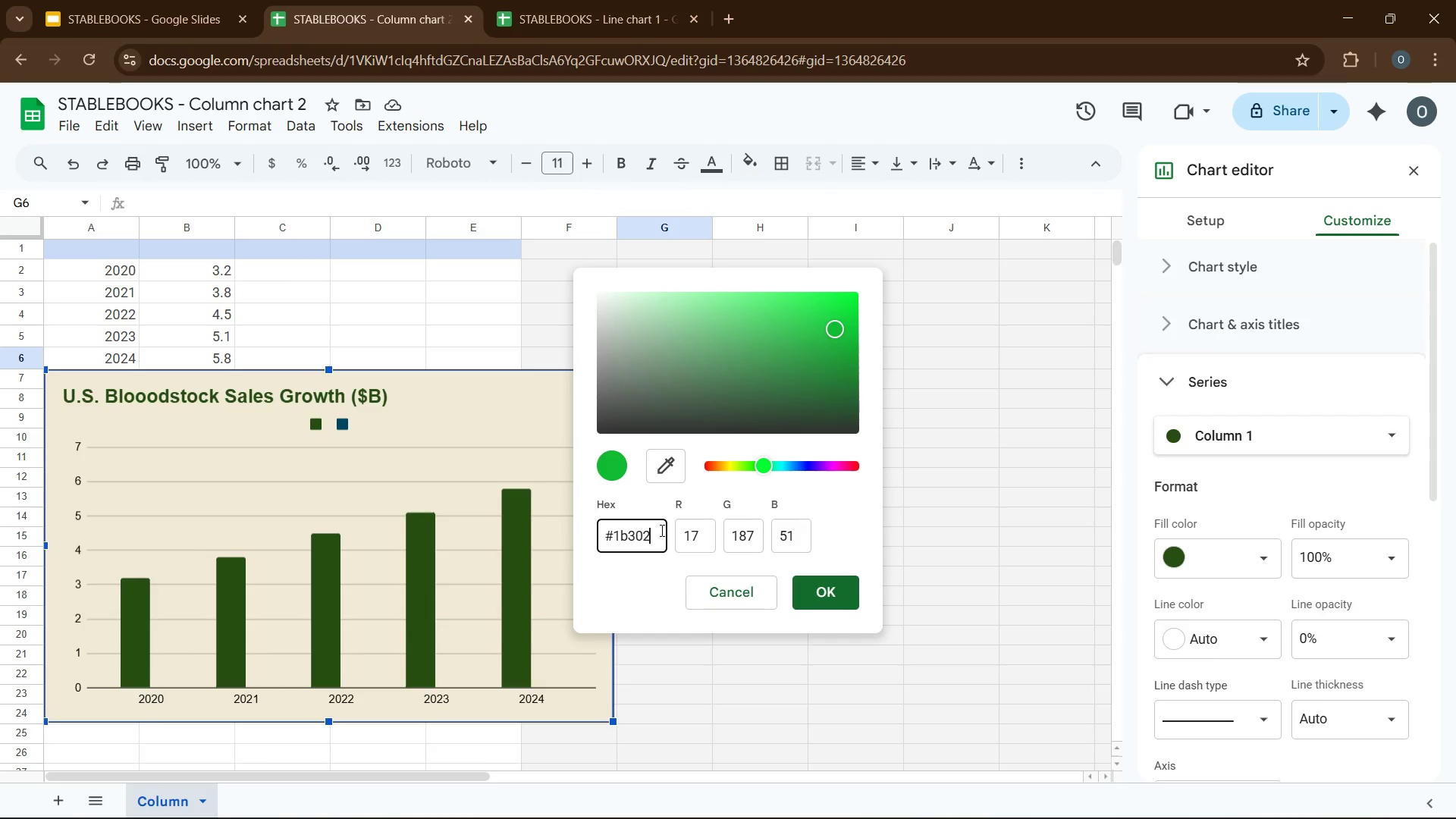 
key(Numpad2)
 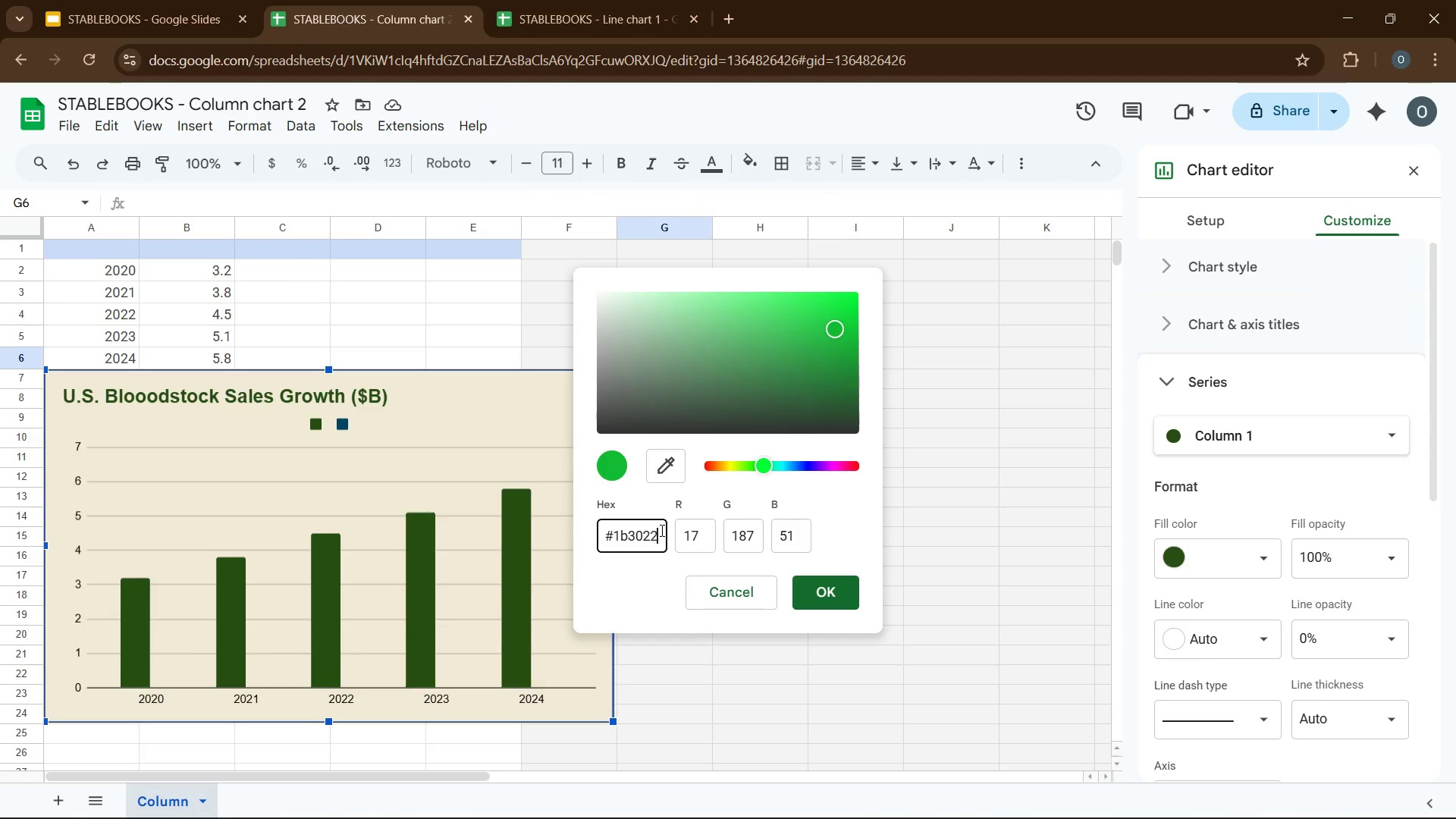 
key(Numpad2)
 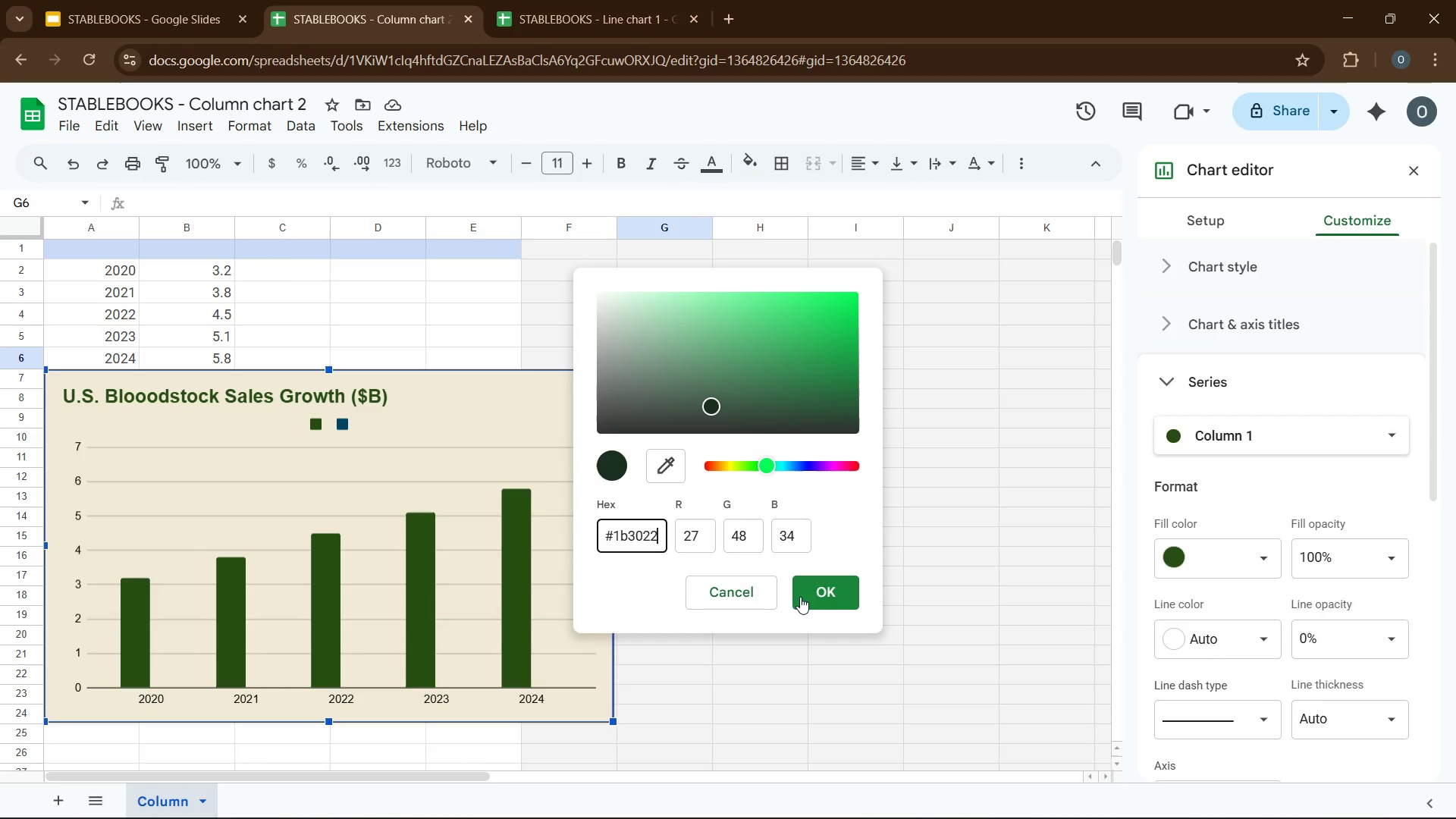 
left_click([809, 594])
 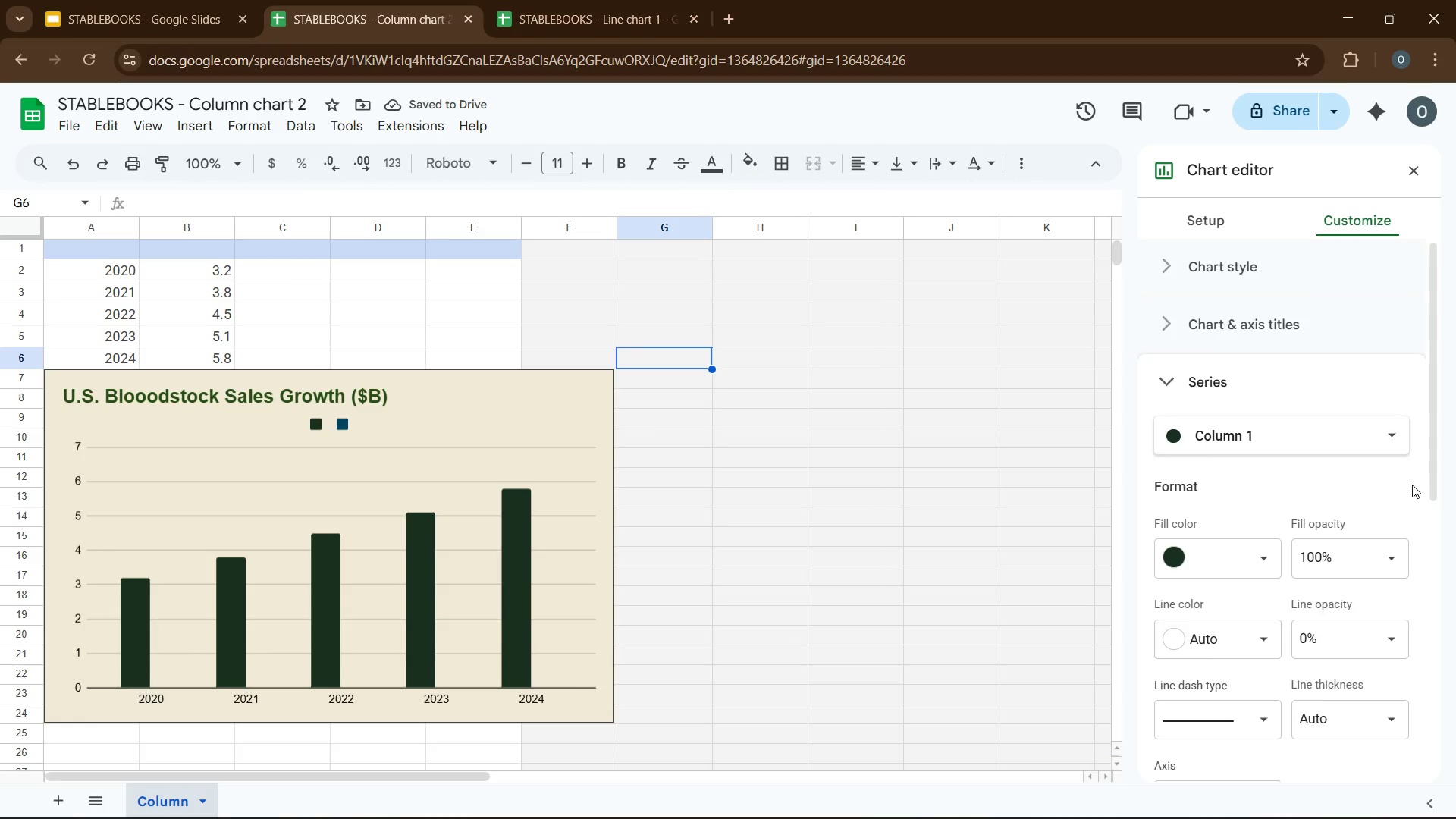 
scroll: coordinate [1316, 537], scroll_direction: down, amount: 4.0
 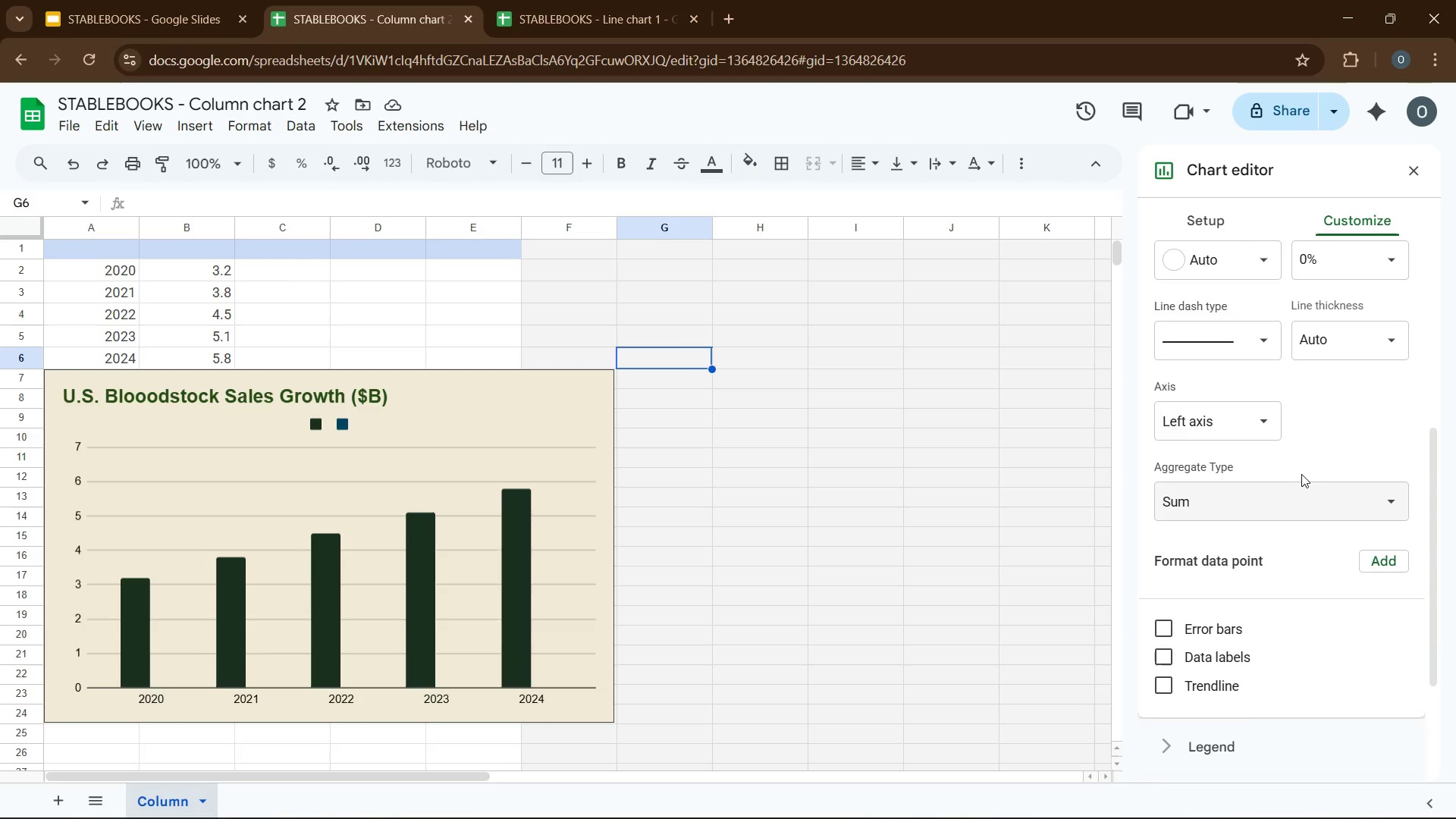 
scroll: coordinate [1335, 479], scroll_direction: up, amount: 4.0
 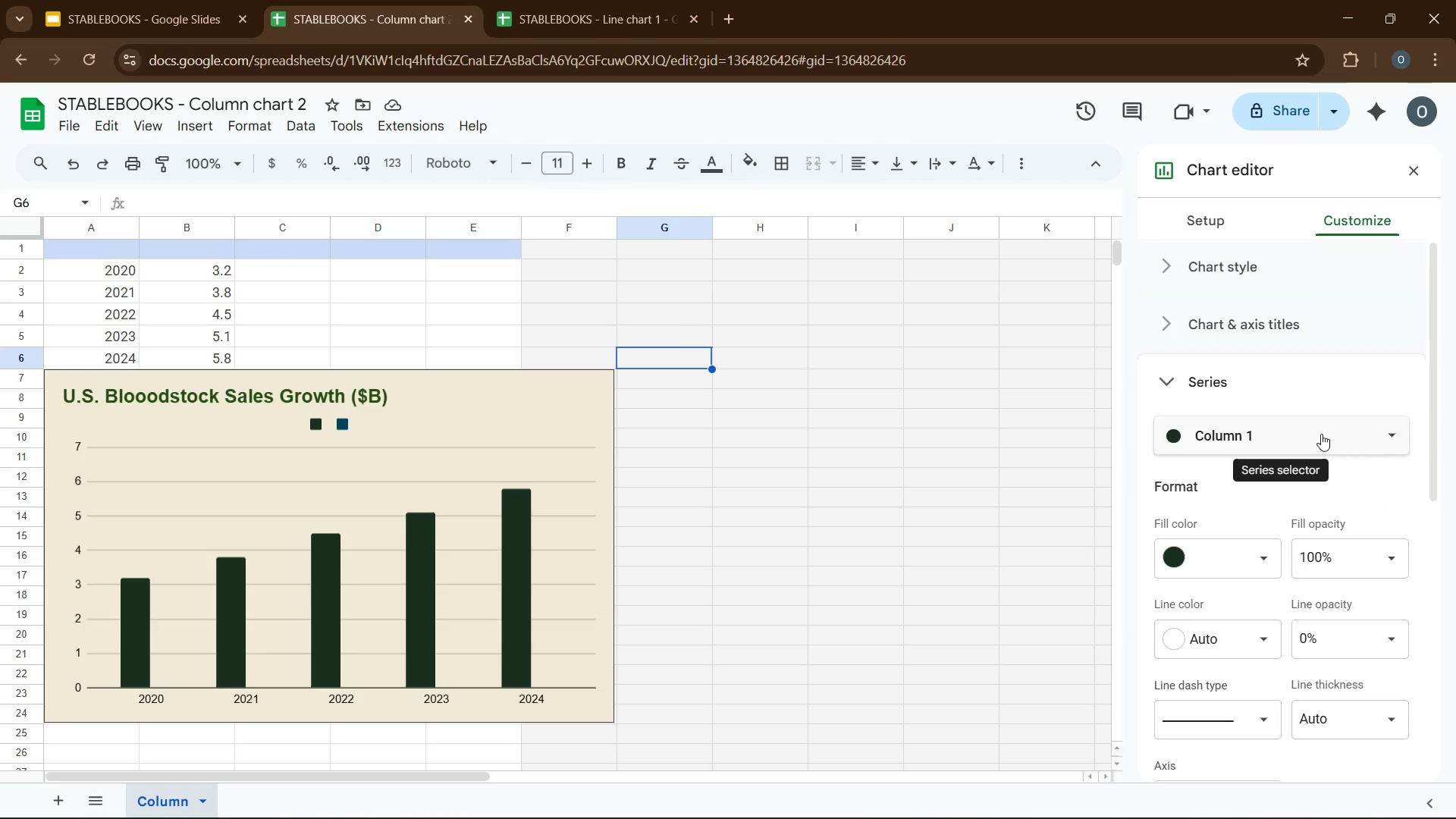 
left_click([1235, 395])
 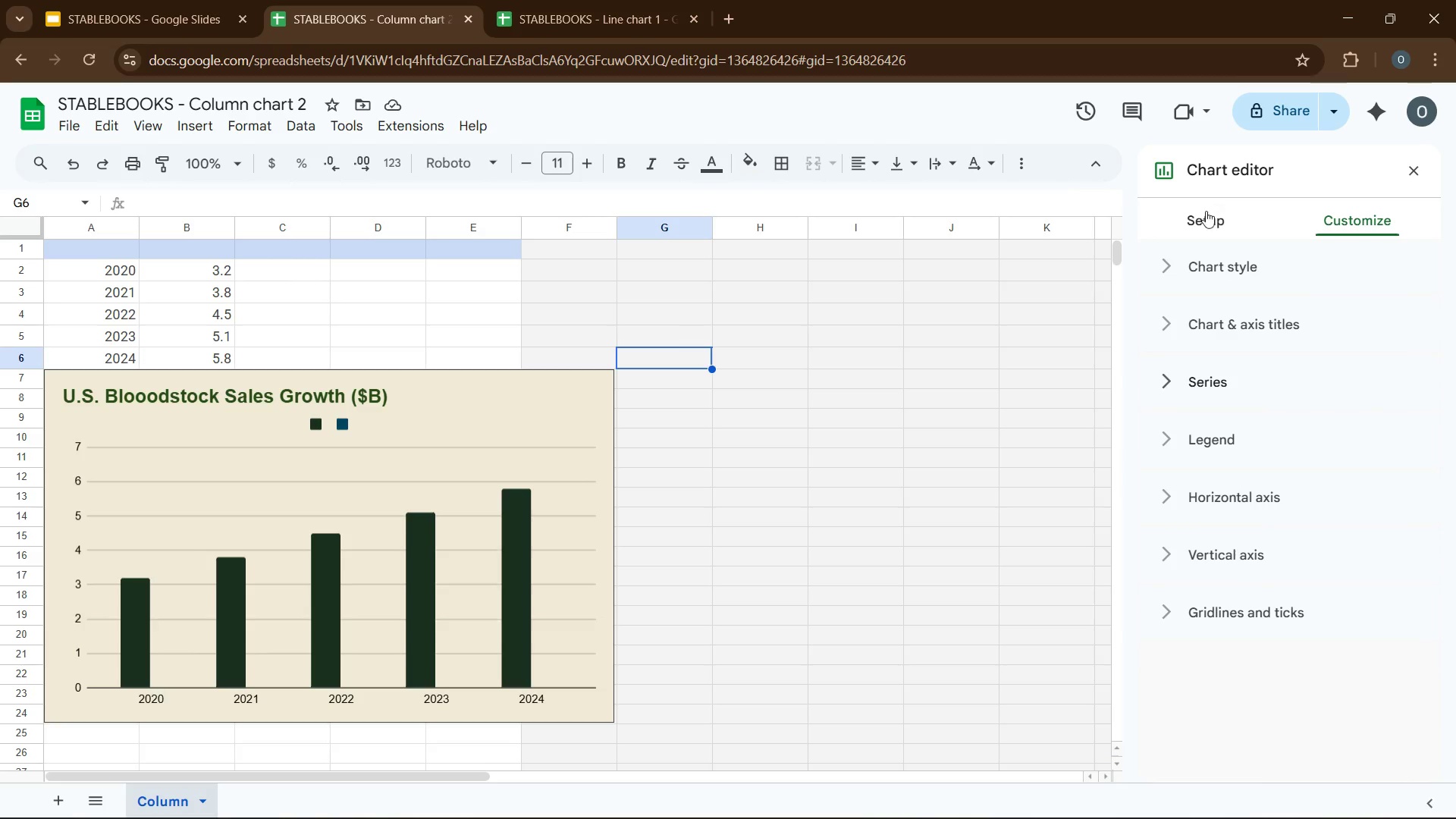 
left_click([1206, 219])
 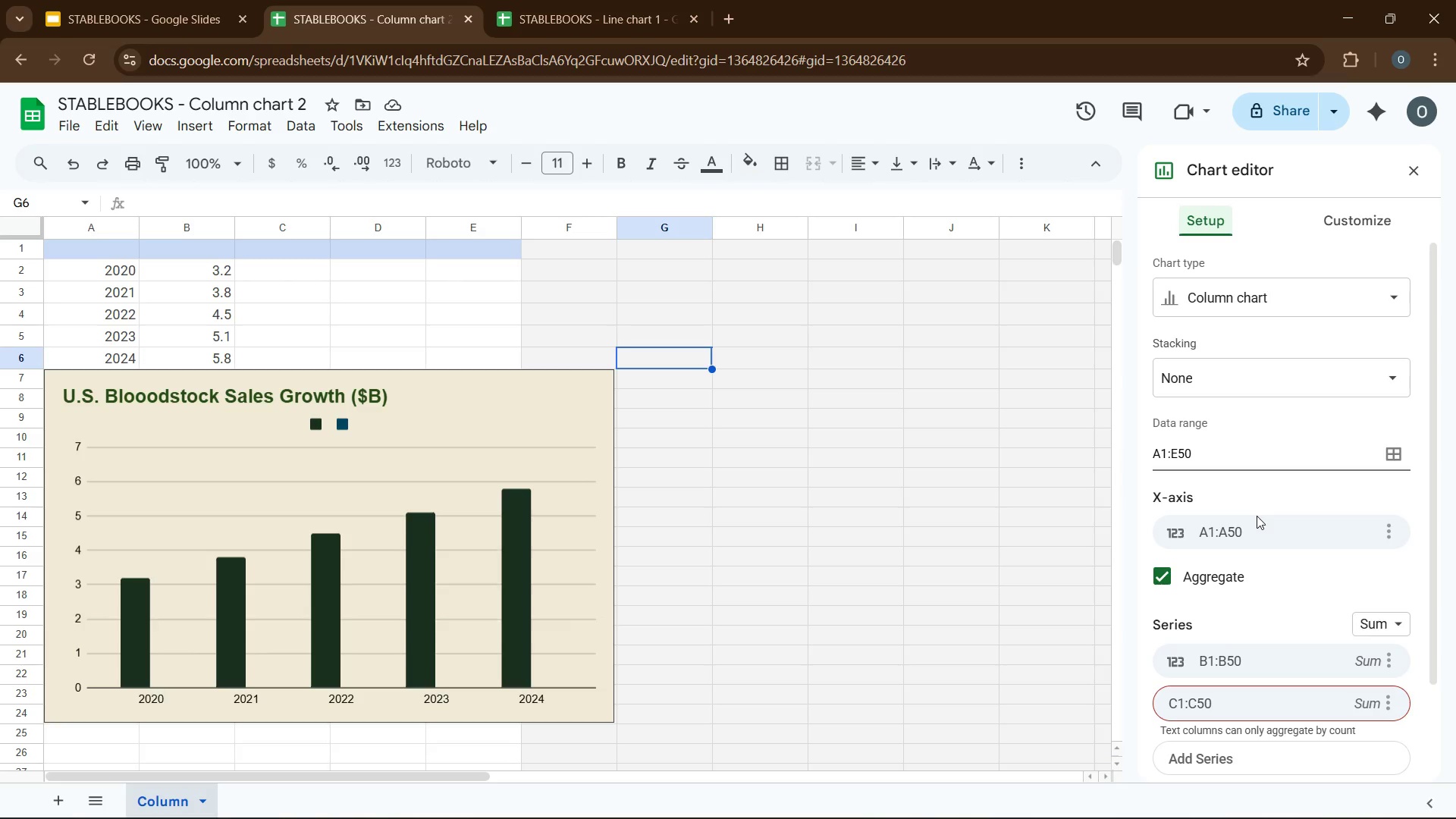 
scroll: coordinate [1247, 488], scroll_direction: down, amount: 2.0
 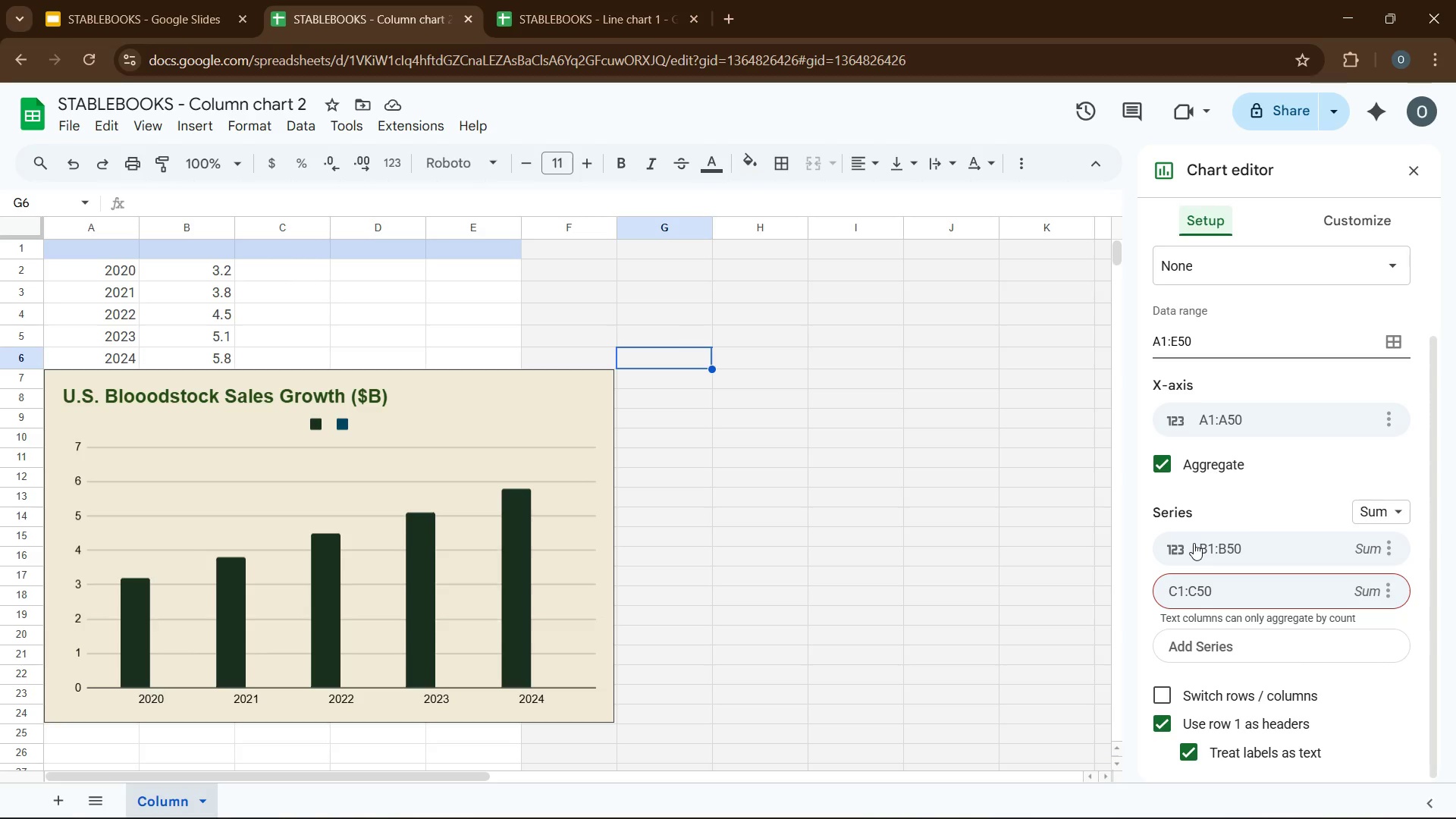 
wait(15.25)
 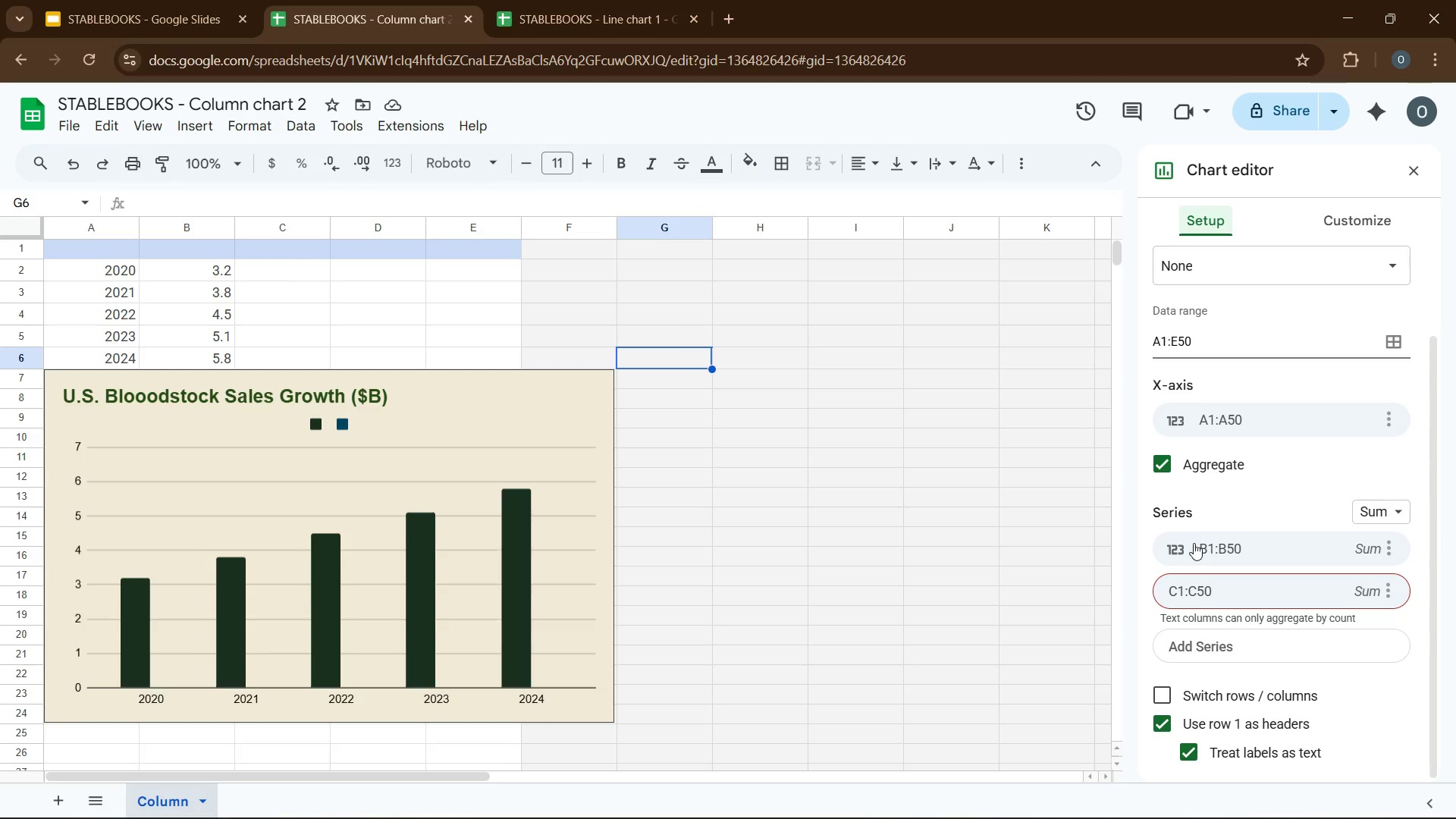 
scroll: coordinate [1330, 709], scroll_direction: down, amount: 2.0
 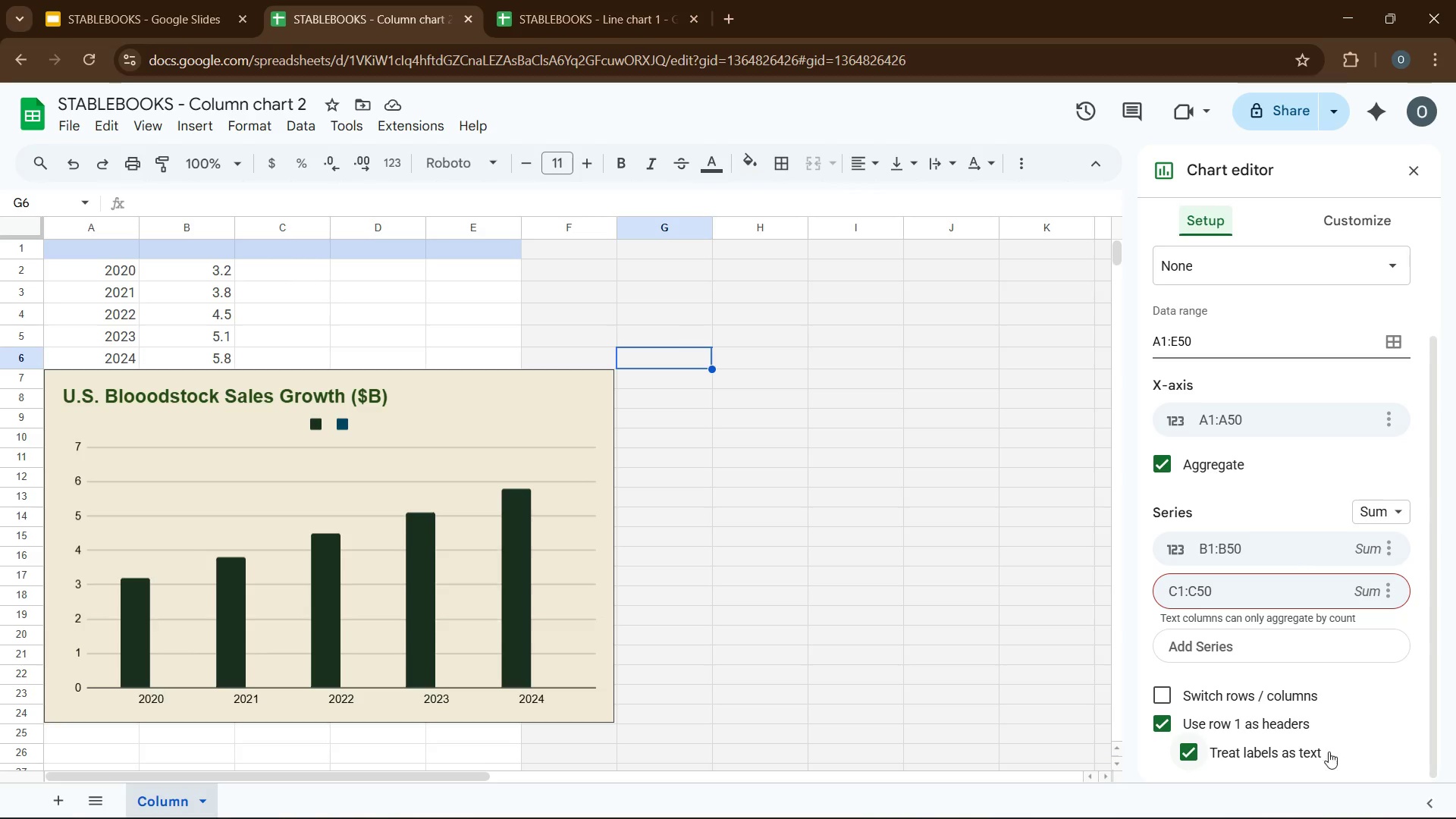 
left_click([1311, 755])
 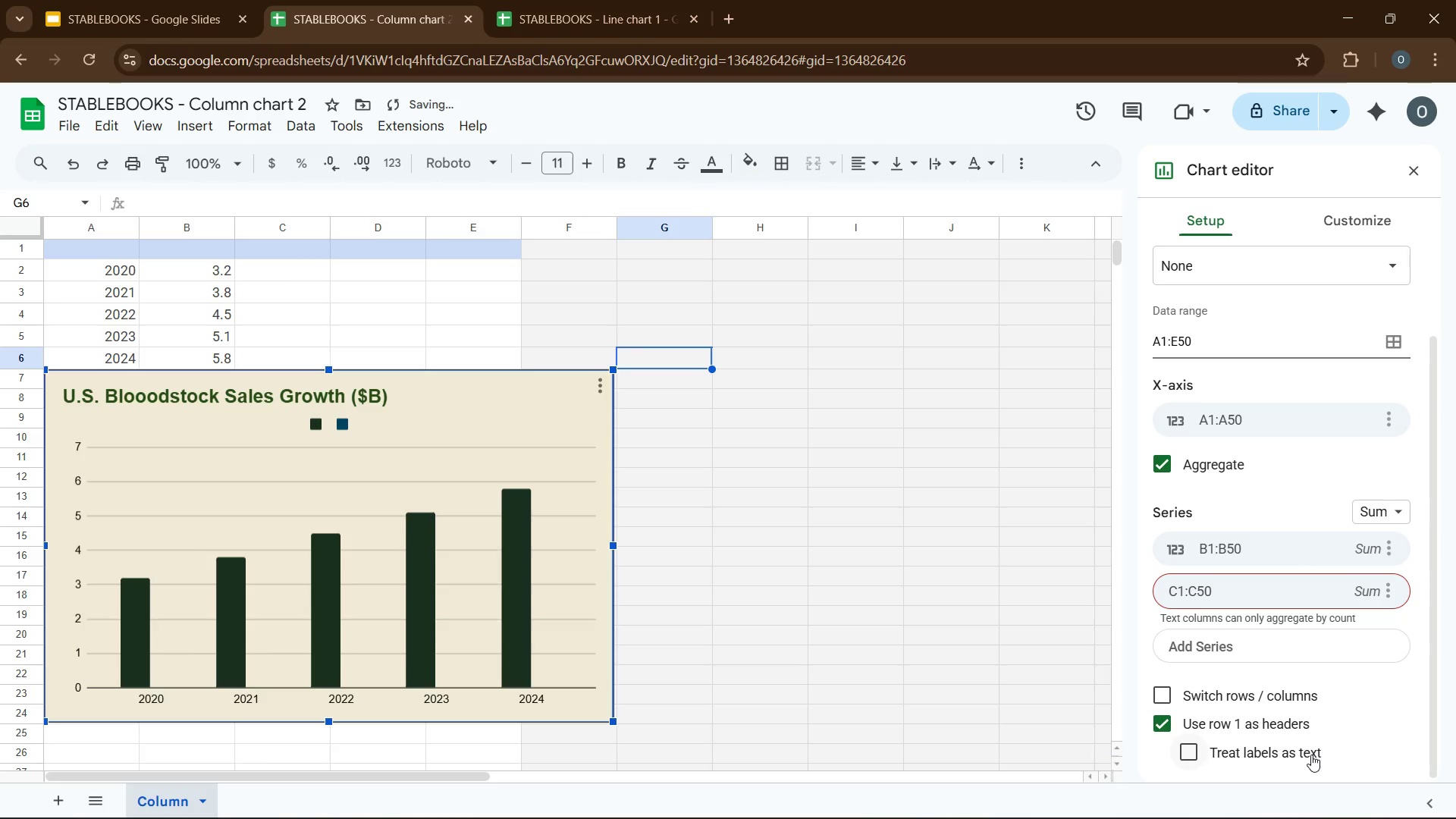 
left_click([1311, 755])
 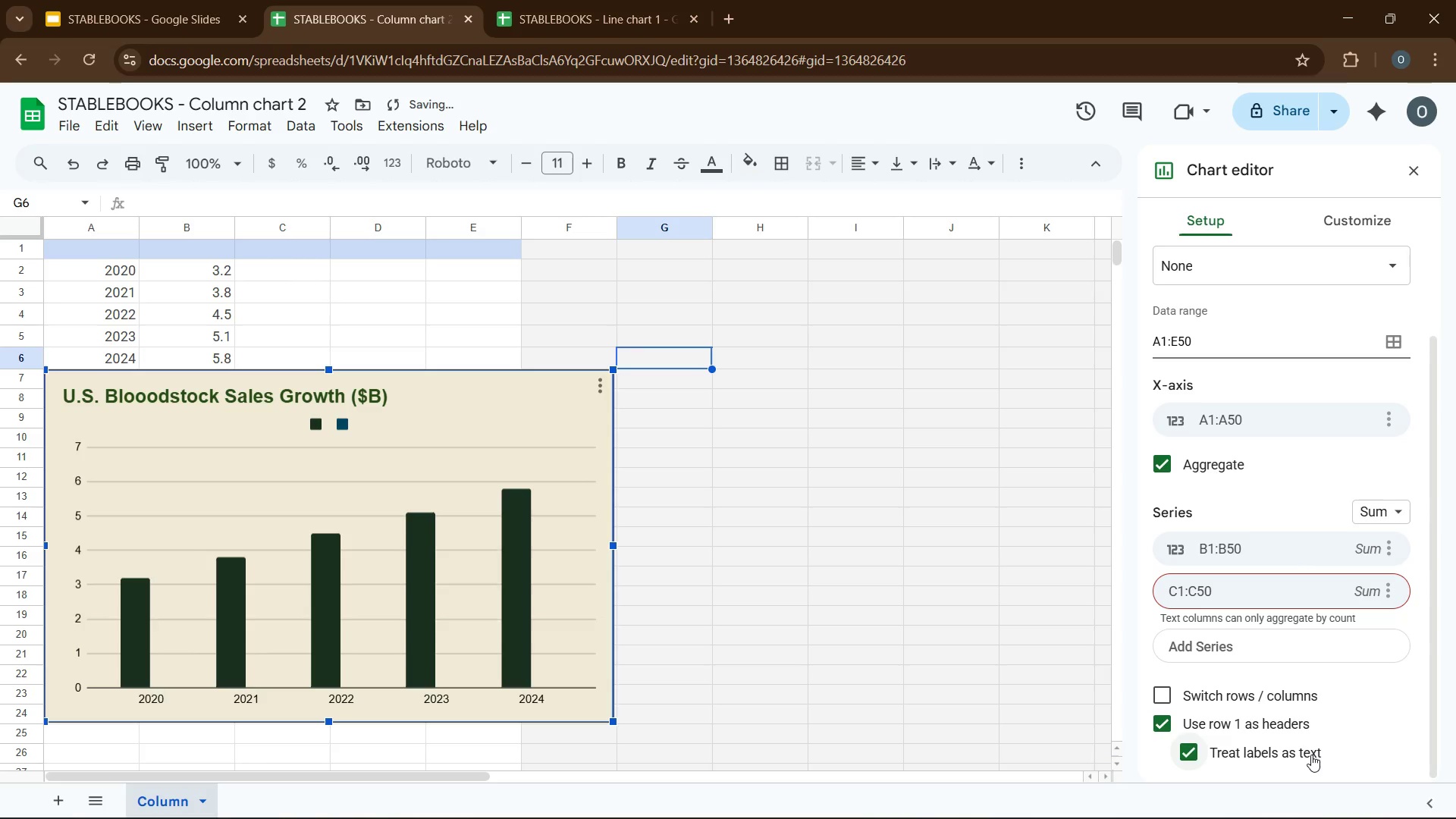 
left_click([1301, 755])
 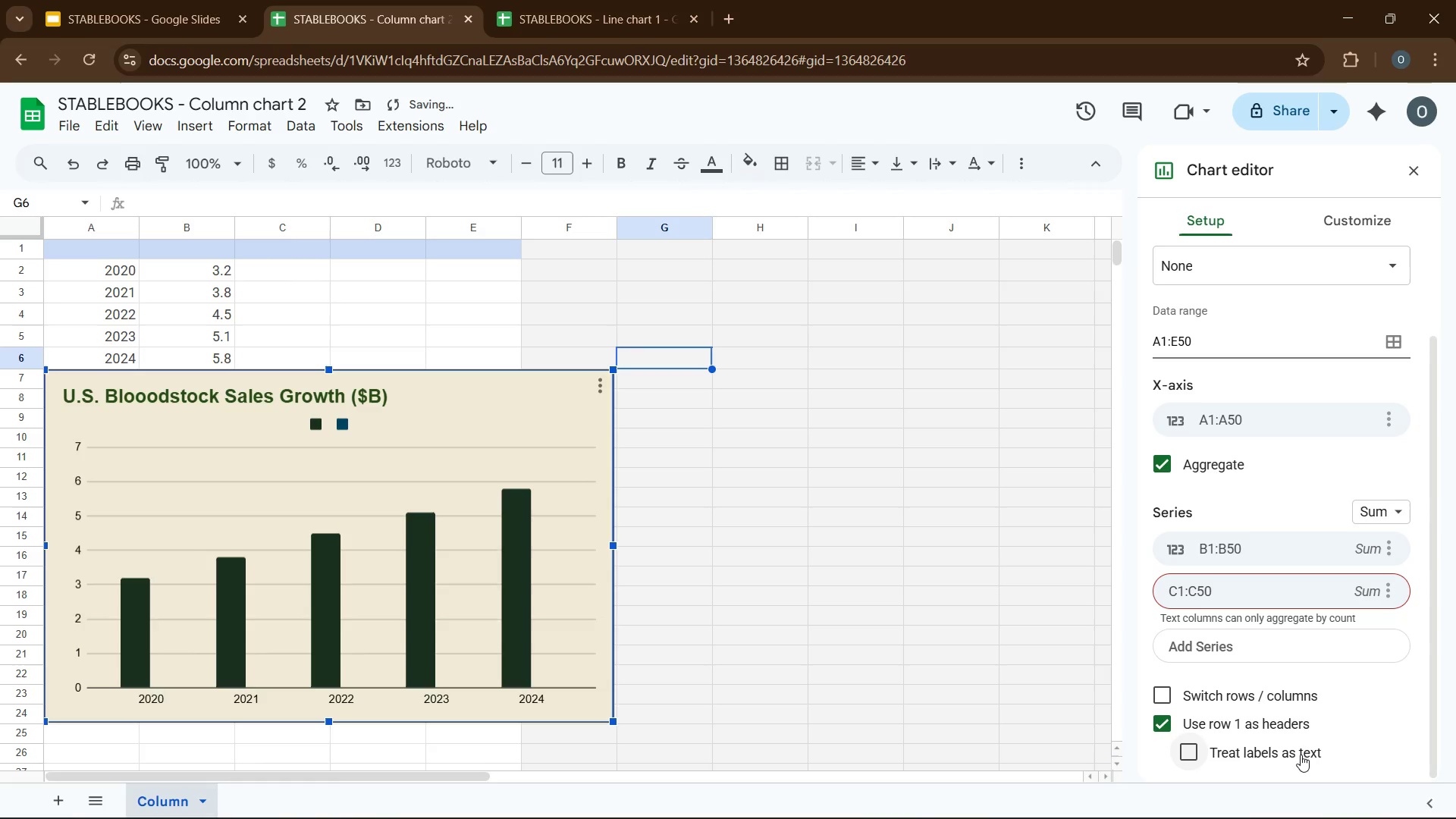 
left_click([1301, 755])
 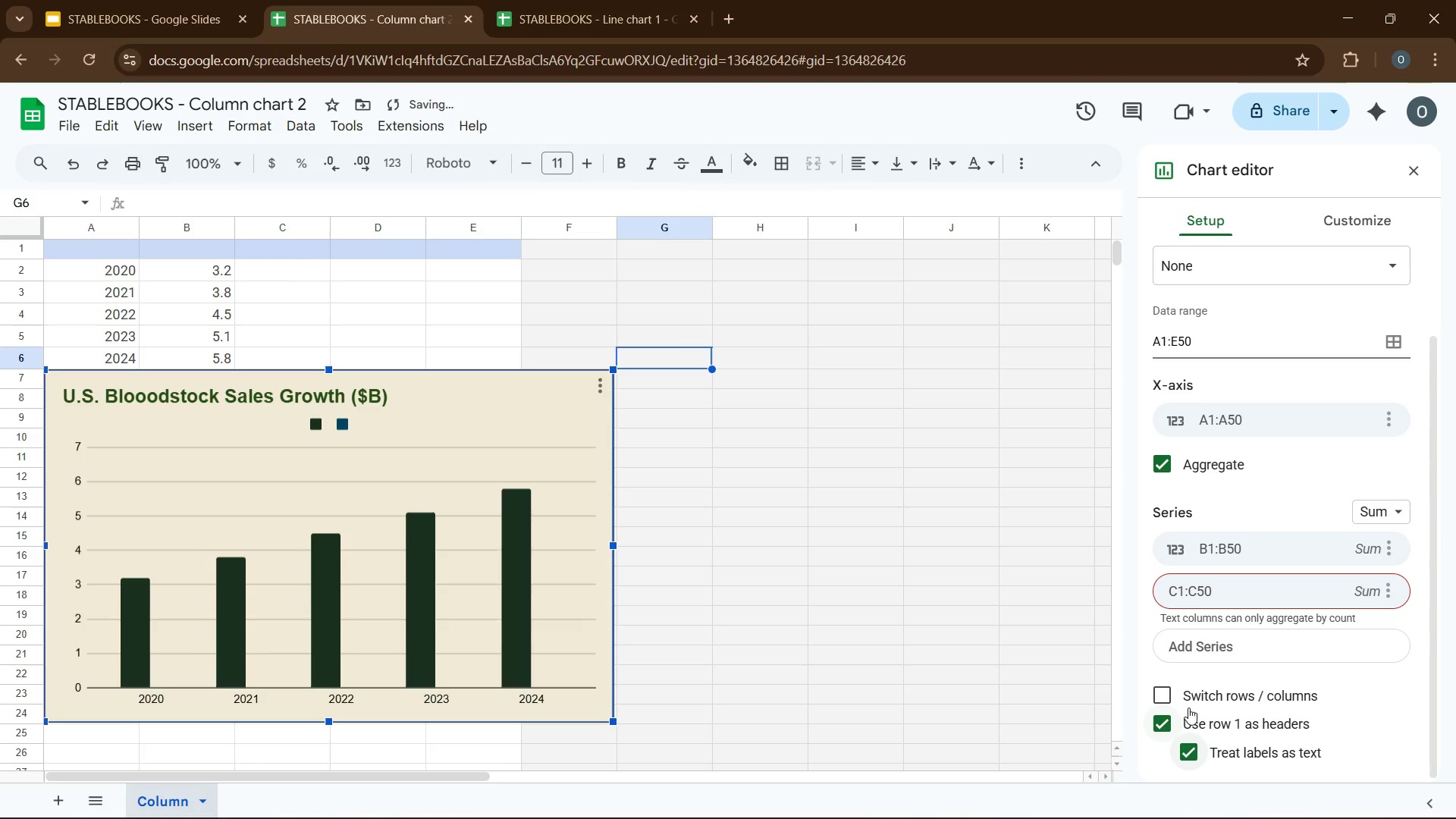 
left_click([1190, 700])
 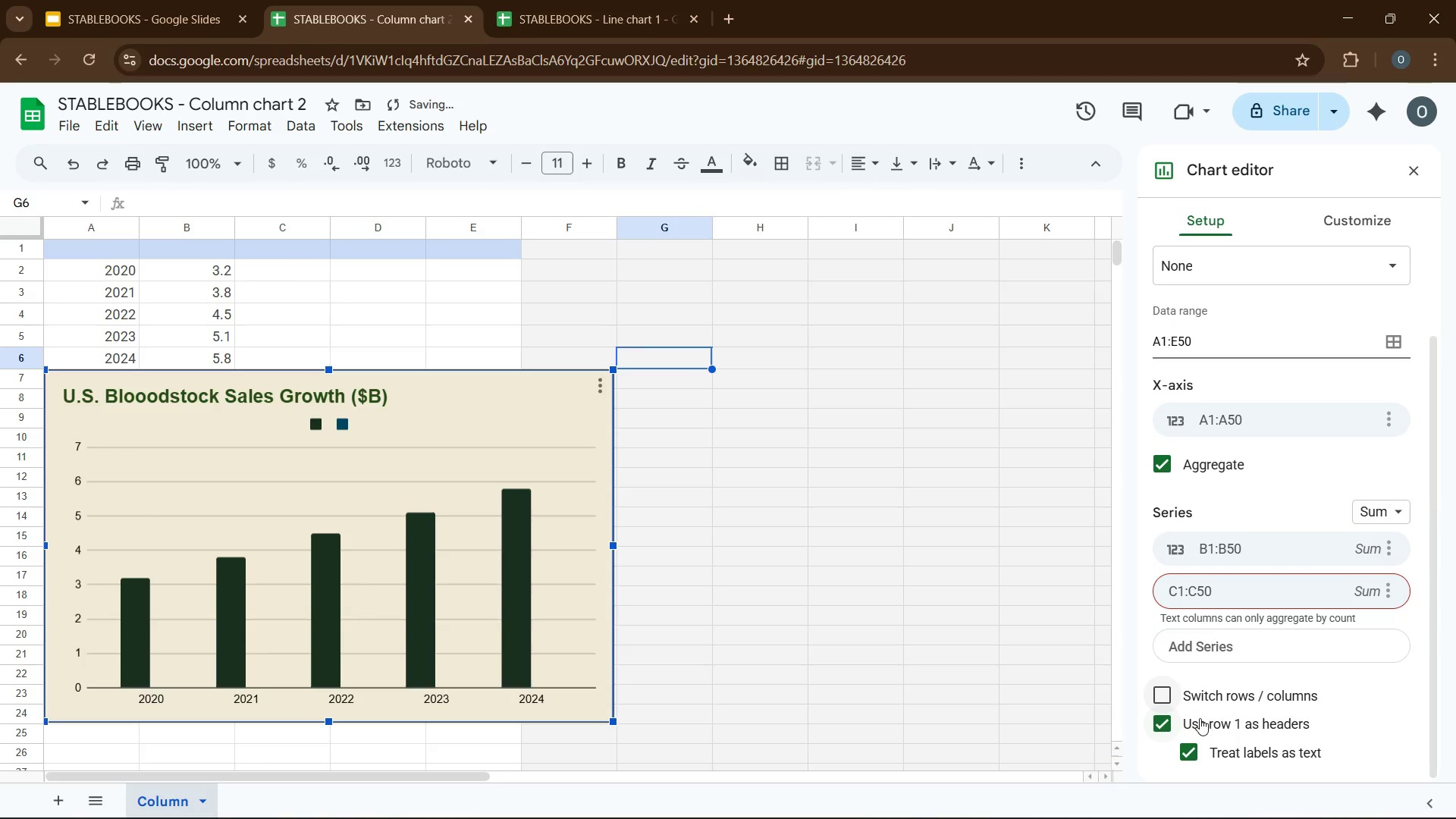 
left_click([1207, 722])
 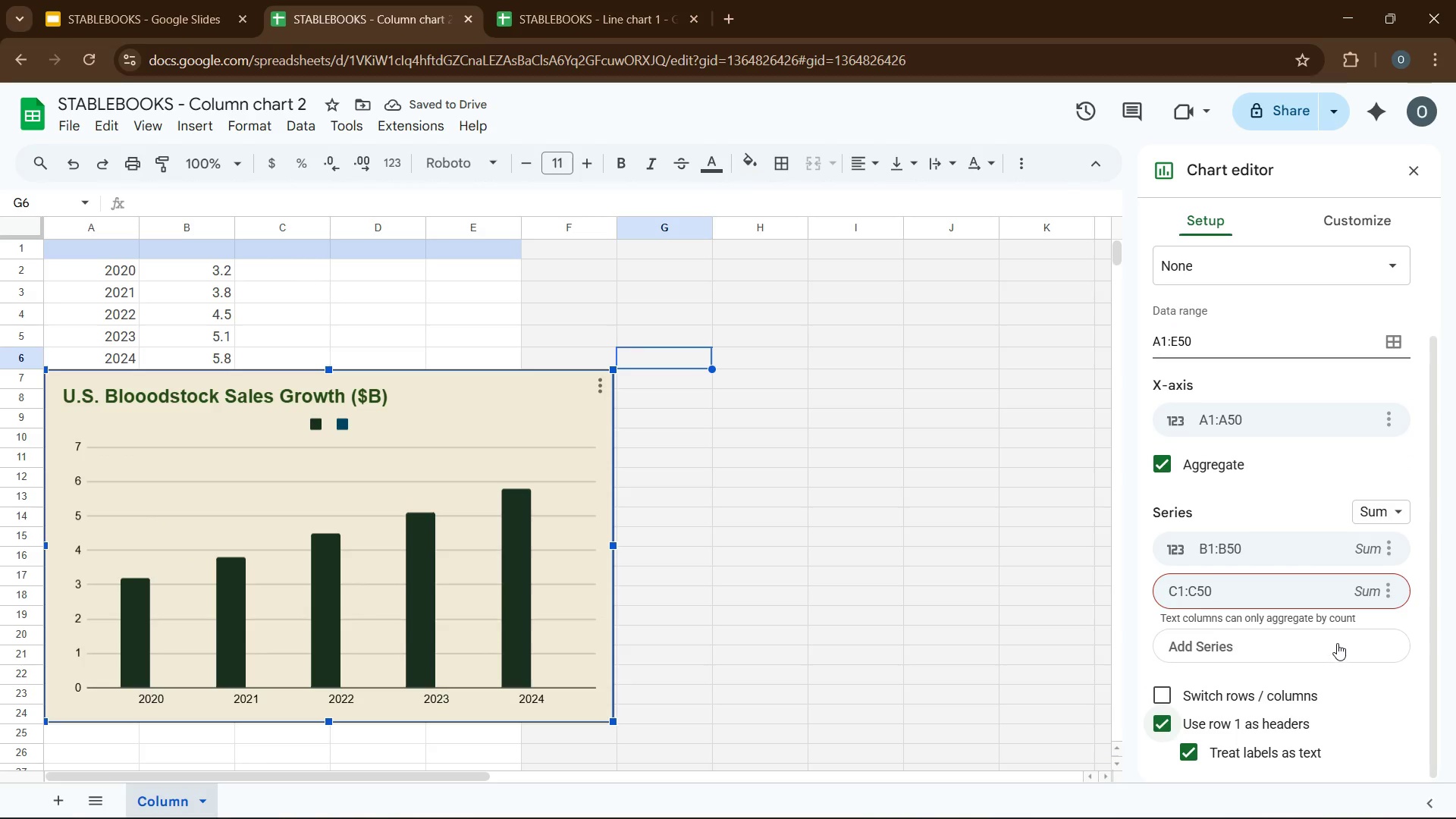 
wait(7.62)
 